 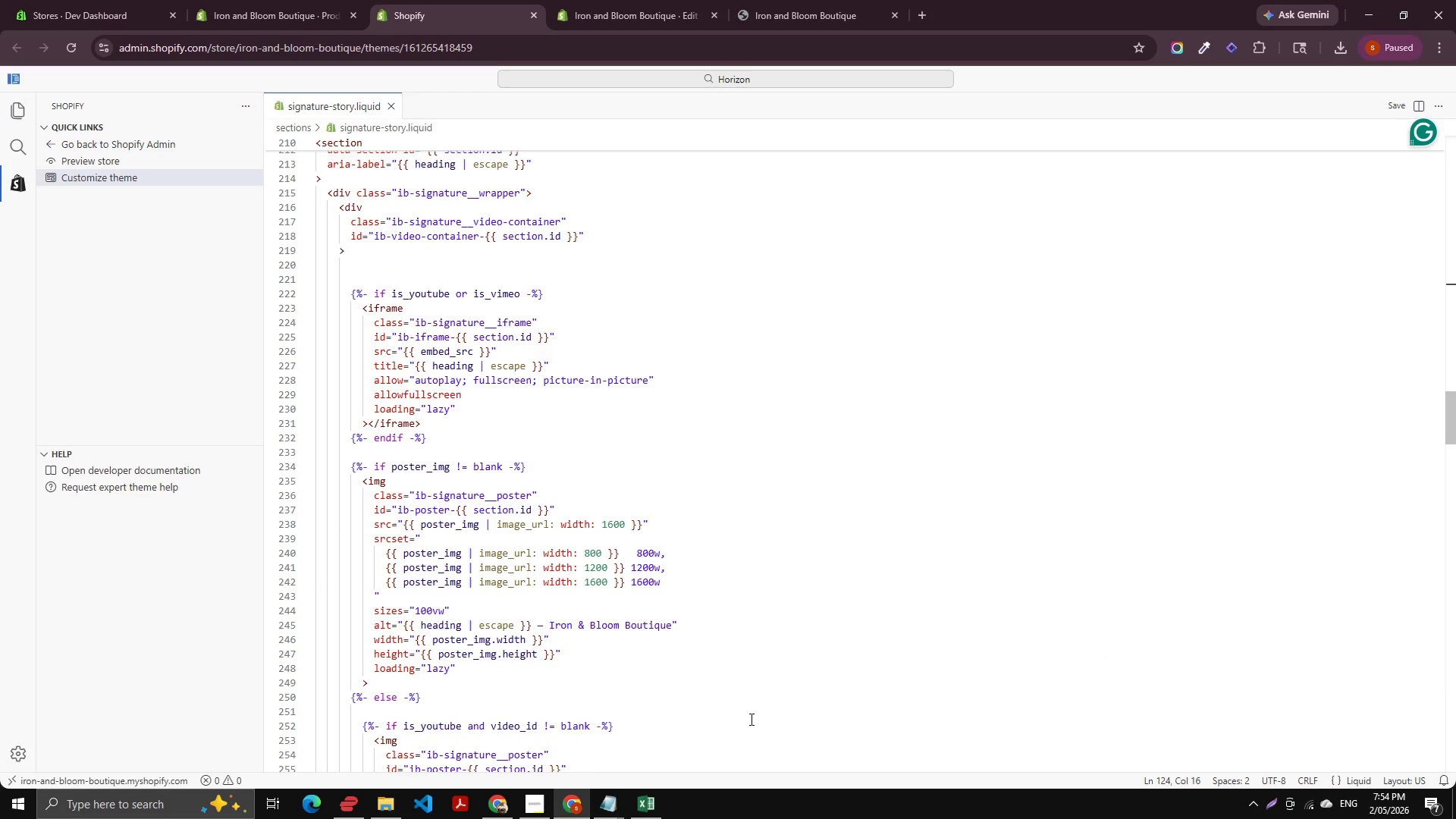 
left_click([780, 684])
 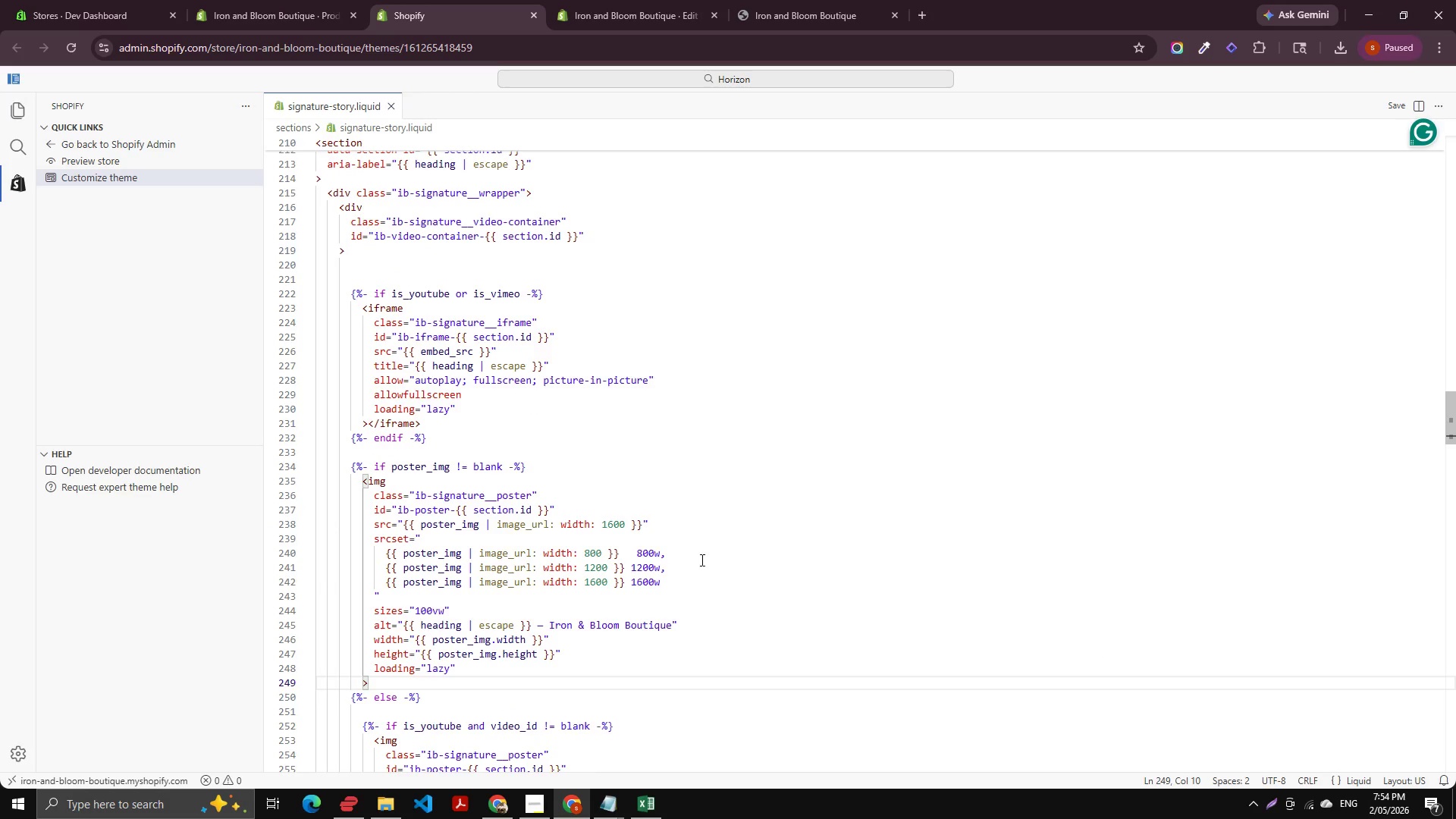 
scroll: coordinate [401, 588], scroll_direction: down, amount: 16.0
 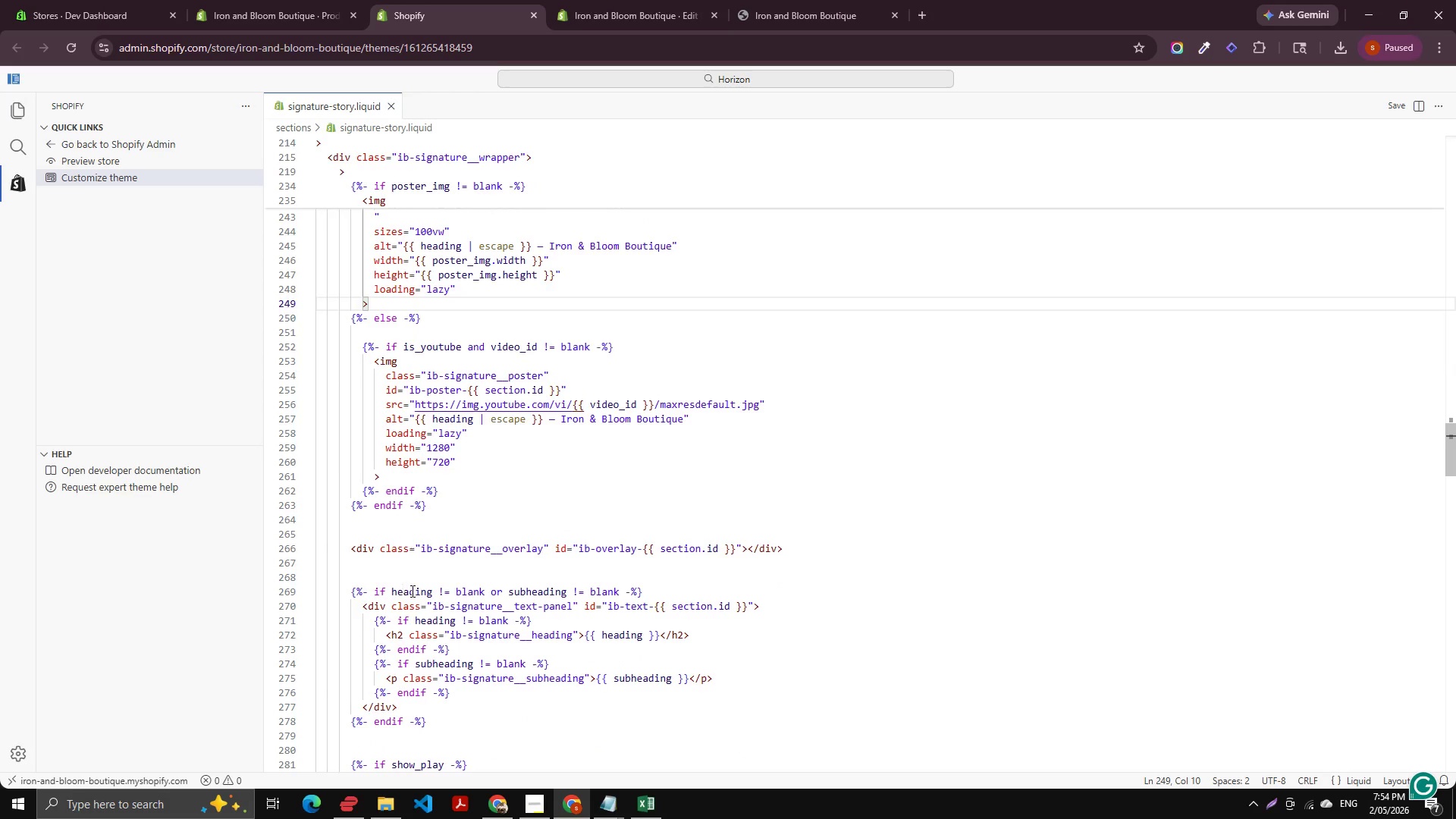 
scroll: coordinate [466, 582], scroll_direction: down, amount: 7.0
 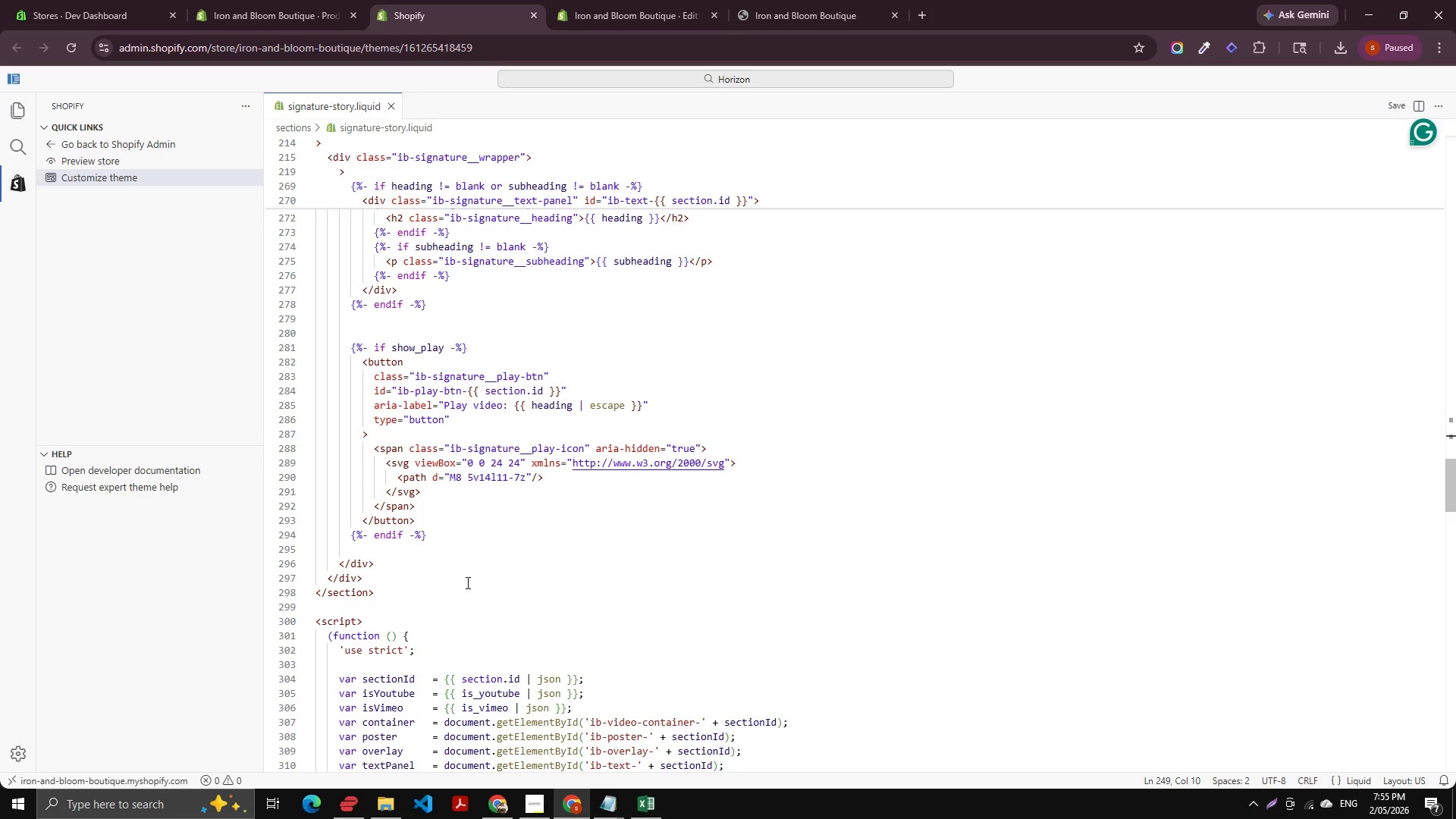 
scroll: coordinate [472, 573], scroll_direction: up, amount: 7.0
 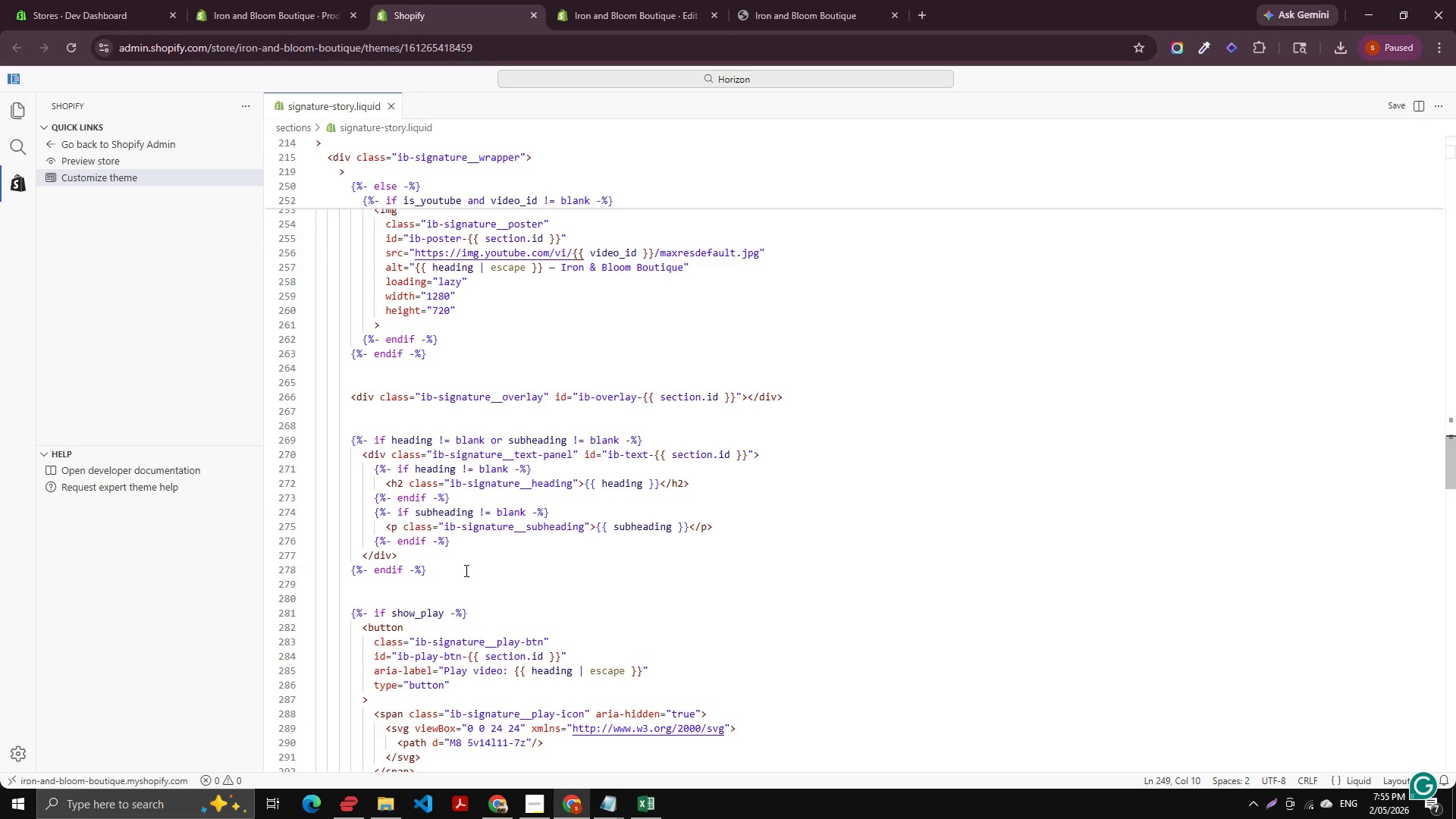 
wait(33.79)
 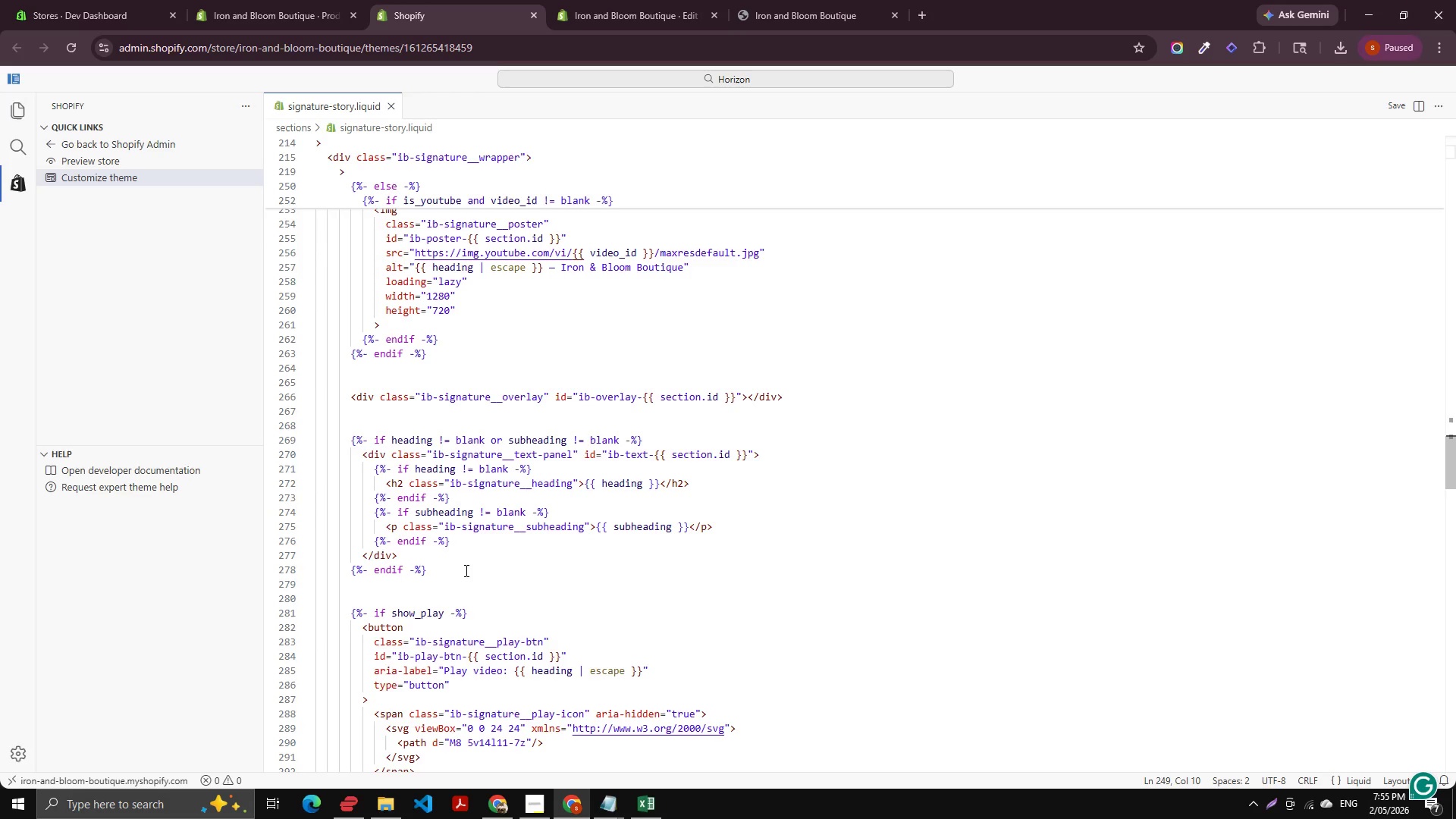 
left_click([631, 514])
 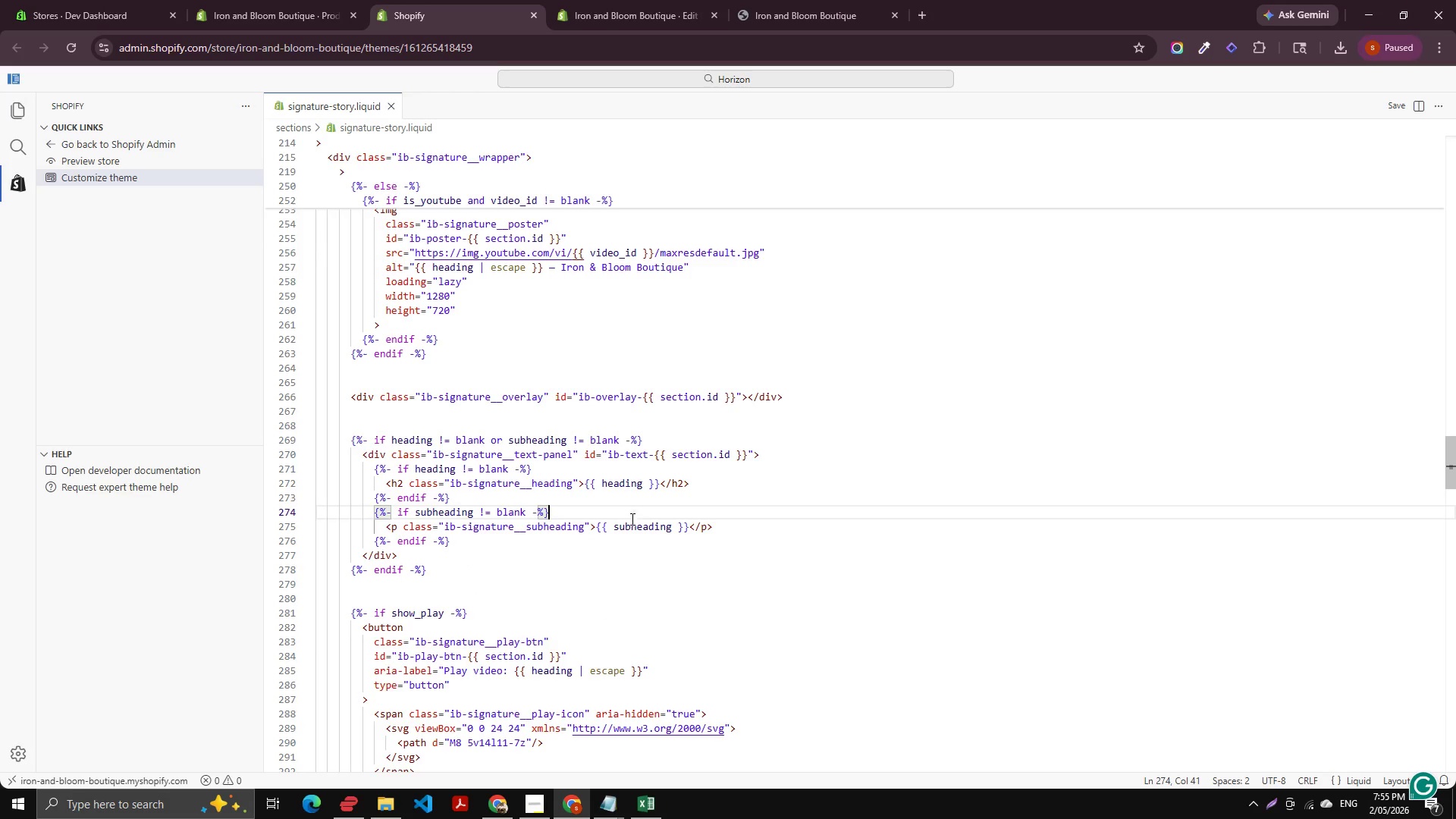 
scroll: coordinate [591, 656], scroll_direction: down, amount: 4.0
 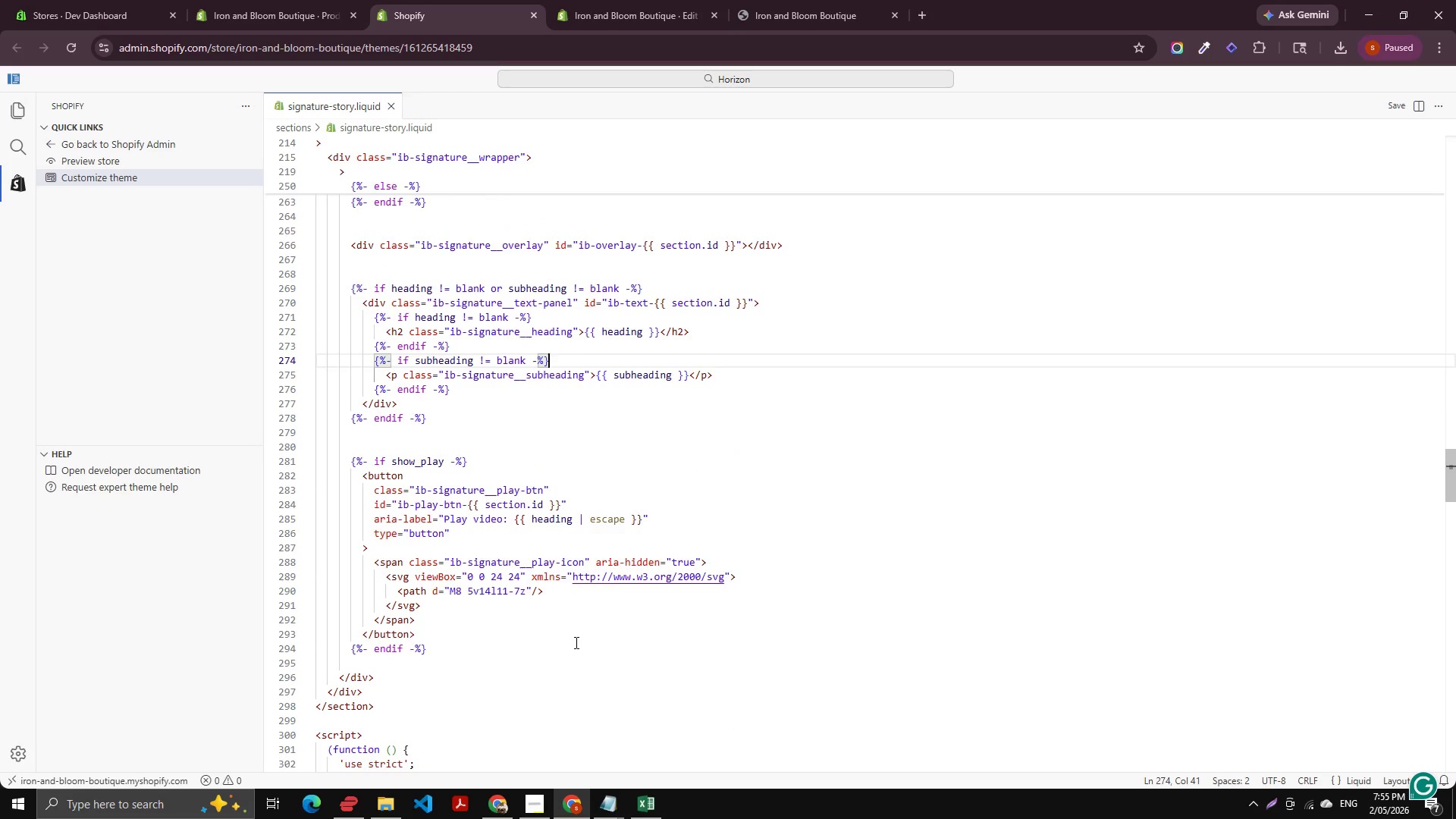 
scroll: coordinate [606, 627], scroll_direction: up, amount: 40.0
 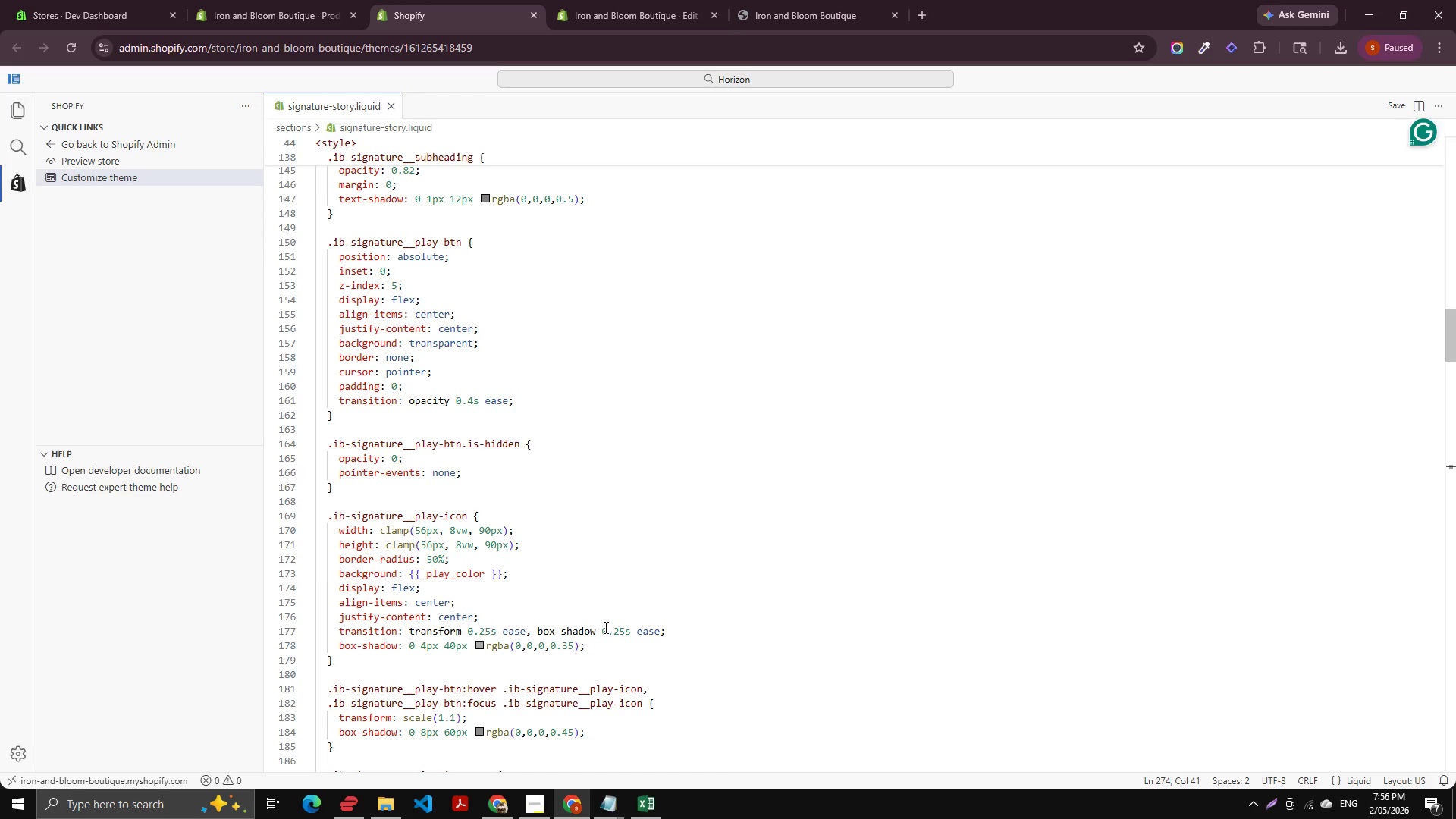 
wait(18.19)
 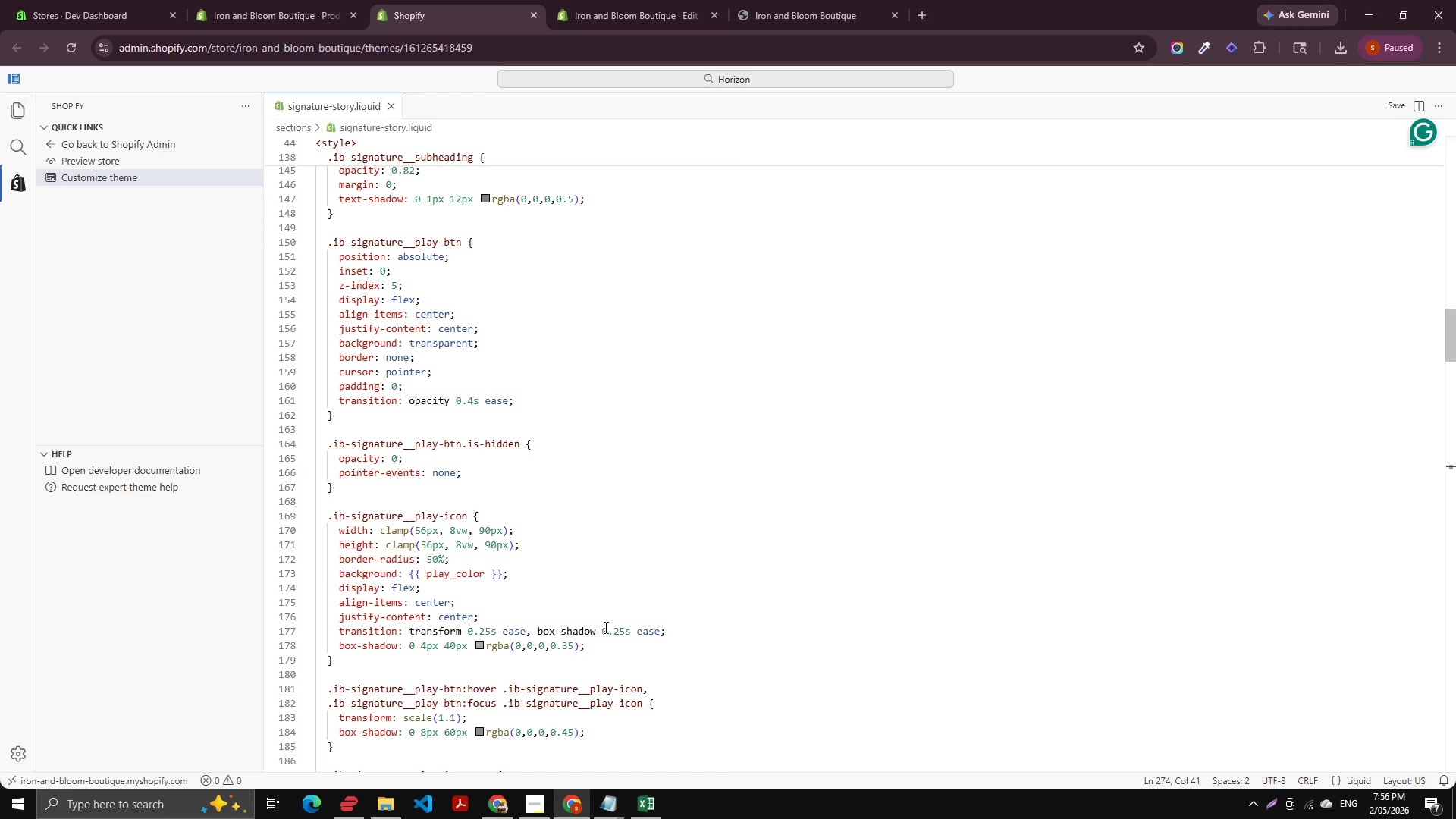 
scroll: coordinate [612, 597], scroll_direction: down, amount: 11.0
 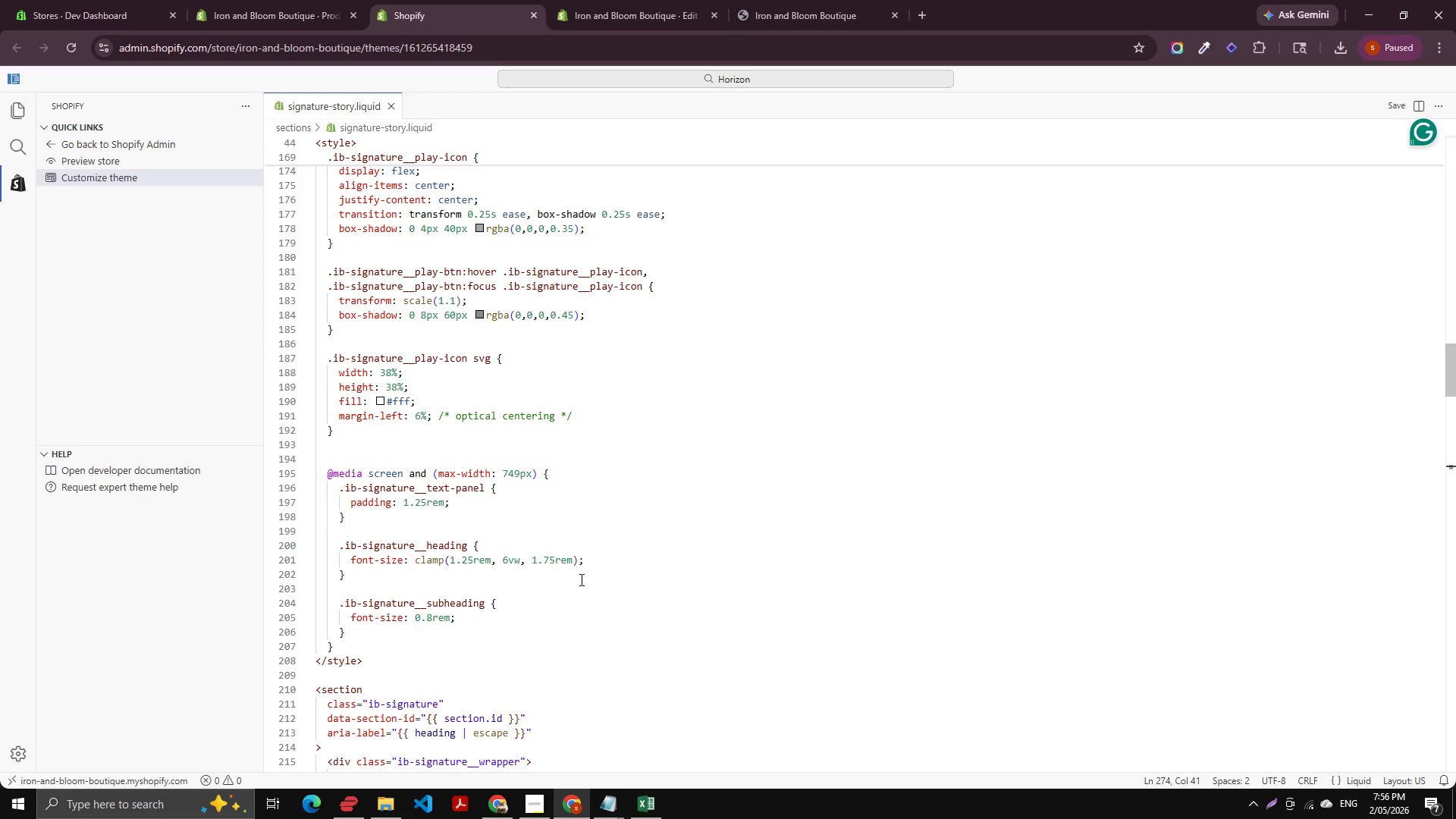 
wait(25.85)
 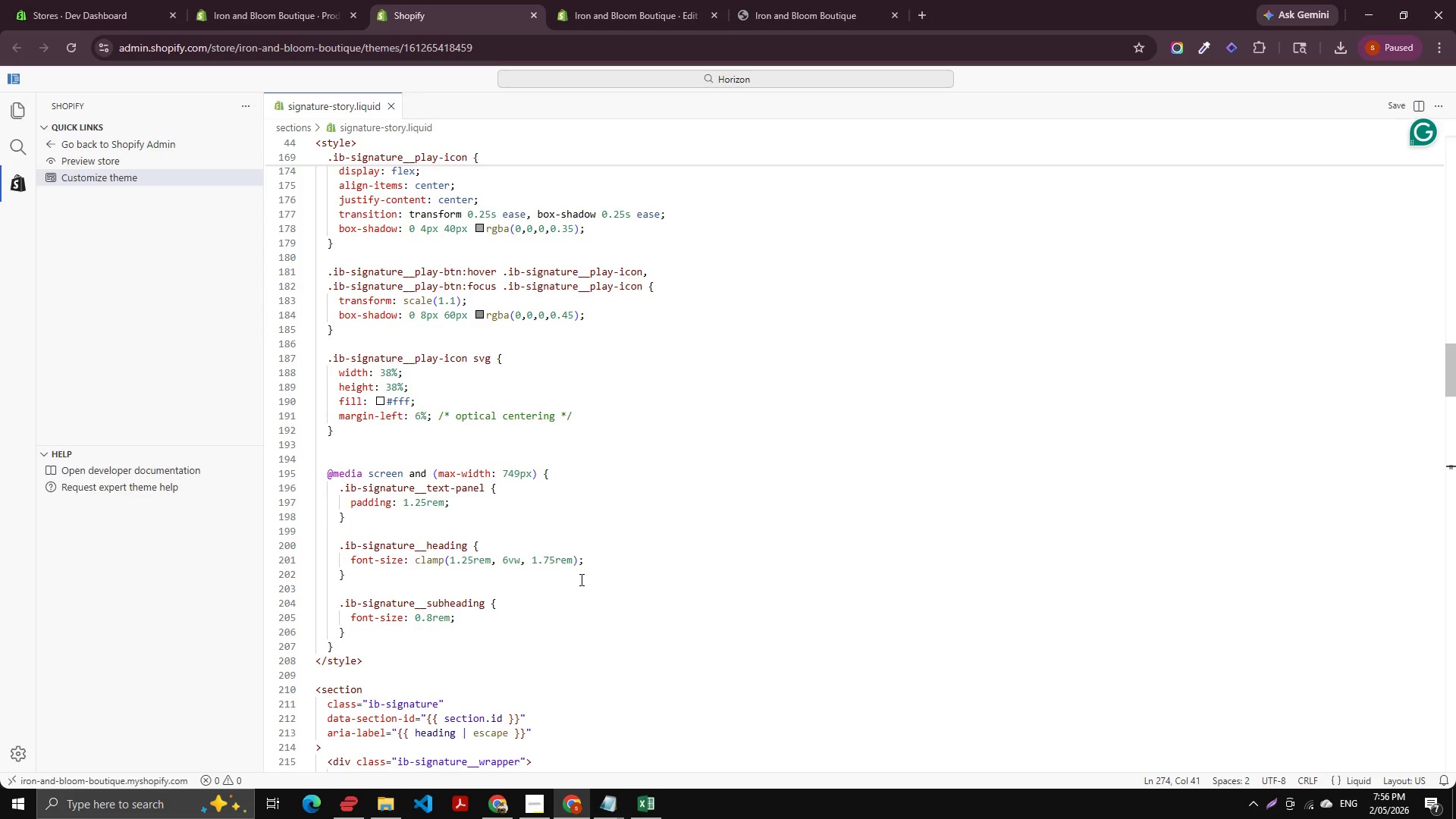 
scroll: coordinate [719, 497], scroll_direction: down, amount: 3.0
 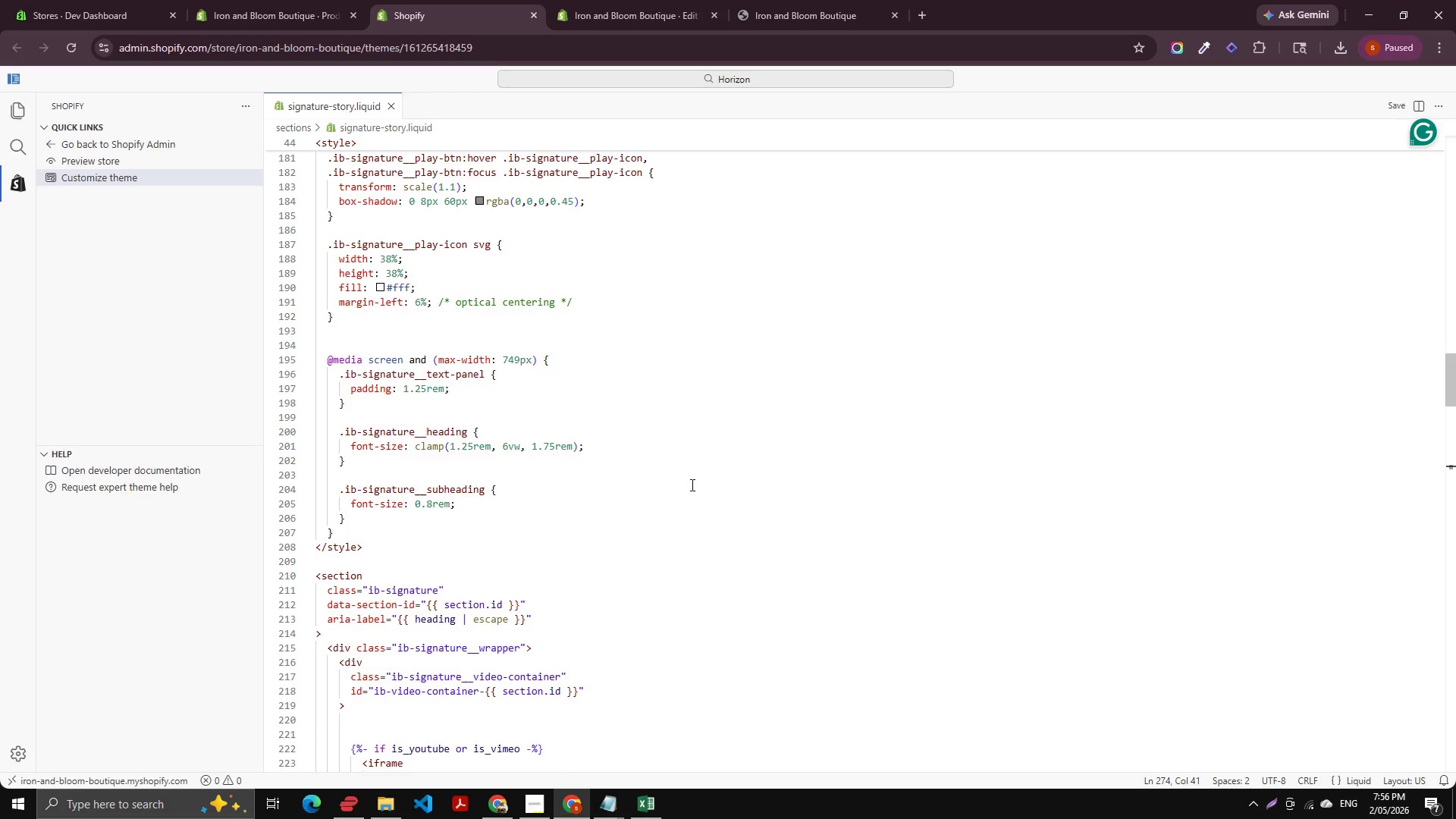 
scroll: coordinate [610, 509], scroll_direction: up, amount: 4.0
 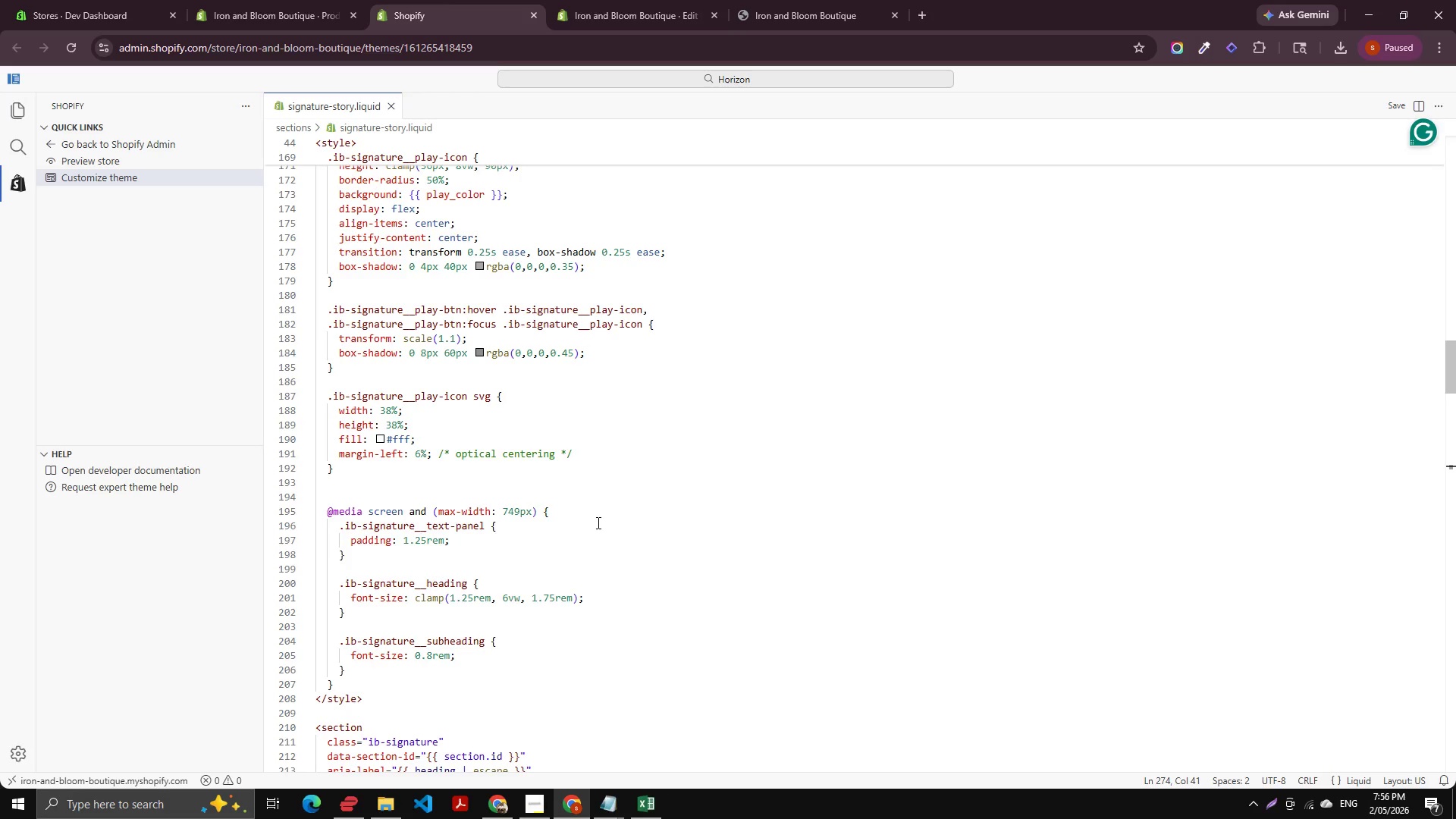 
wait(5.98)
 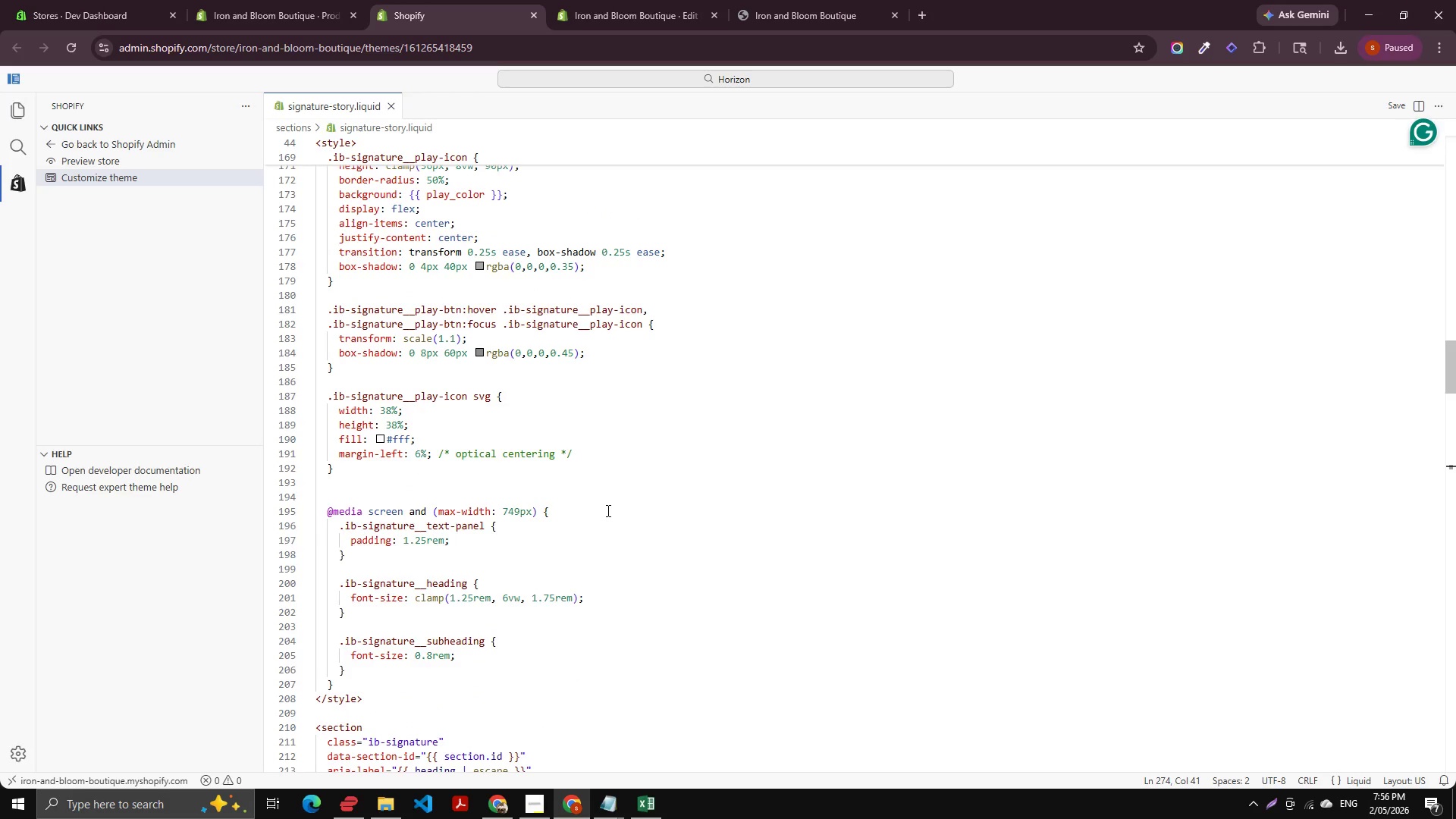 
scroll: coordinate [425, 486], scroll_direction: down, amount: 10.0
 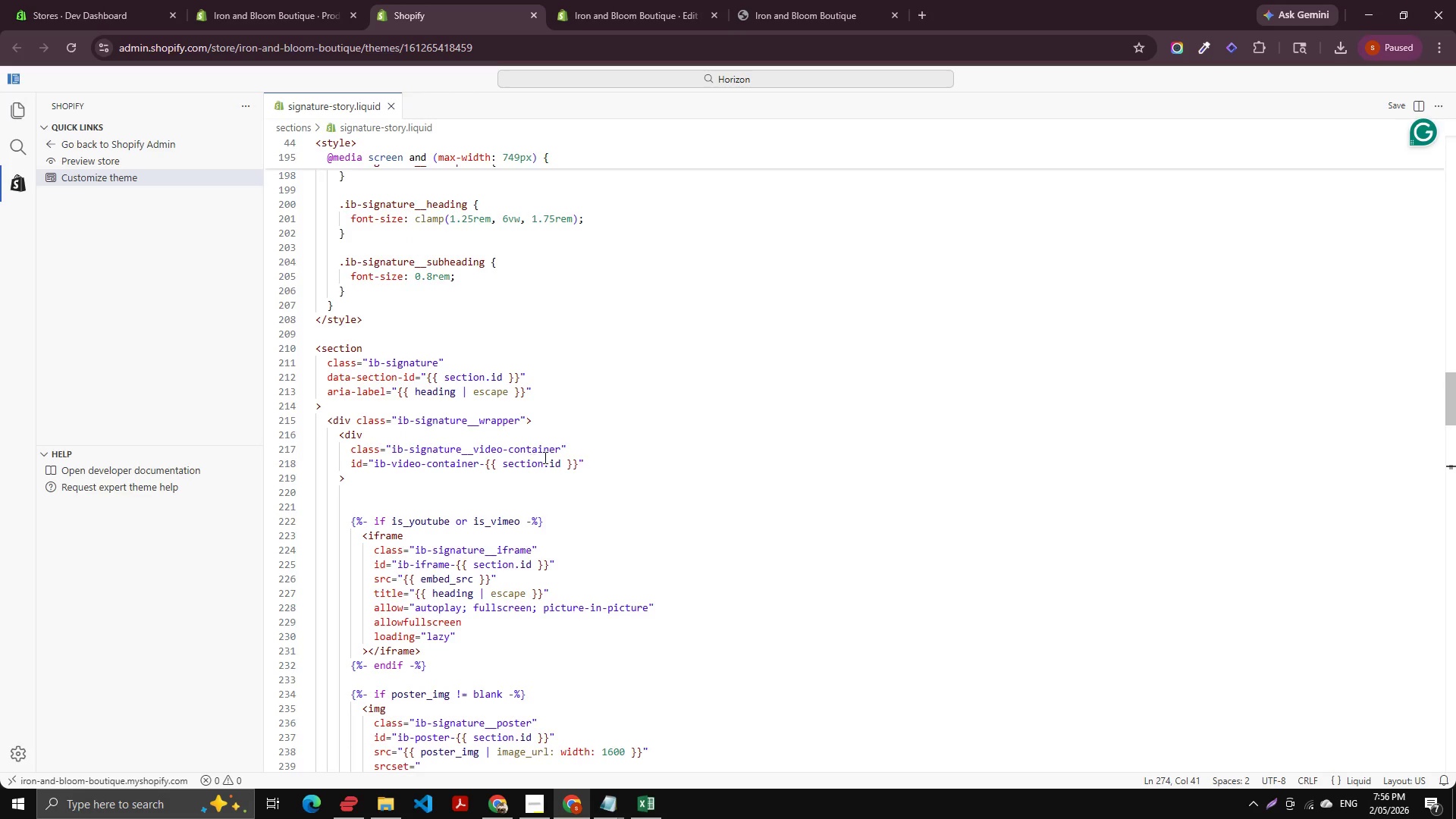 
scroll: coordinate [289, 83], scroll_direction: up, amount: 15.0
 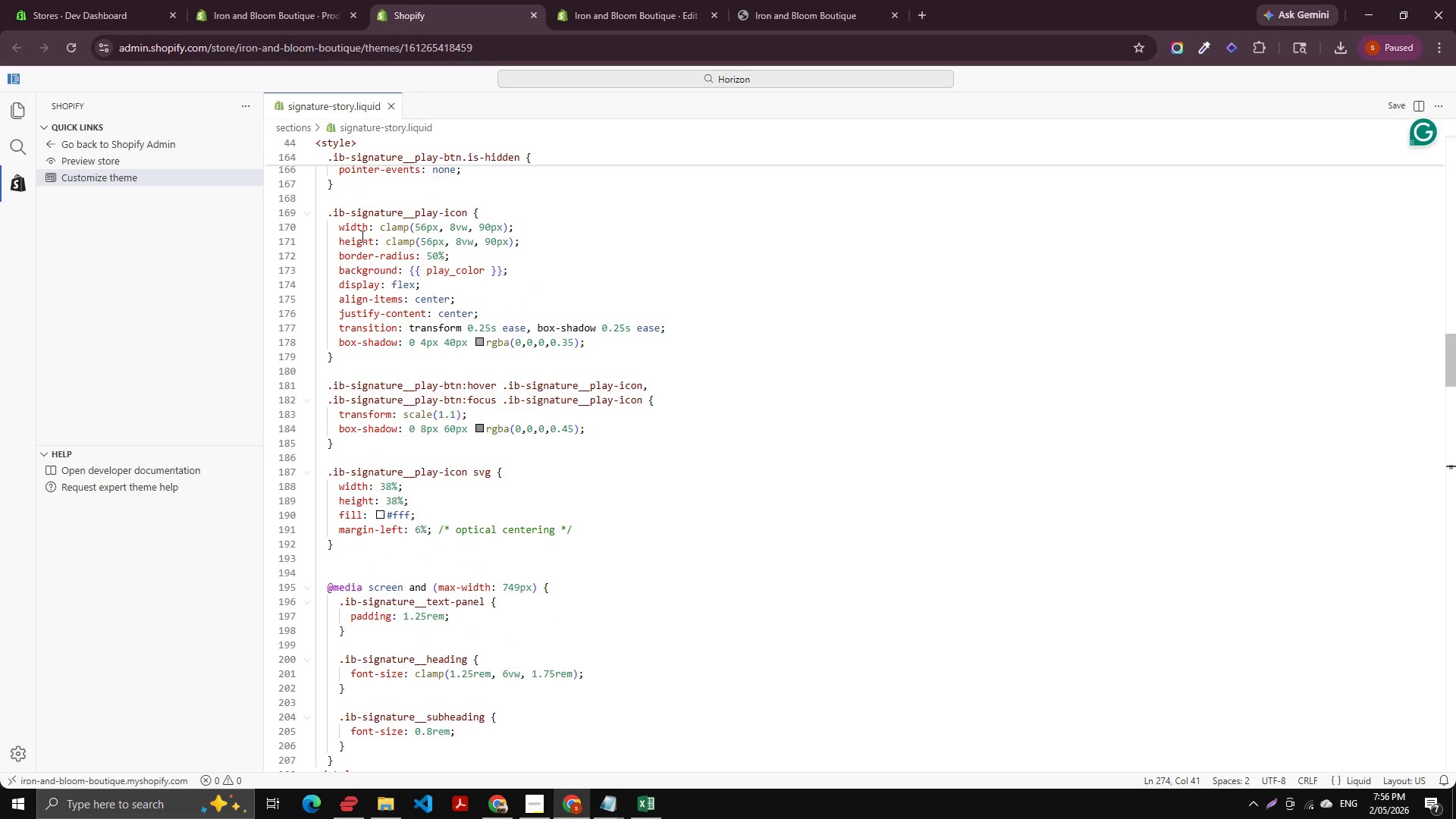 
left_click([423, 246])
 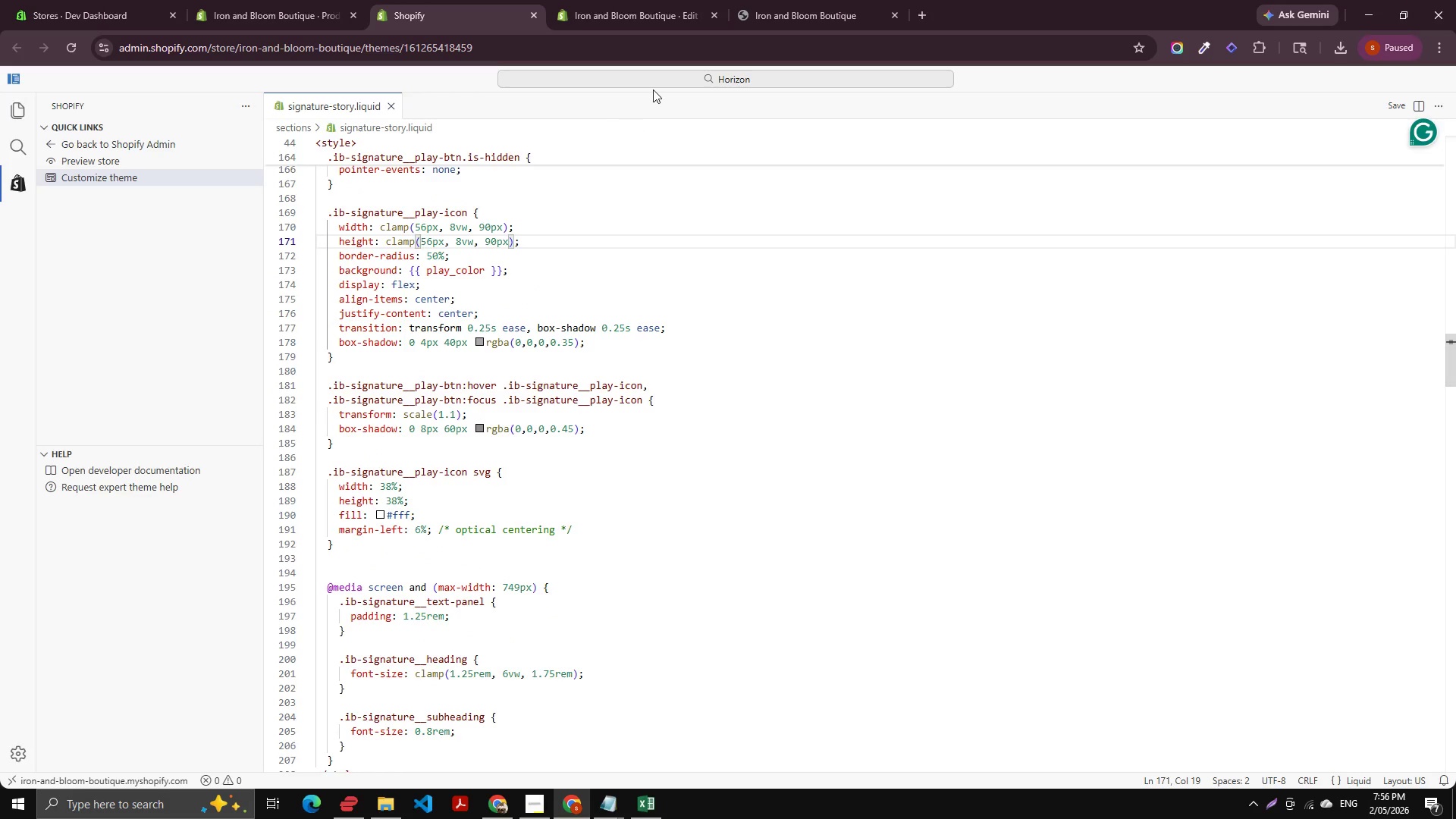 
left_click([655, 84])
 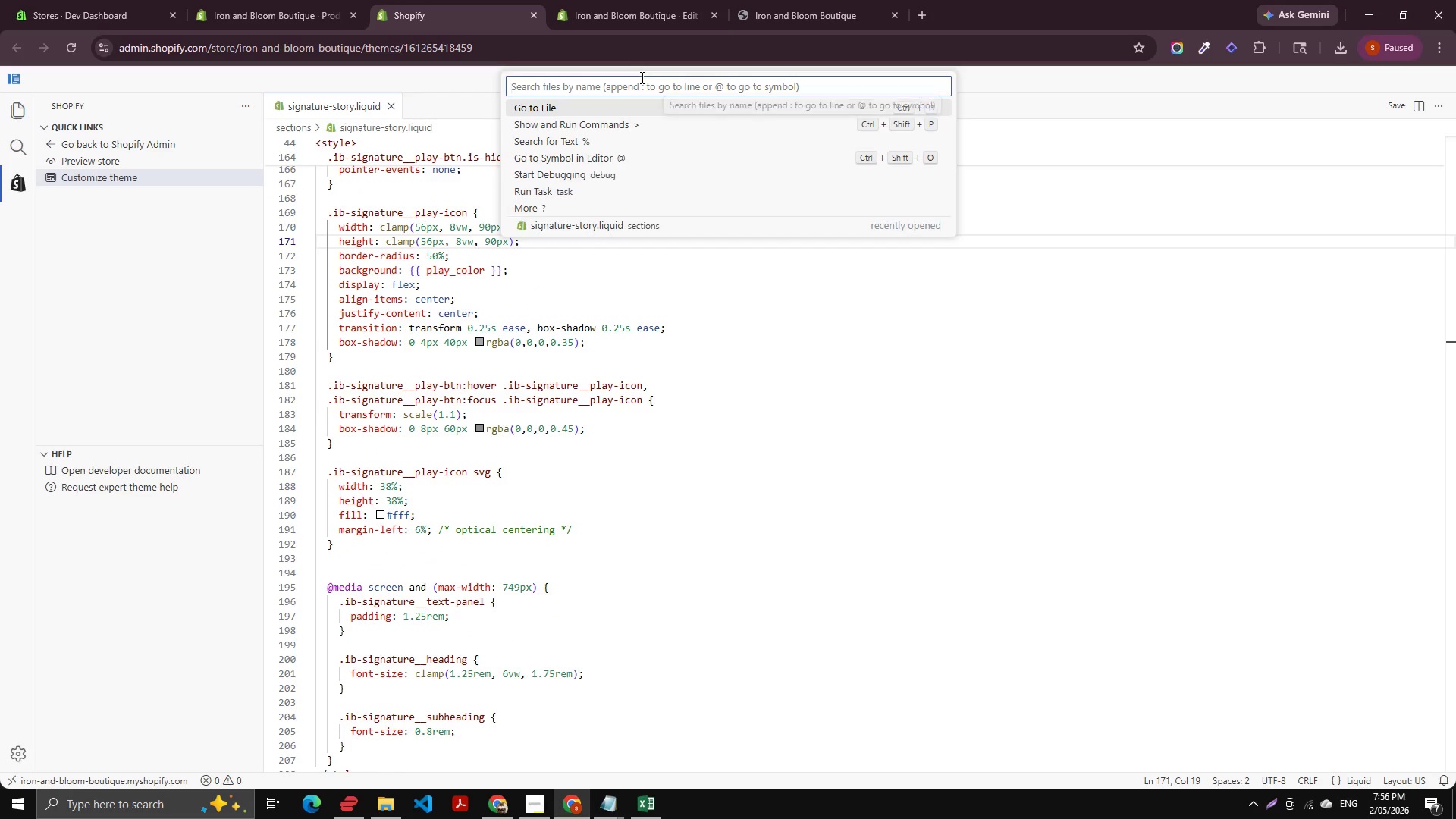 
type(video)
 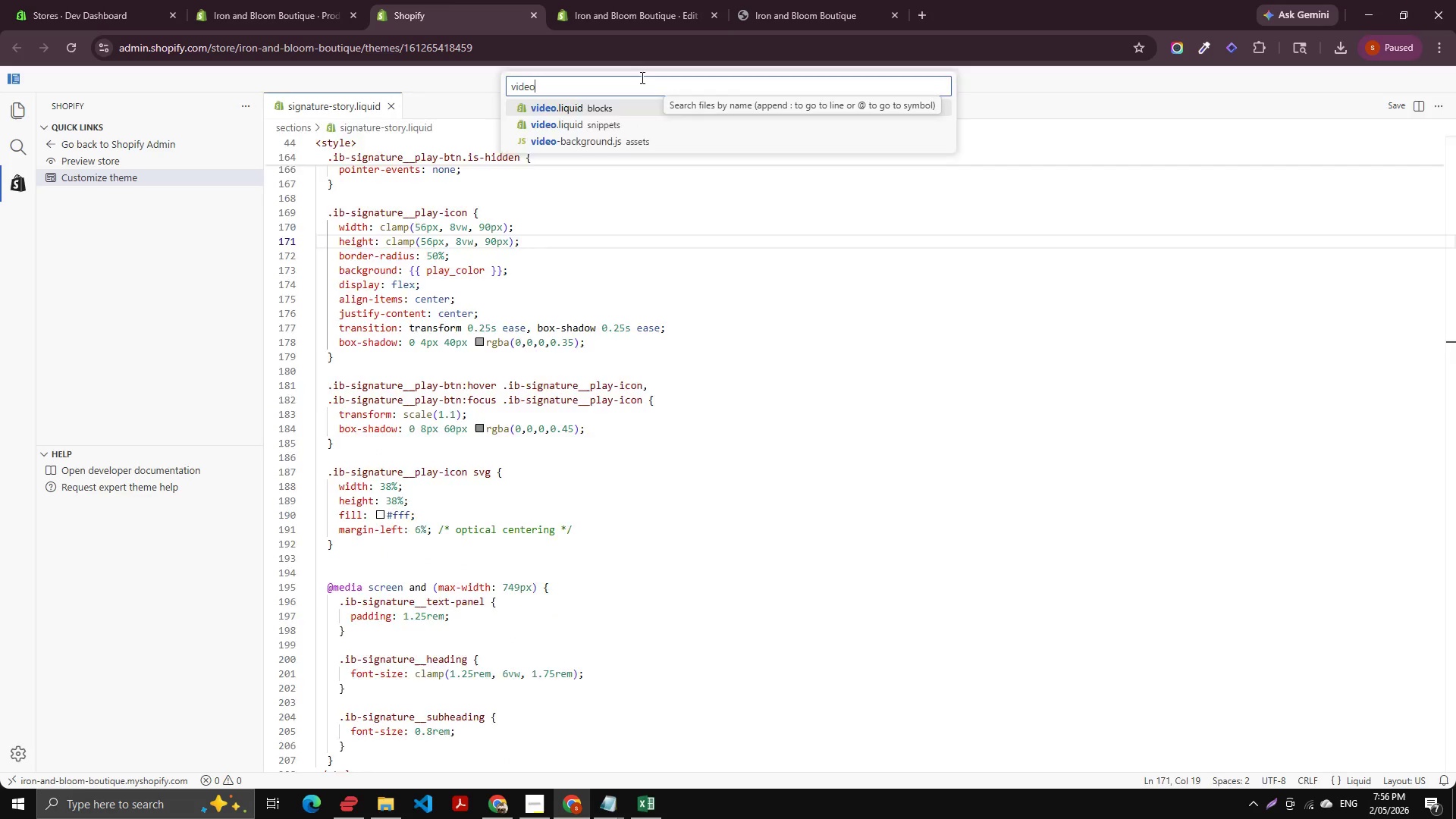 
key(Enter)
 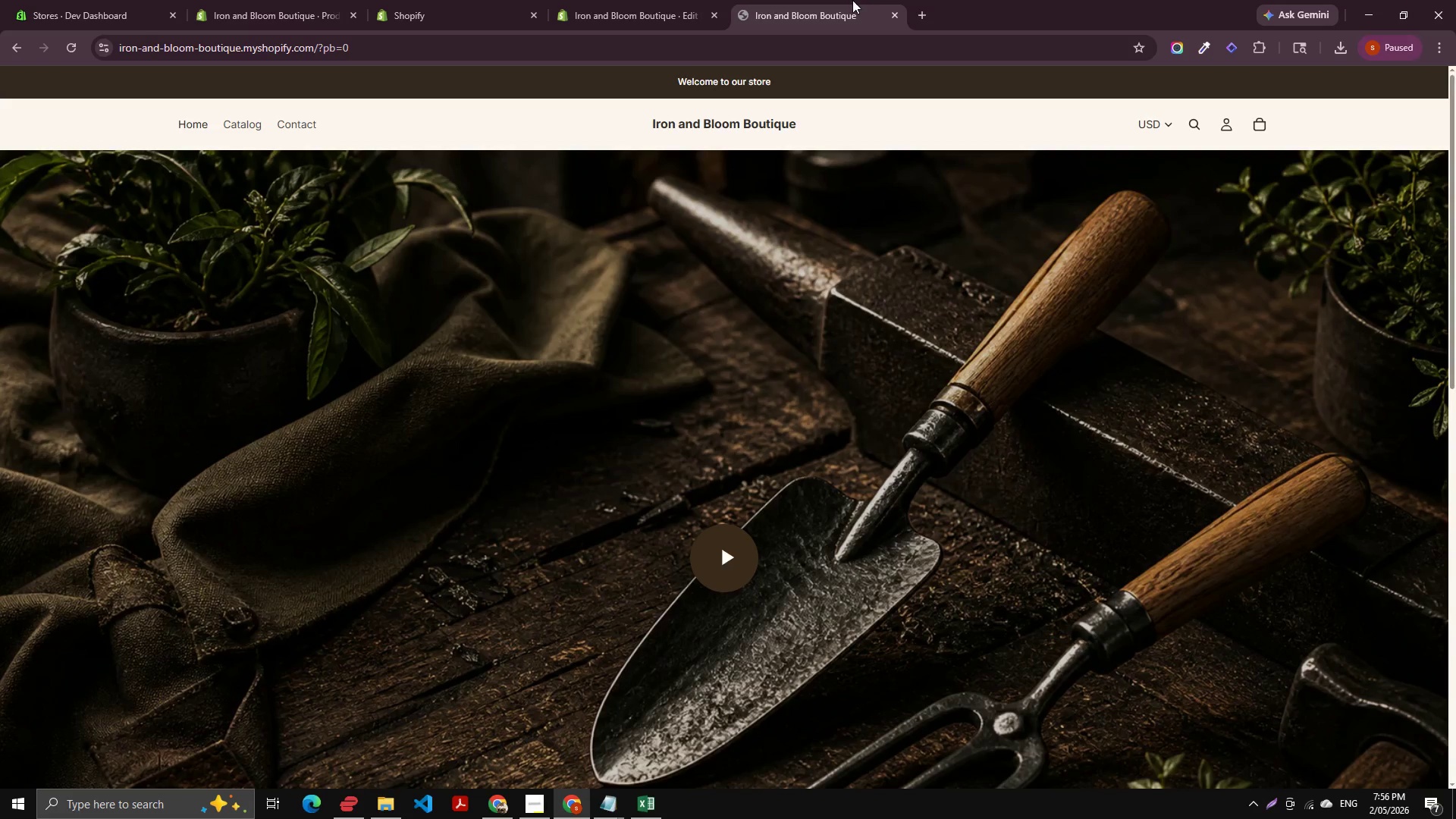 
scroll: coordinate [485, 426], scroll_direction: down, amount: 16.0
 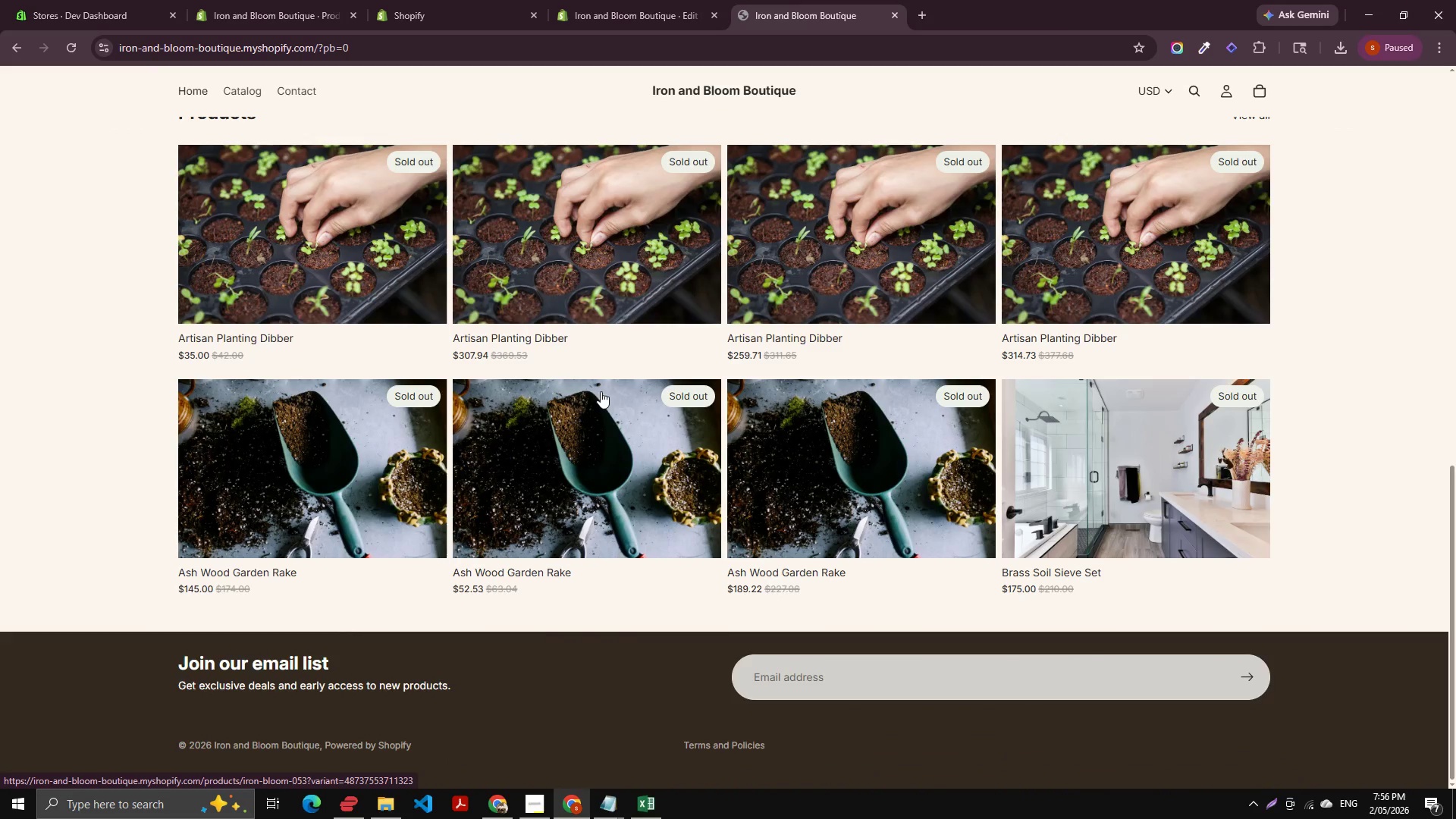 
scroll: coordinate [607, 384], scroll_direction: up, amount: 3.0
 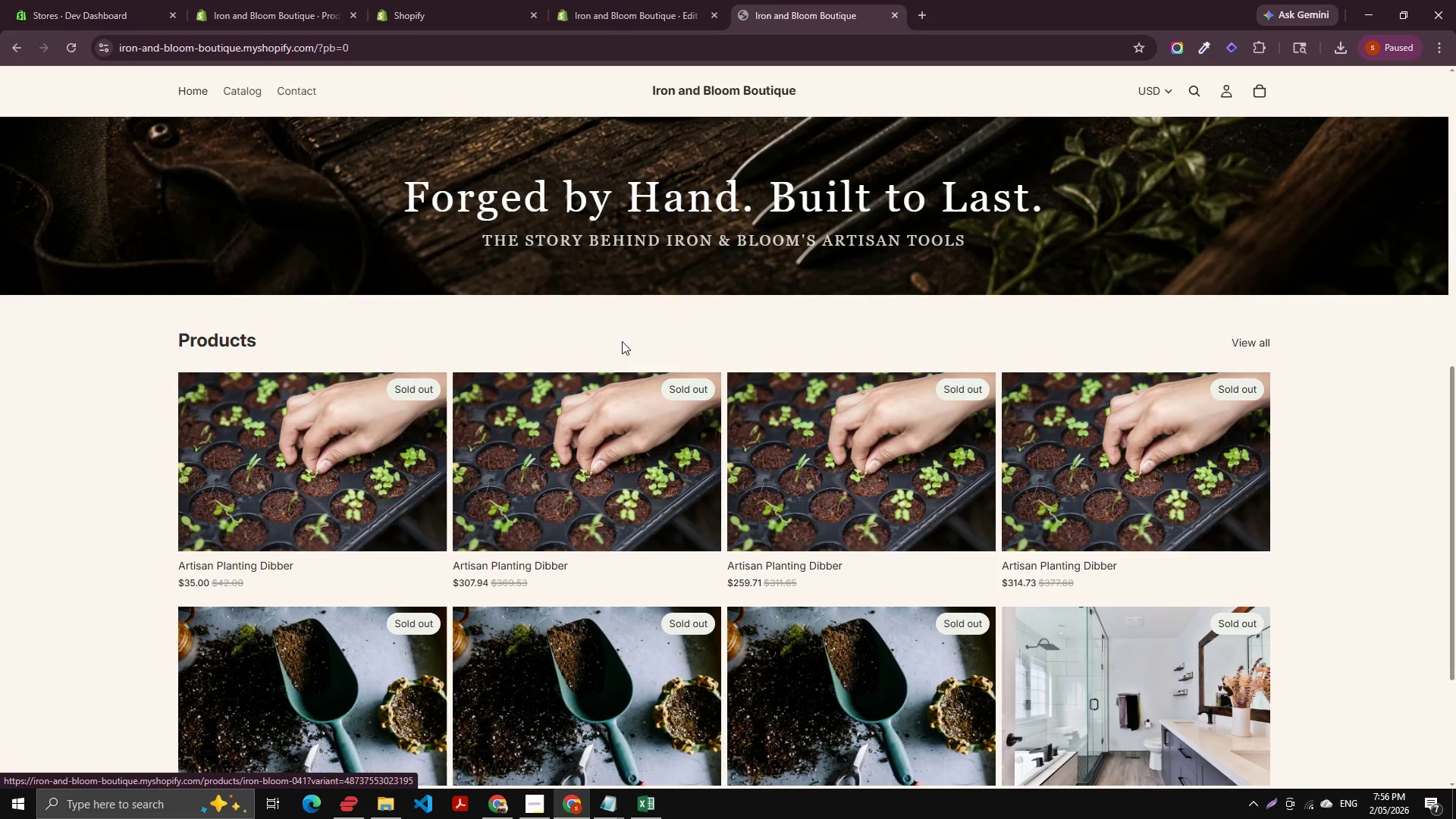 
scroll: coordinate [595, 316], scroll_direction: down, amount: 1.0
 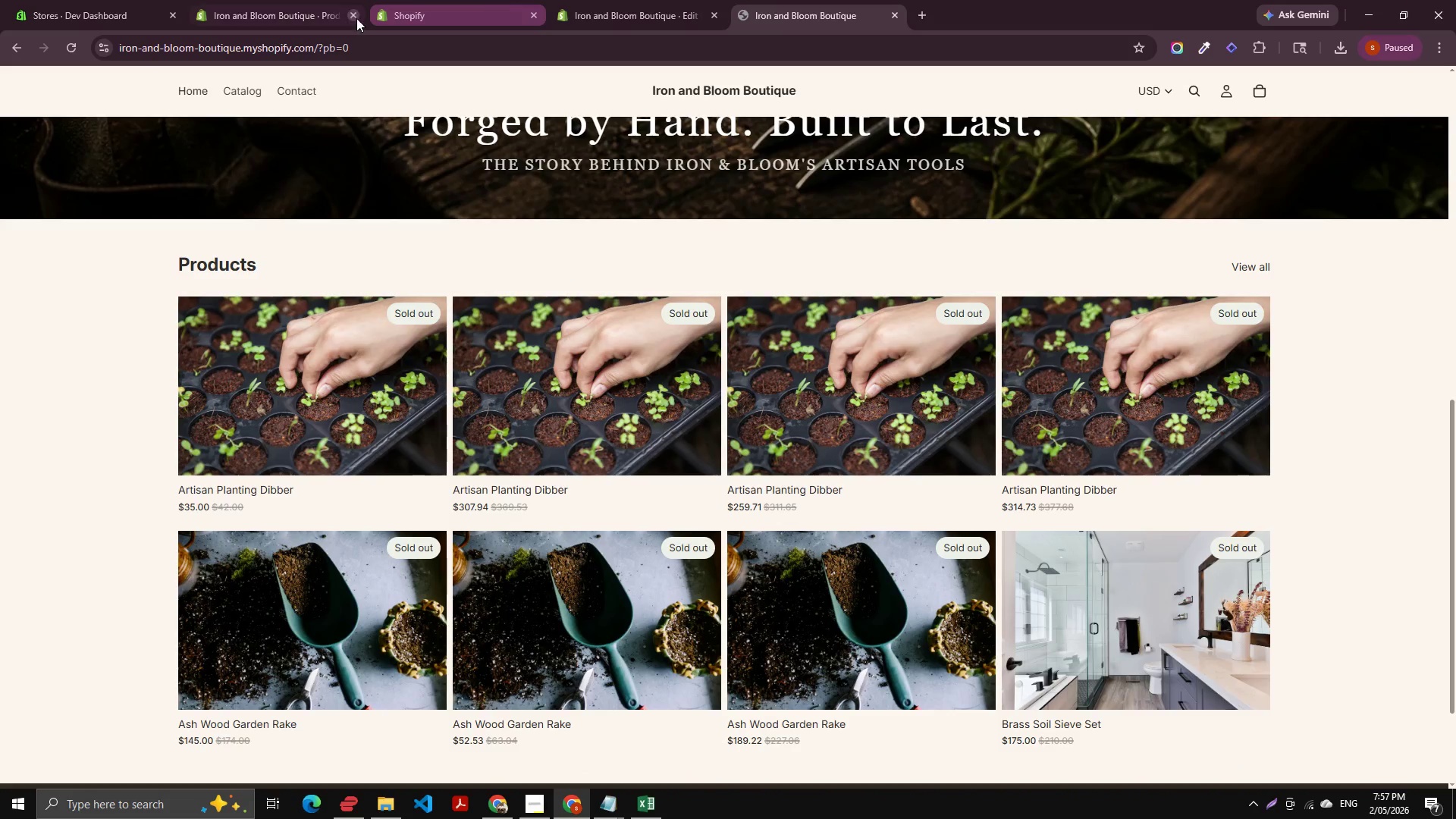 
left_click([287, 0])
 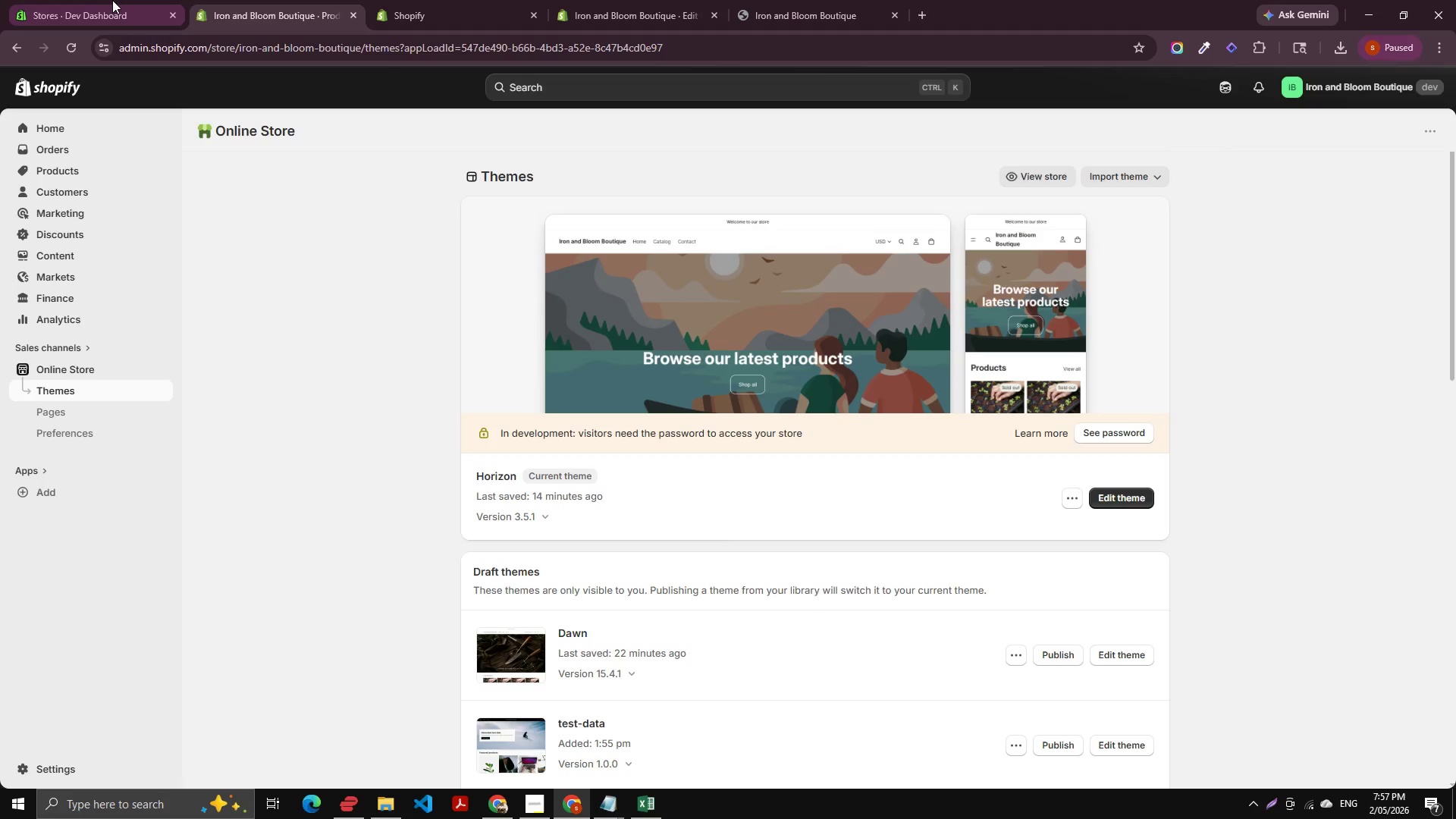 
left_click([108, 0])
 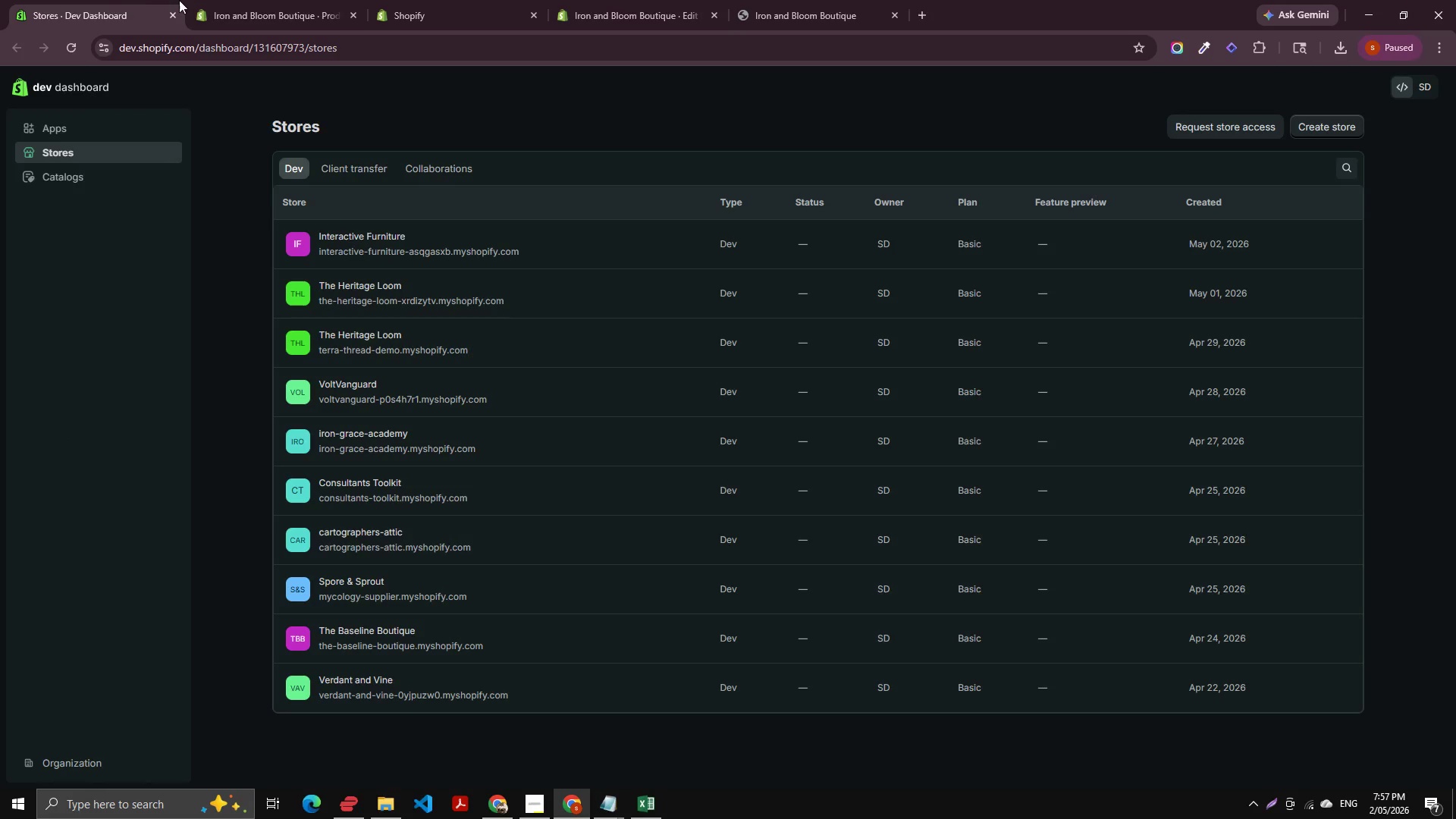 
left_click([218, 2])
 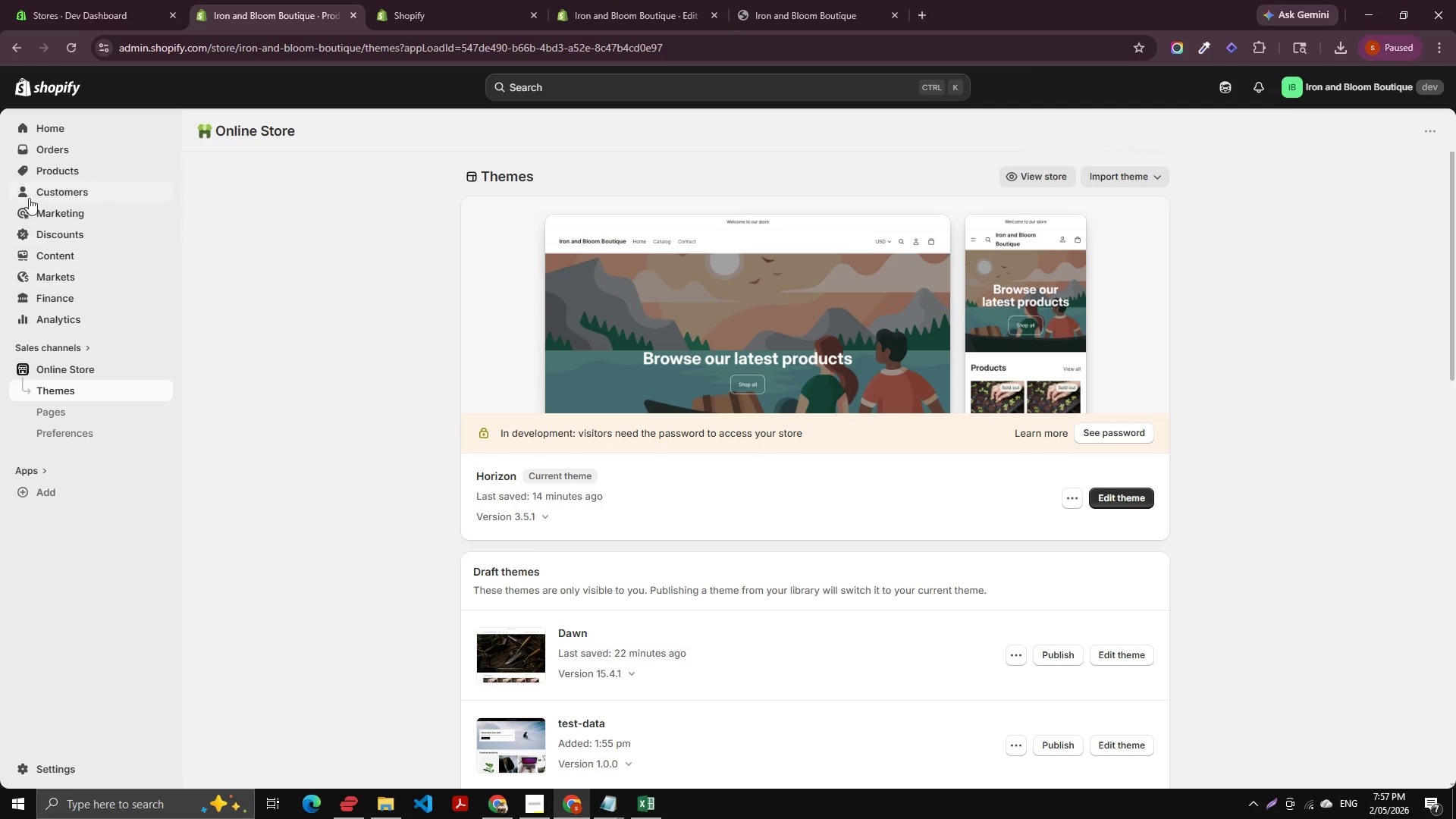 
left_click([50, 171])
 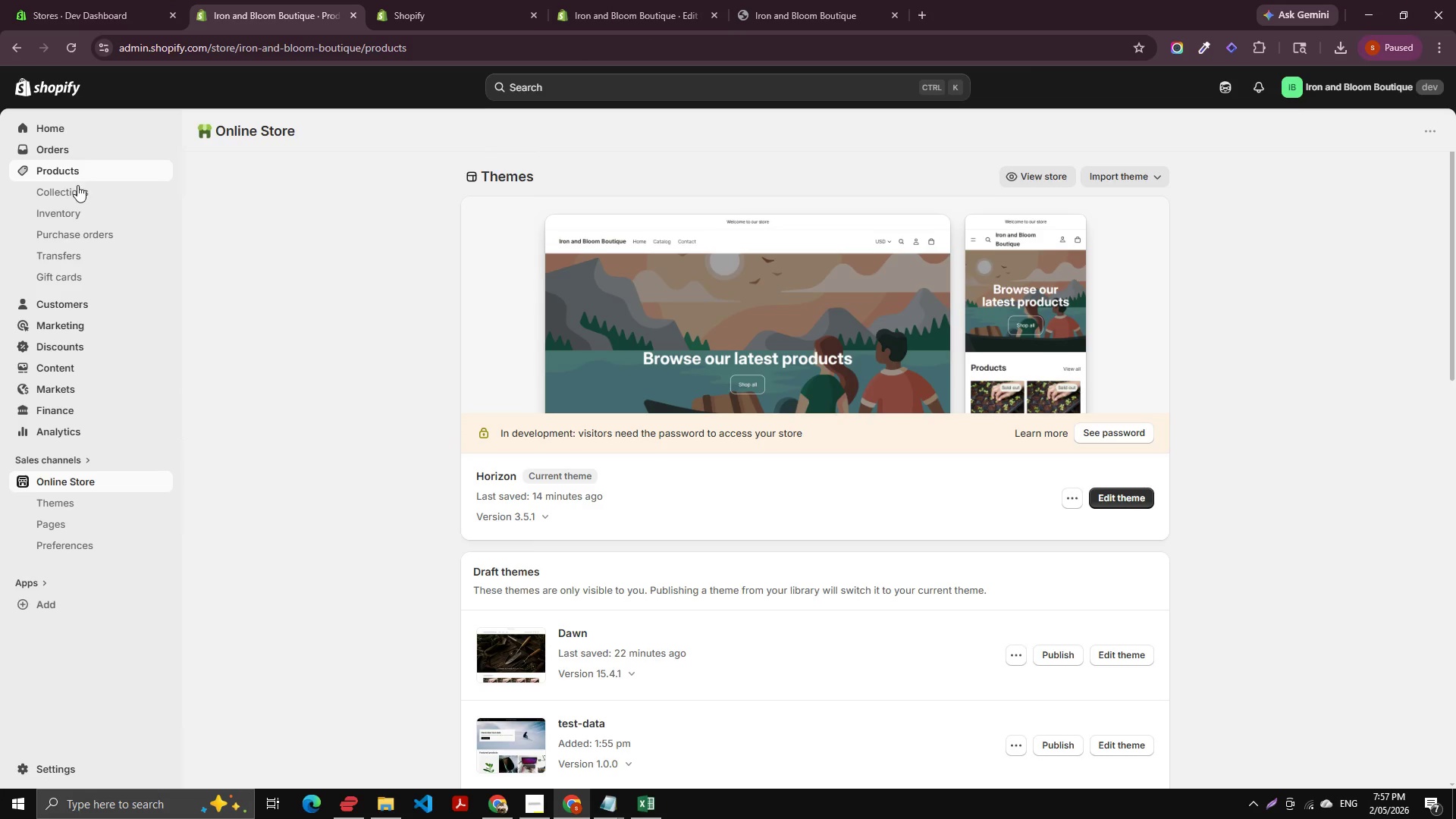 
left_click([72, 188])
 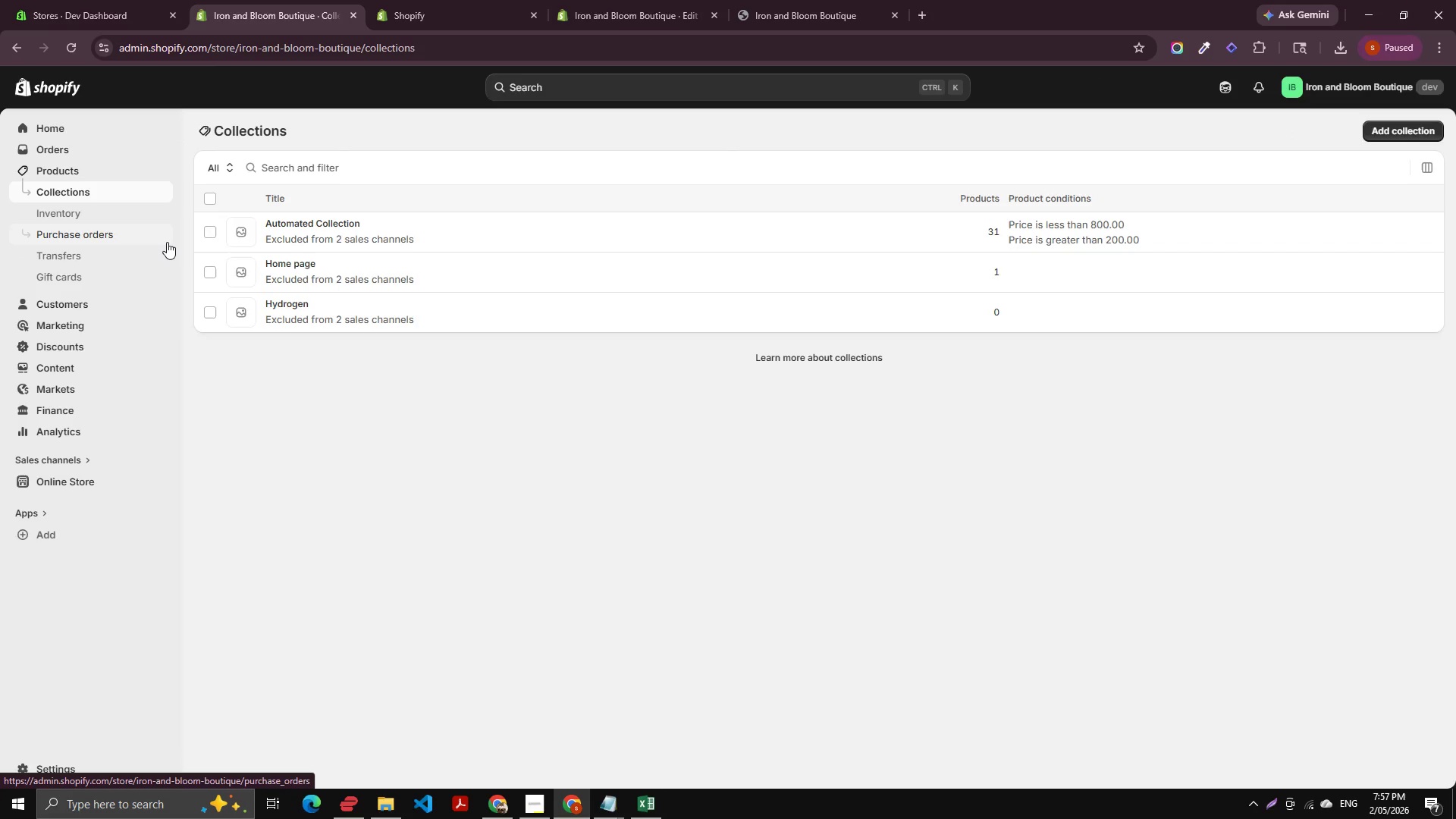 
wait(11.86)
 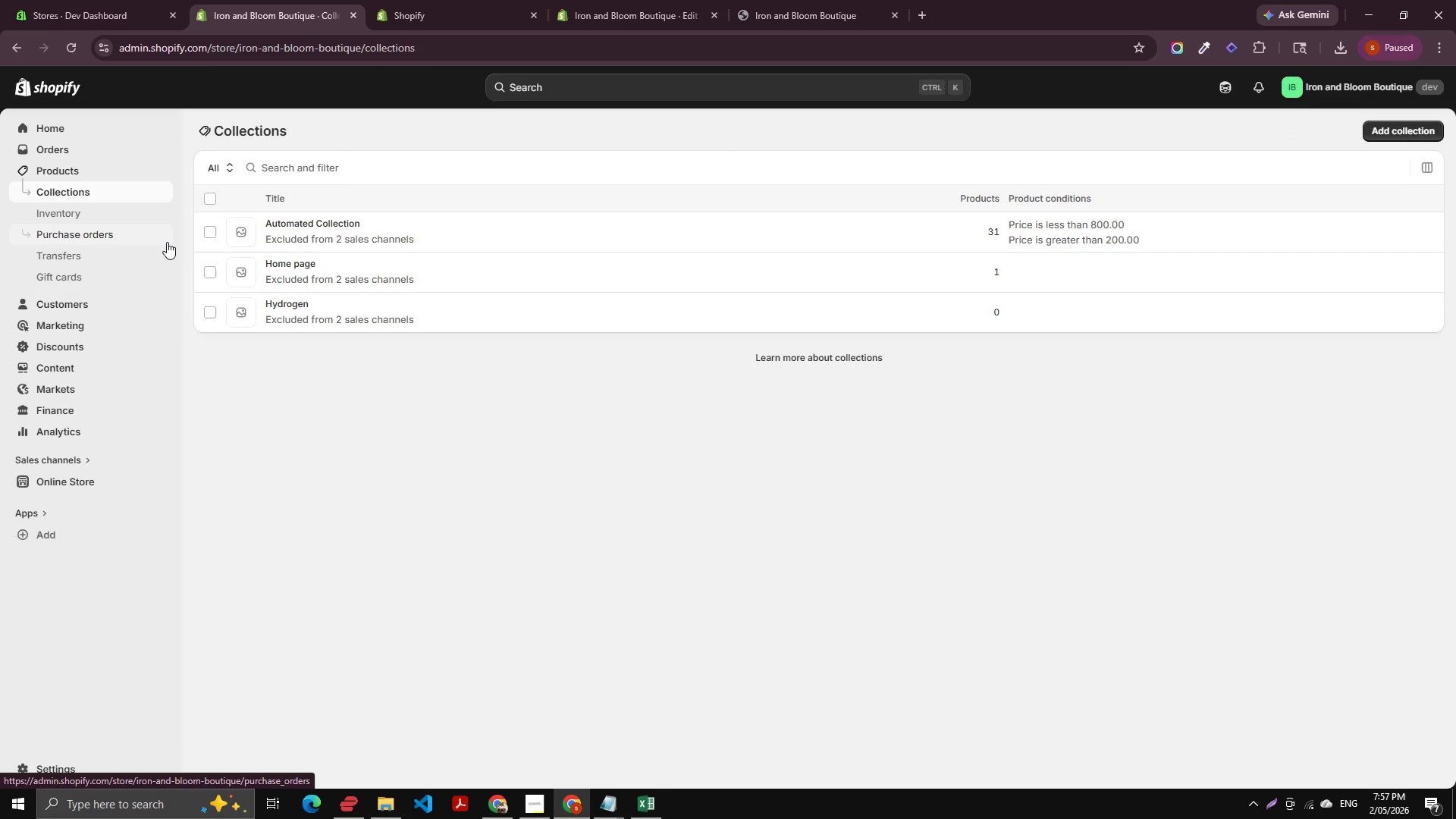 
left_click([573, 239])
 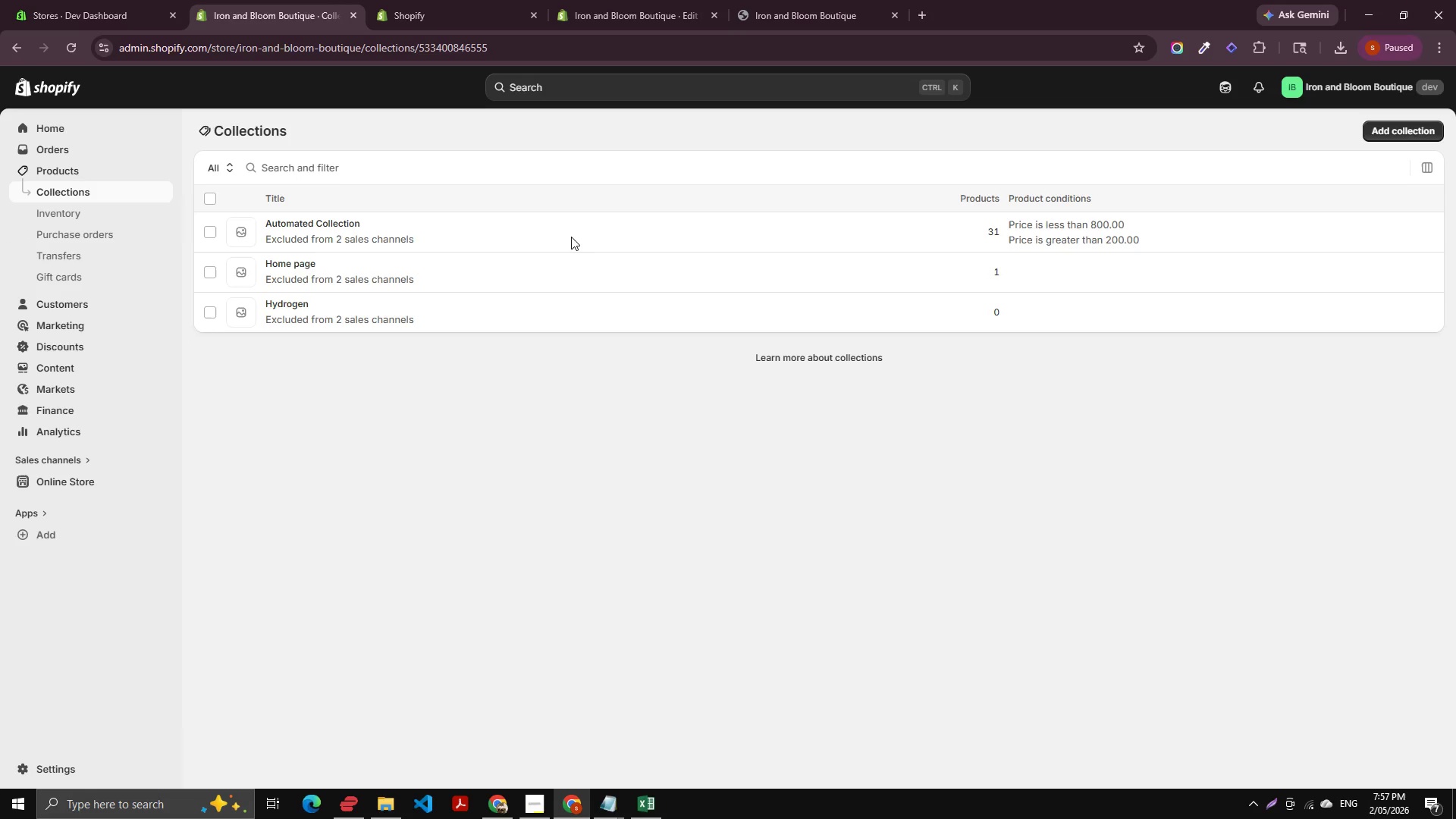 
left_click([571, 237])
 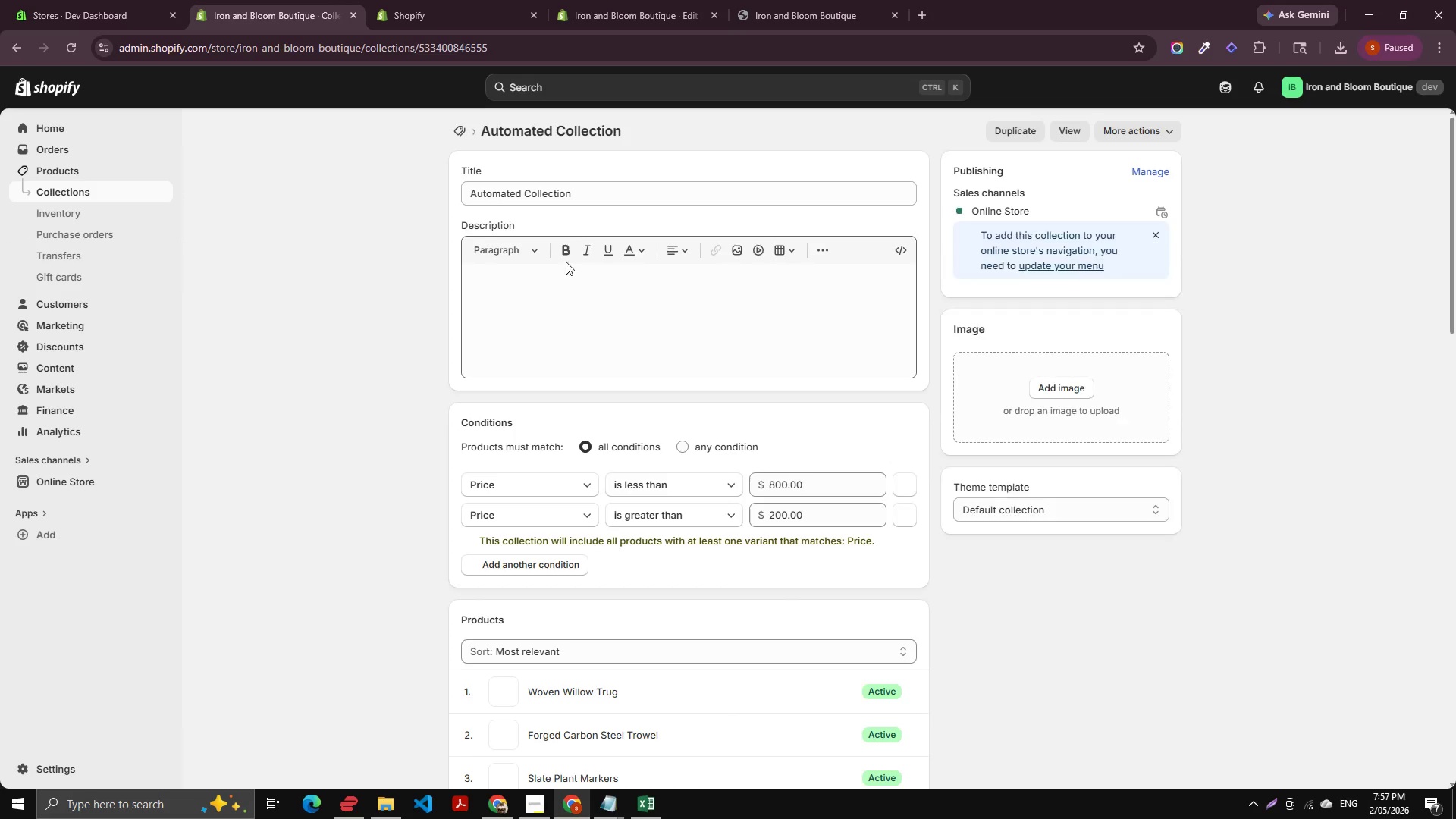 
scroll: coordinate [533, 407], scroll_direction: down, amount: 6.0
 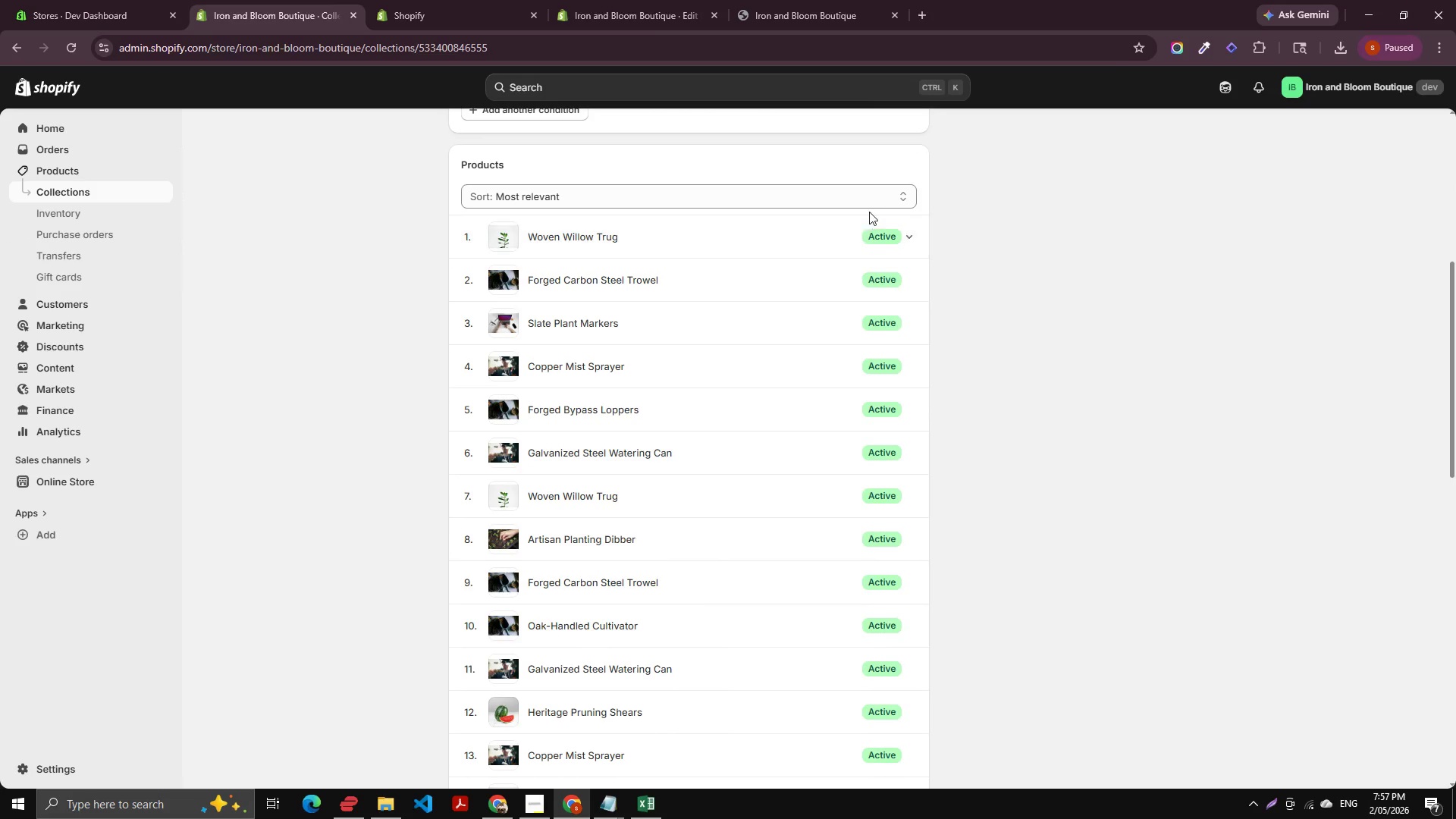 
left_click([868, 209])
 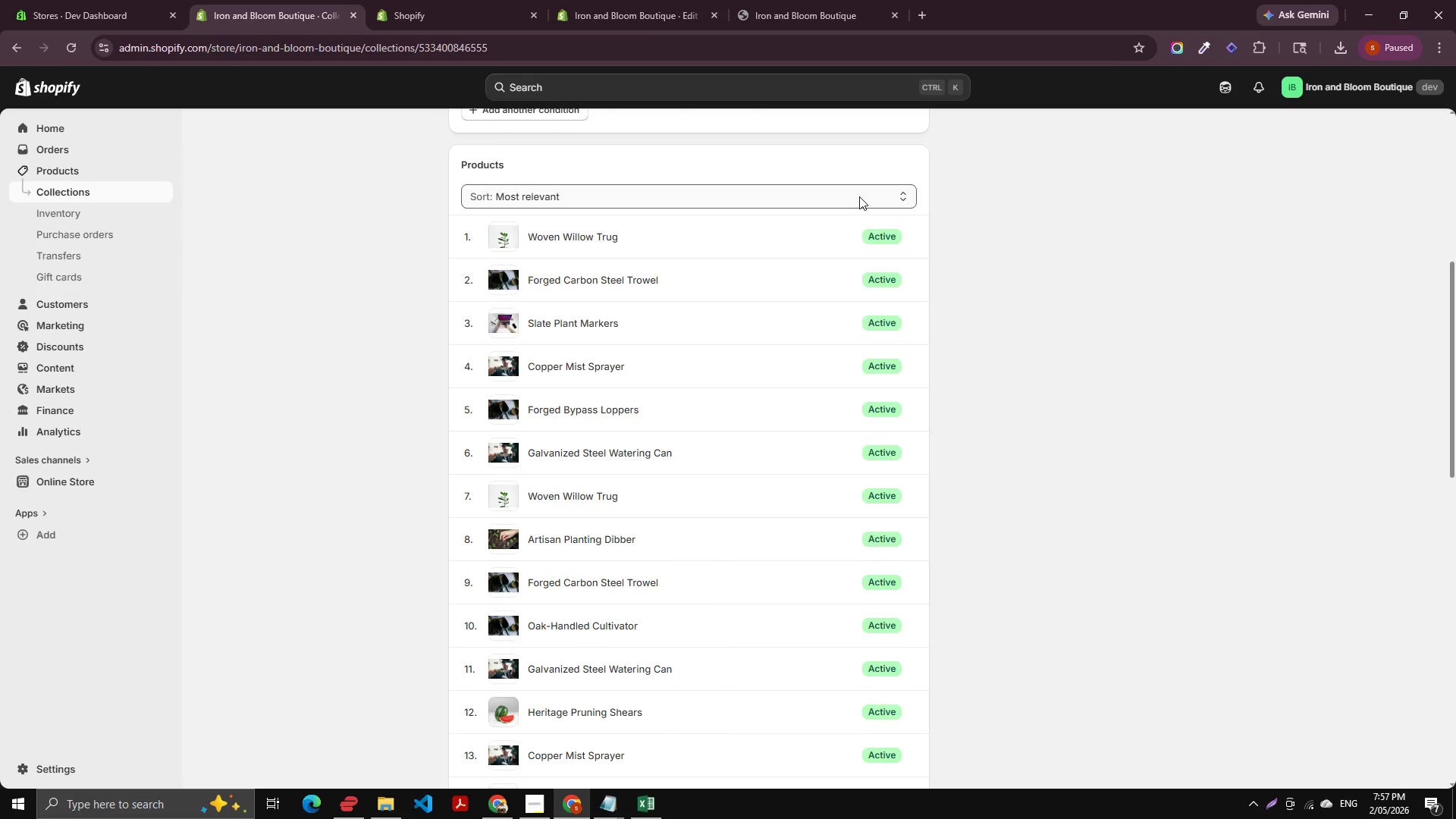 
left_click([859, 196])
 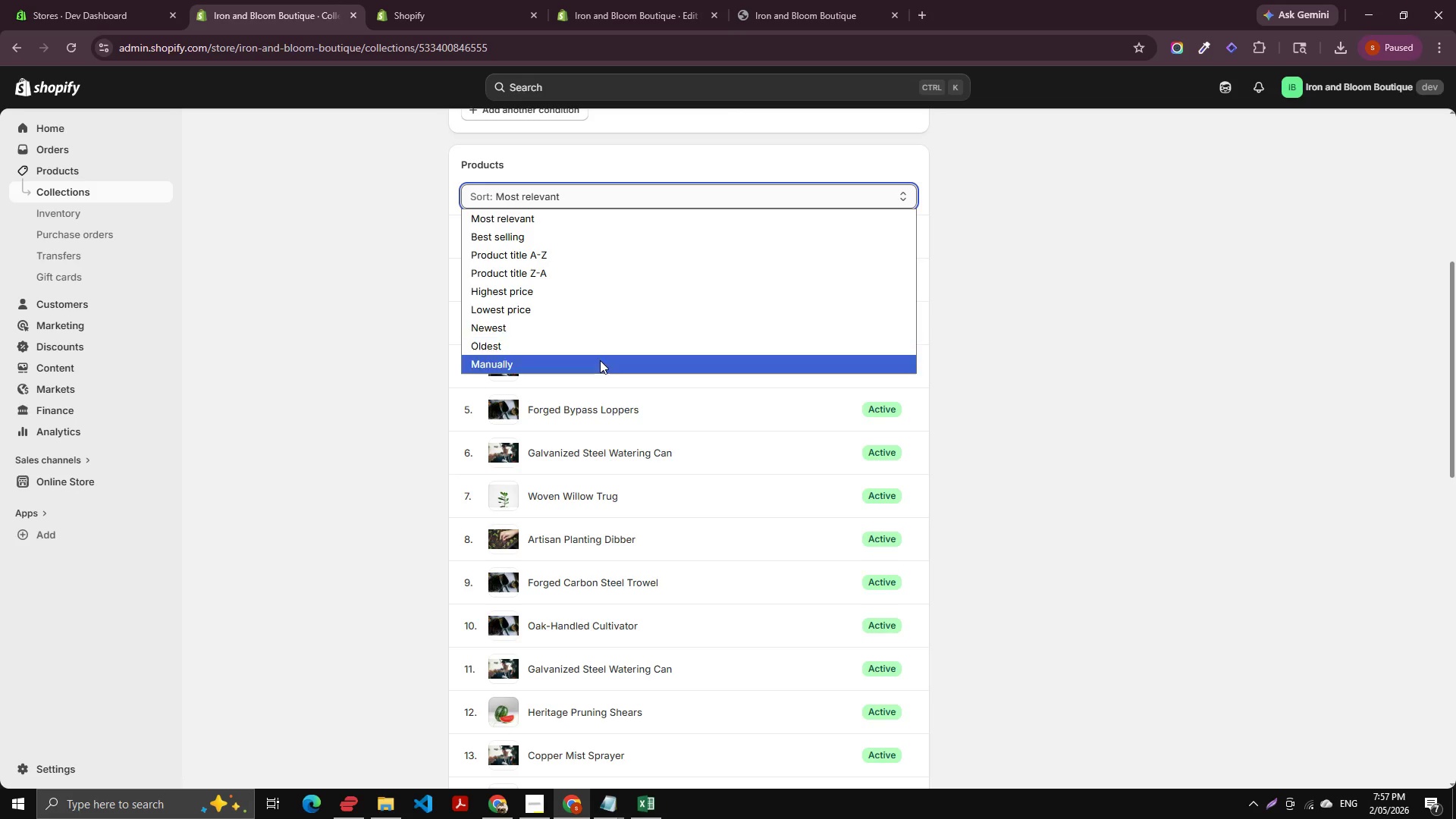 
left_click([599, 360])
 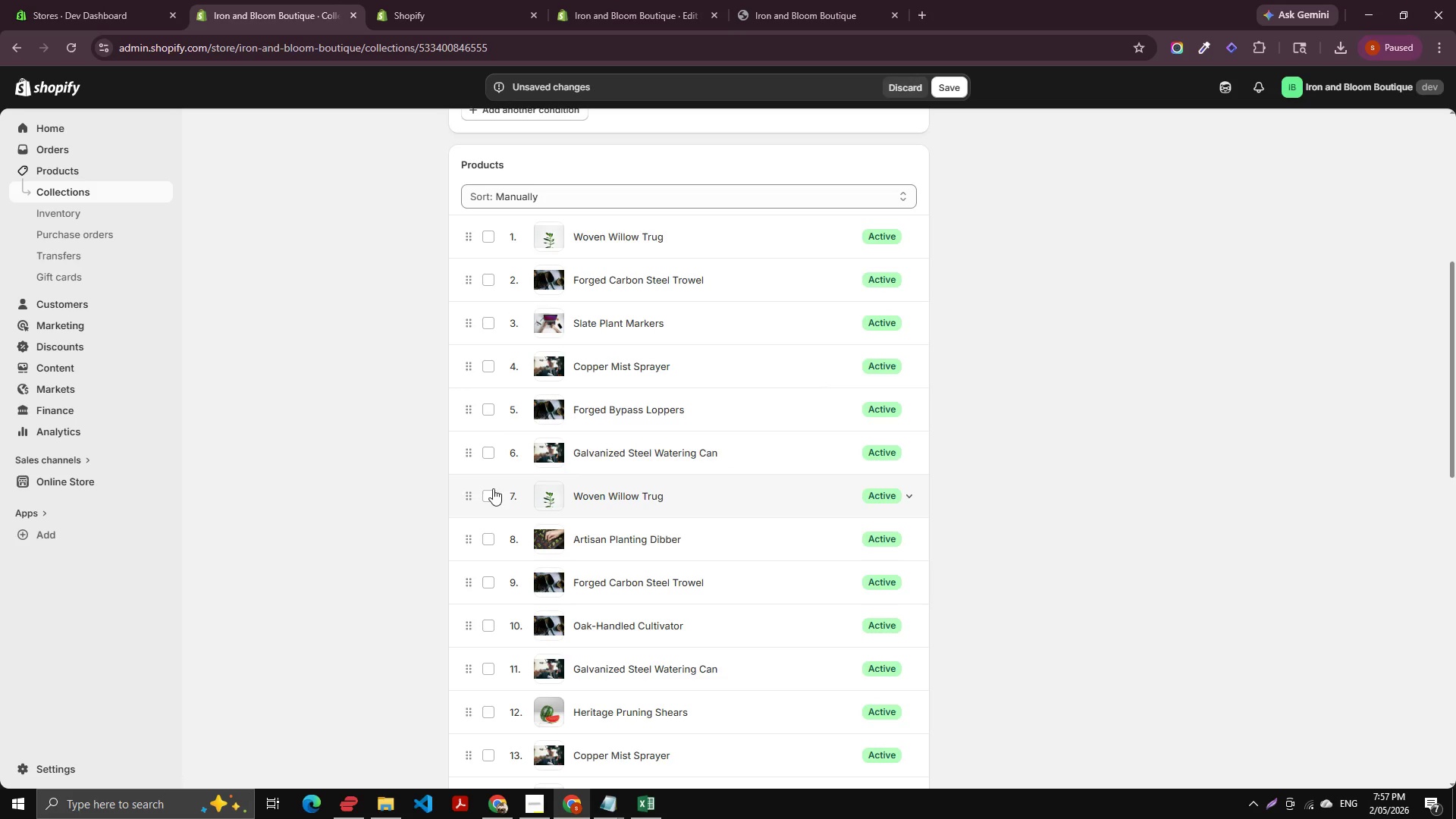 
left_click([794, 0])
 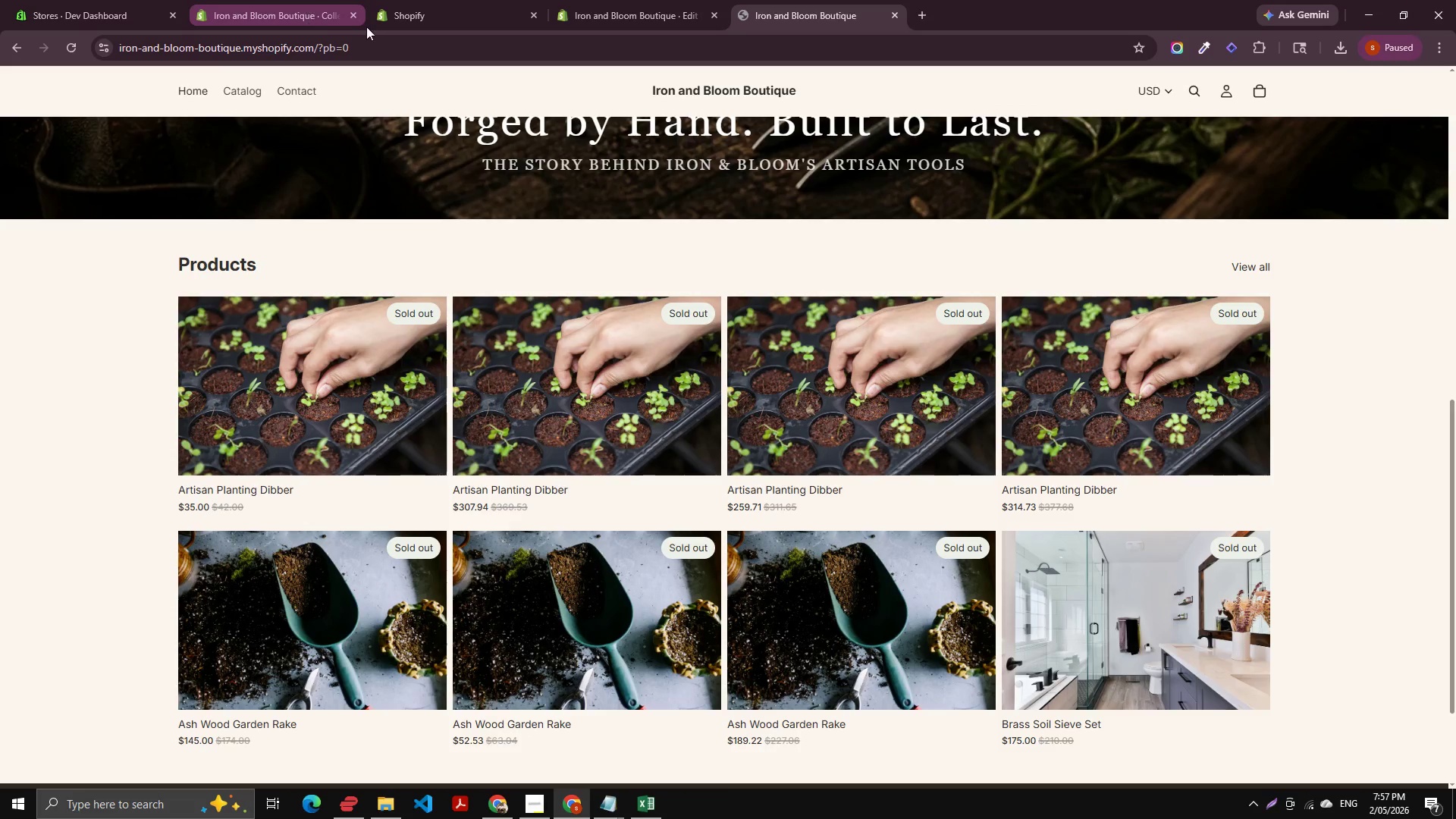 
left_click([424, 9])
 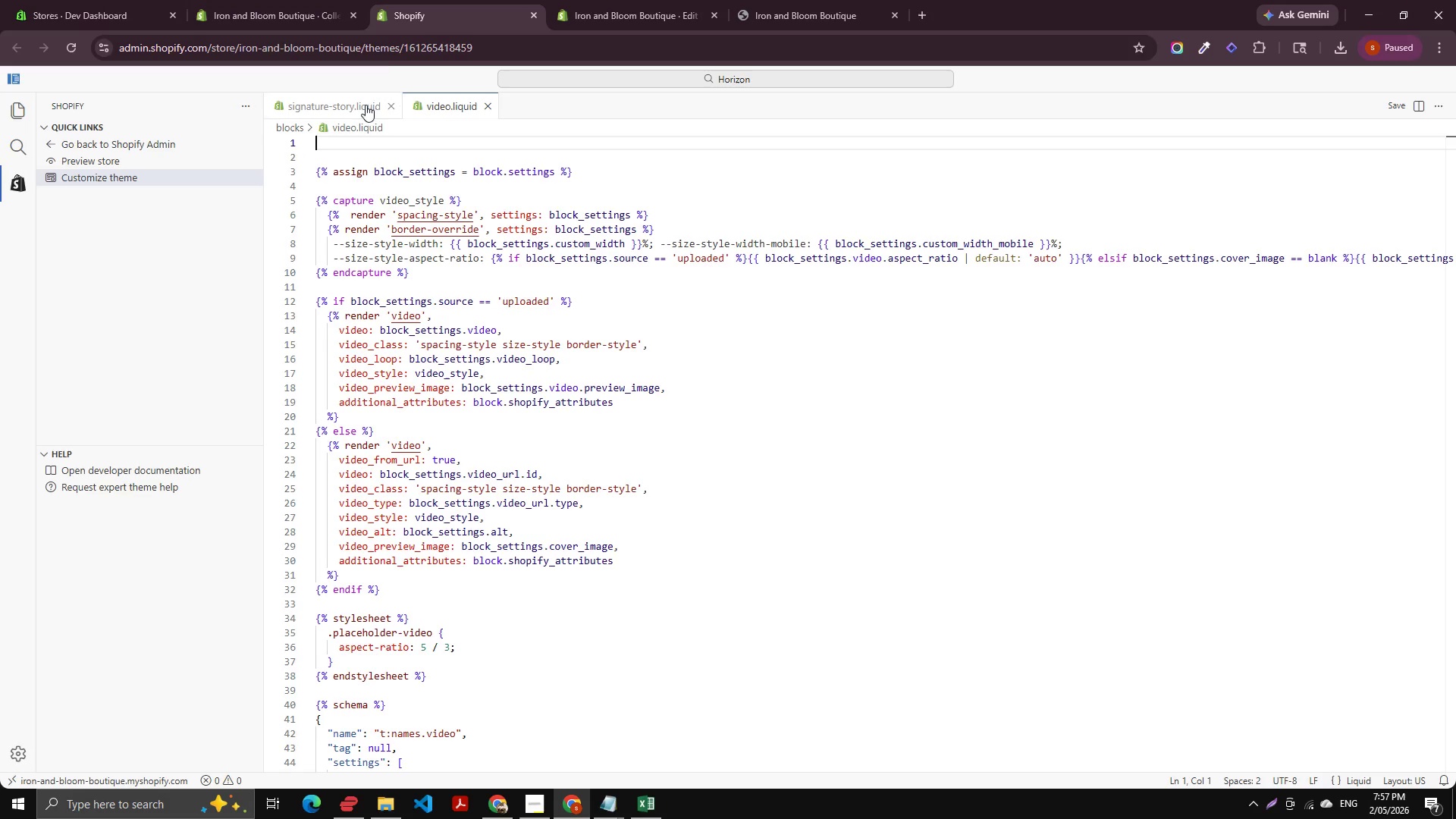 
left_click([216, 0])
 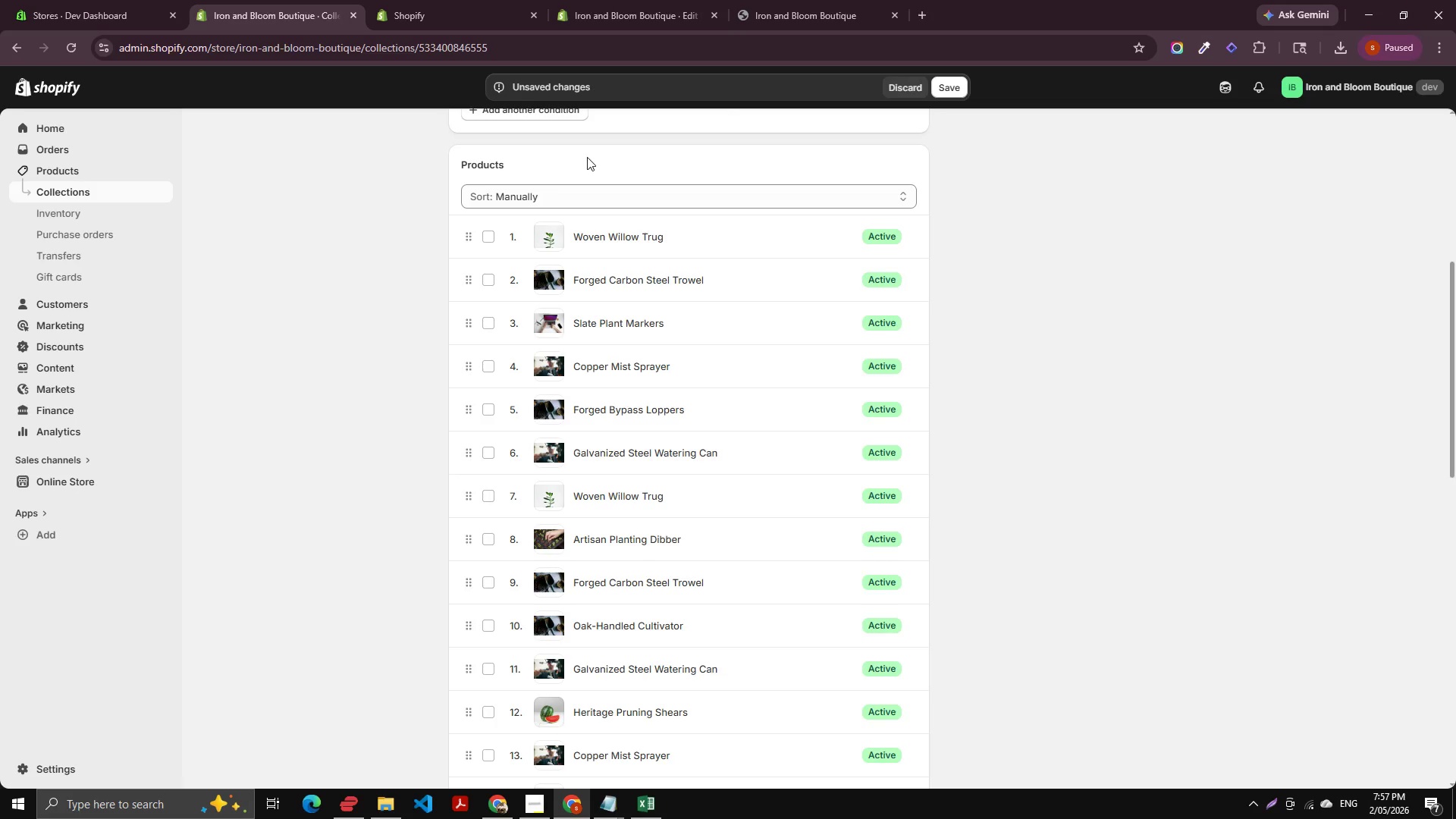 
scroll: coordinate [564, 128], scroll_direction: up, amount: 2.0
 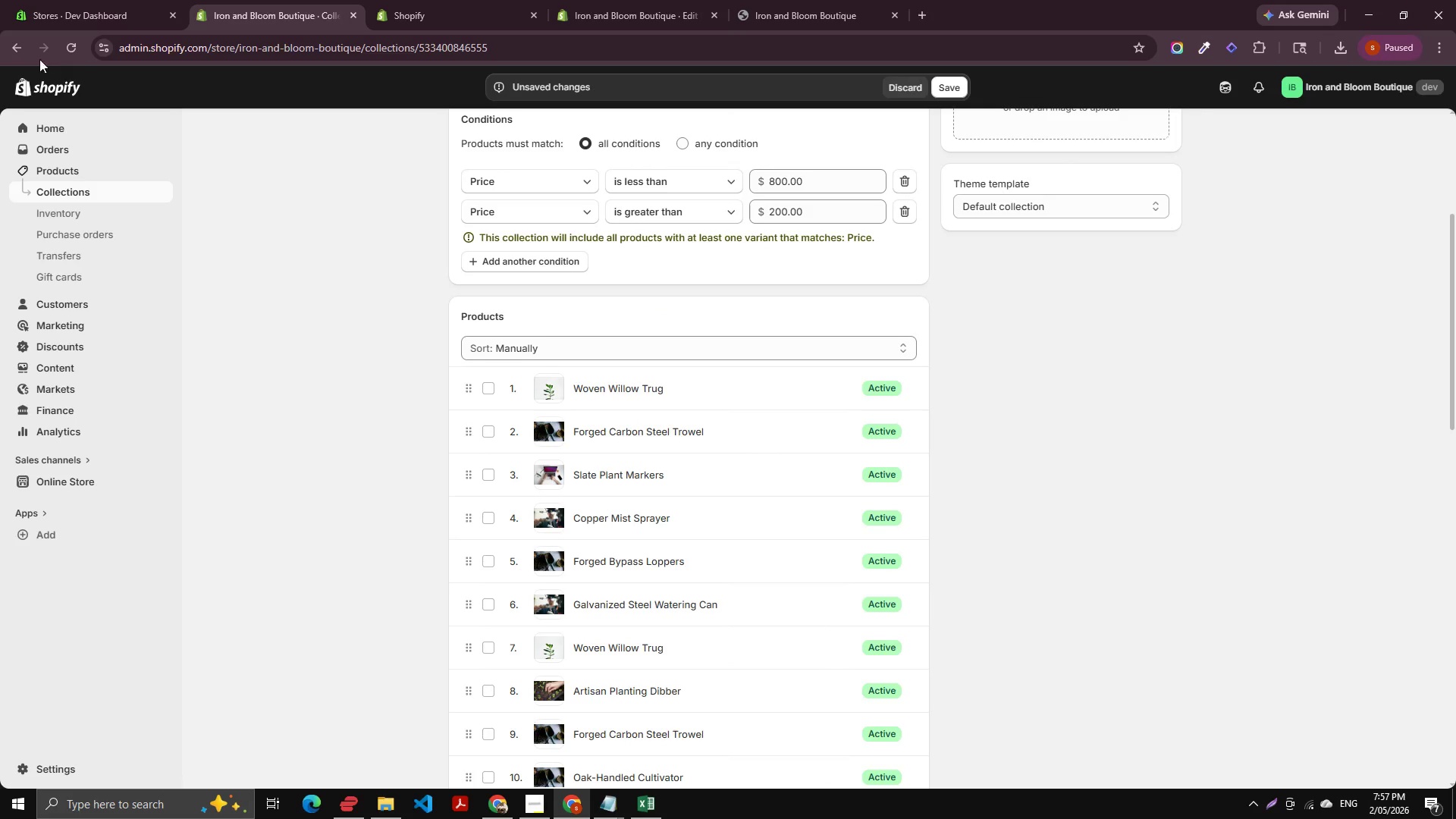 
left_click([27, 61])
 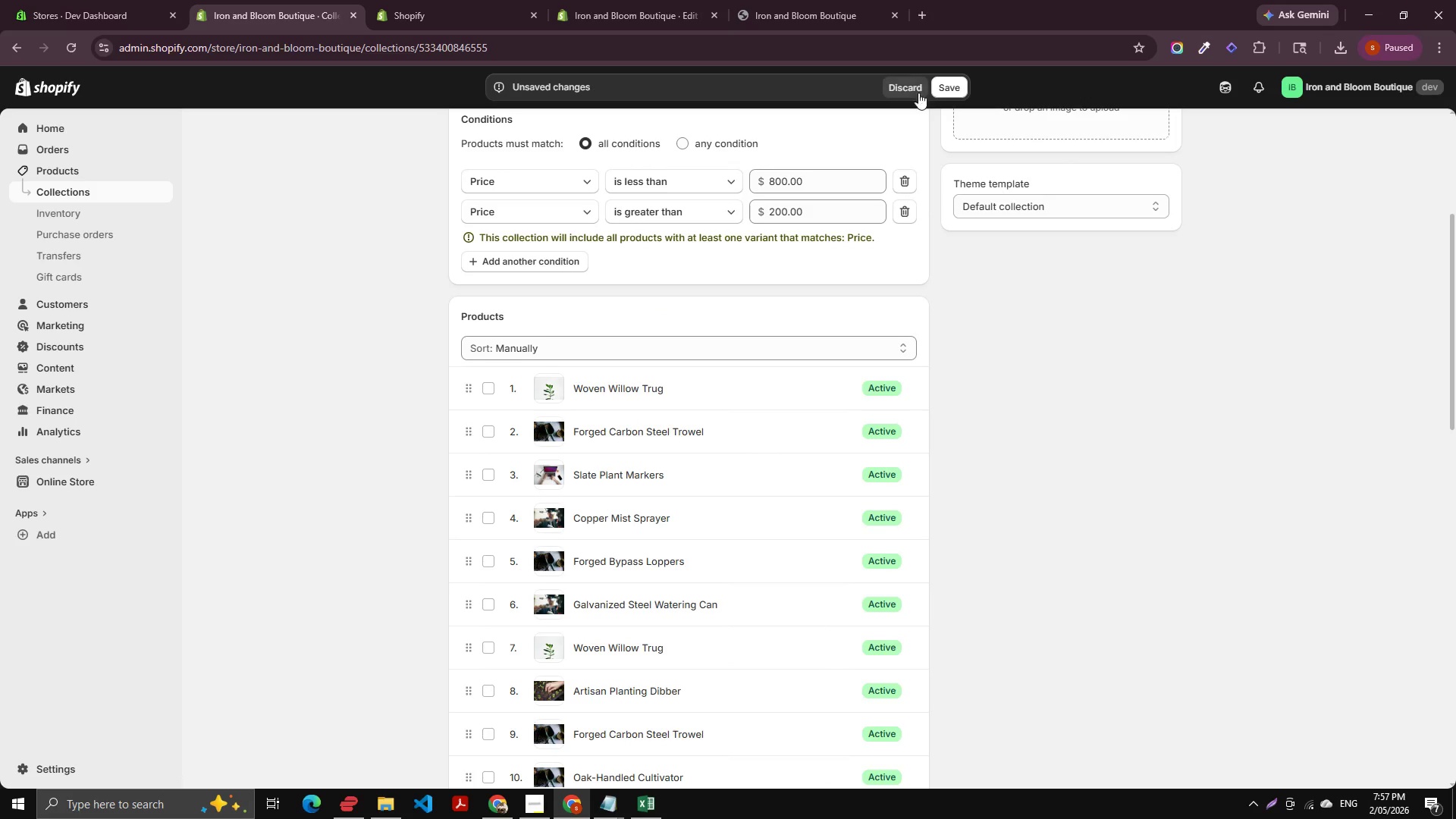 
left_click([900, 80])
 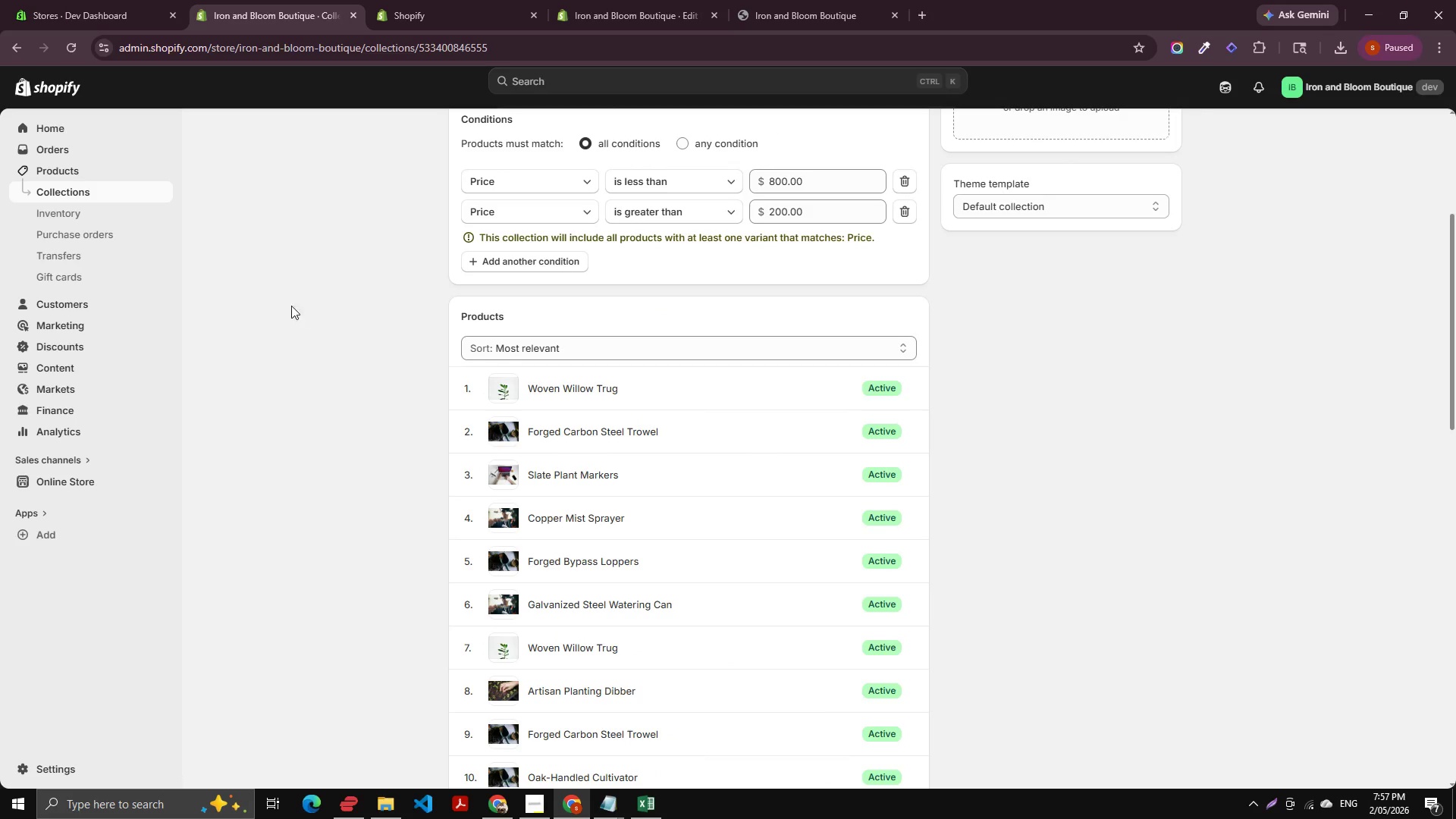 
scroll: coordinate [12, 227], scroll_direction: up, amount: 2.0
 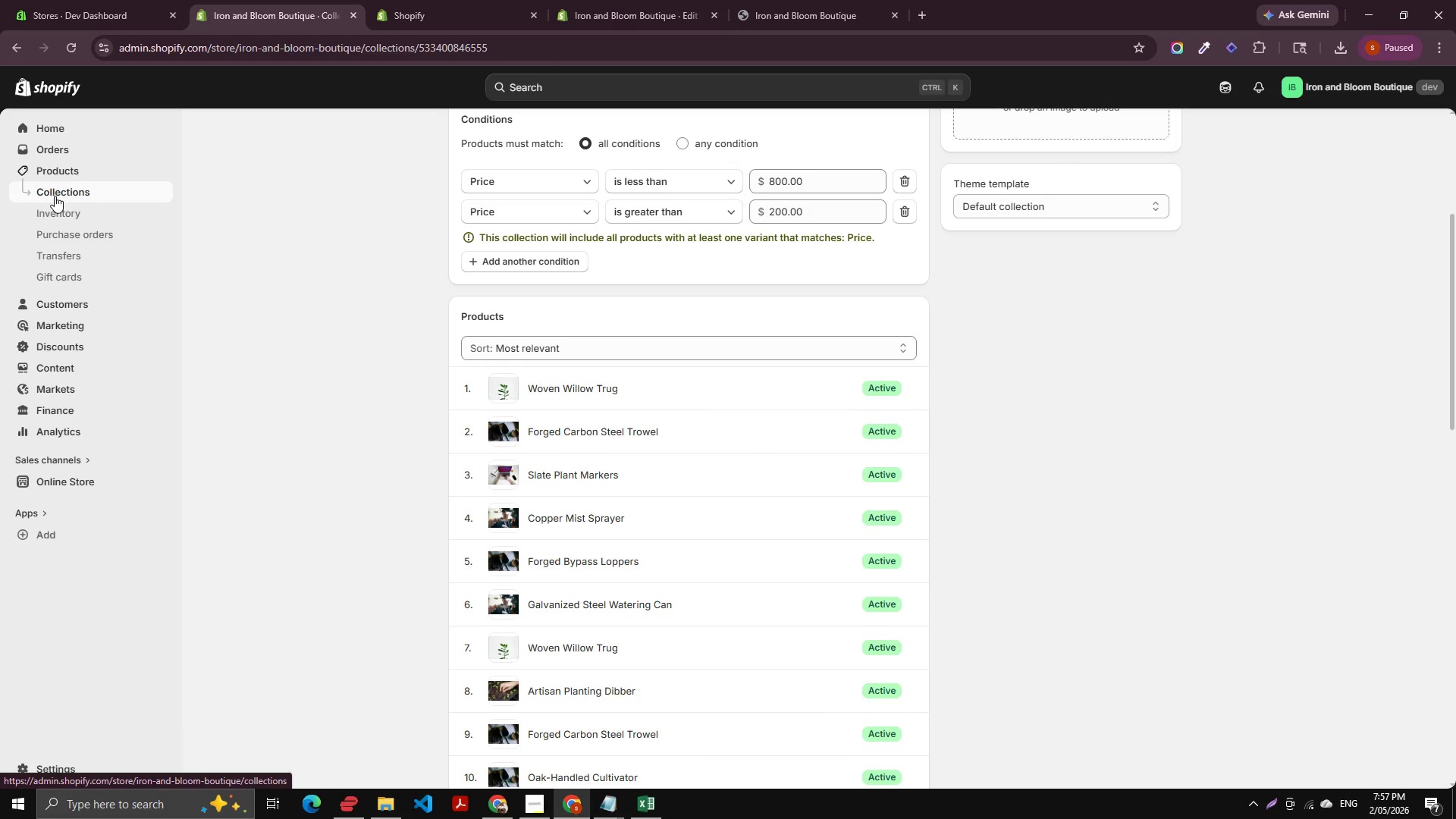 
left_click([58, 194])
 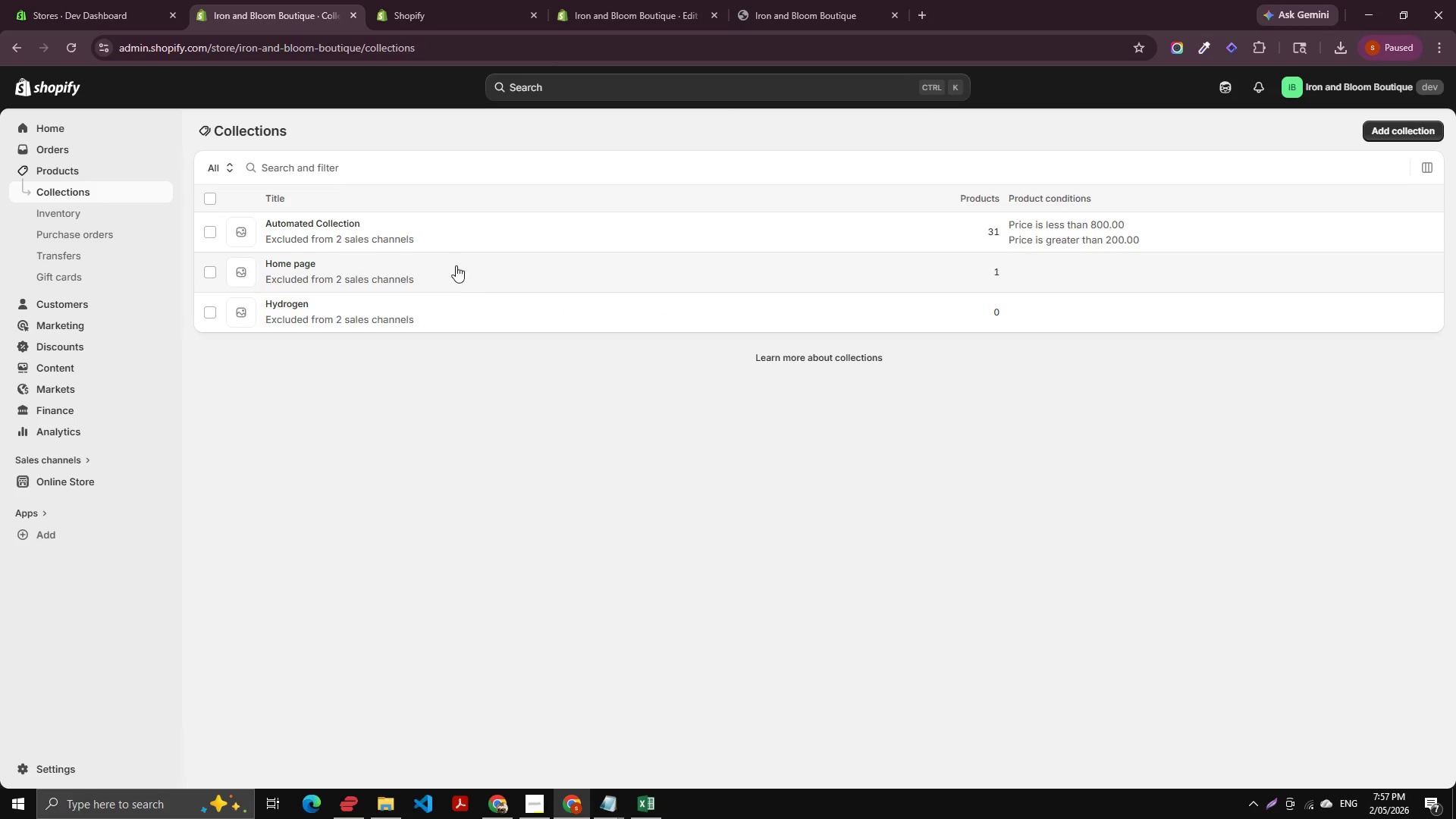 
left_click([478, 19])
 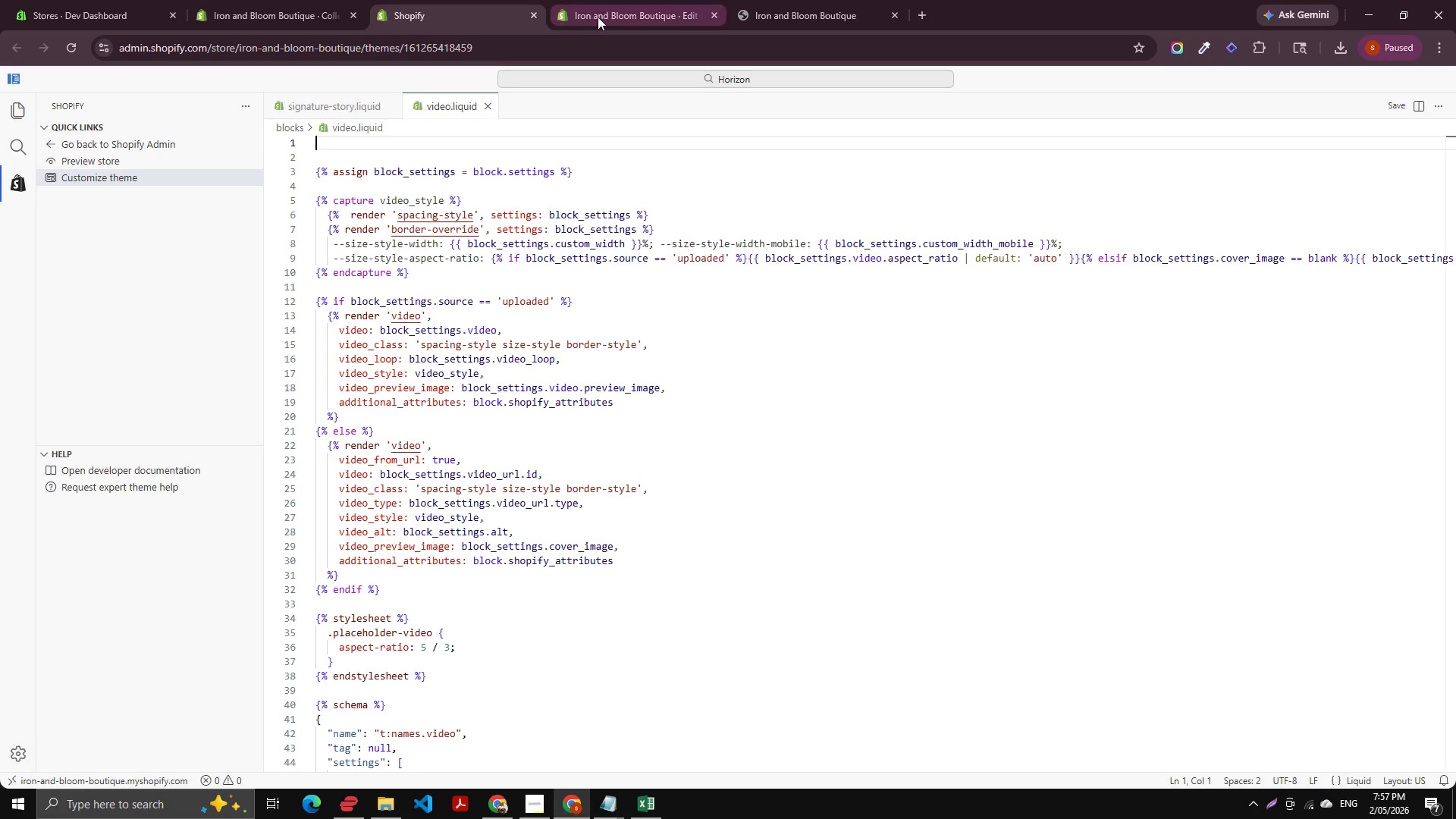 
left_click([598, 16])
 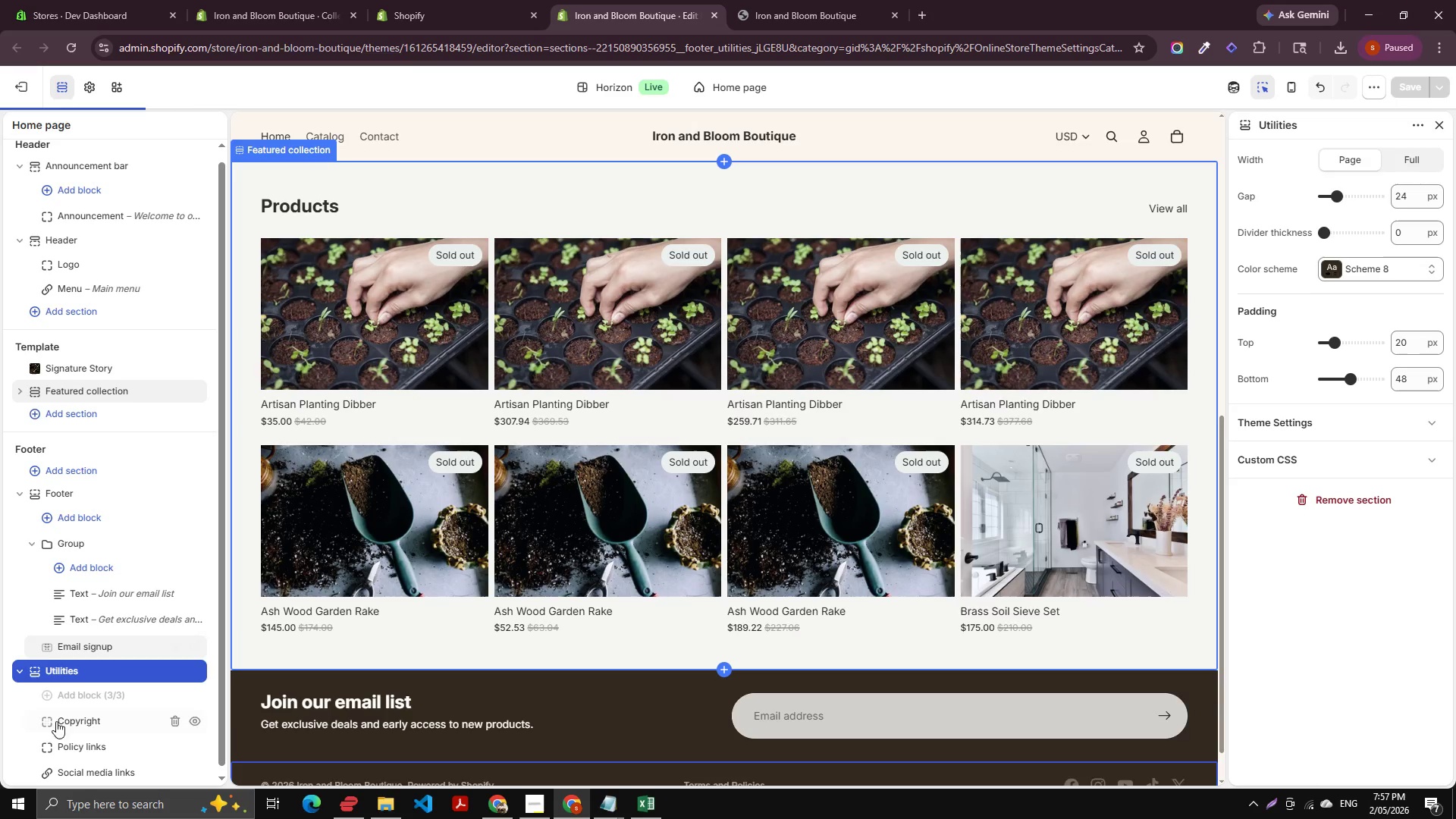 
scroll: coordinate [46, 709], scroll_direction: down, amount: 10.0
 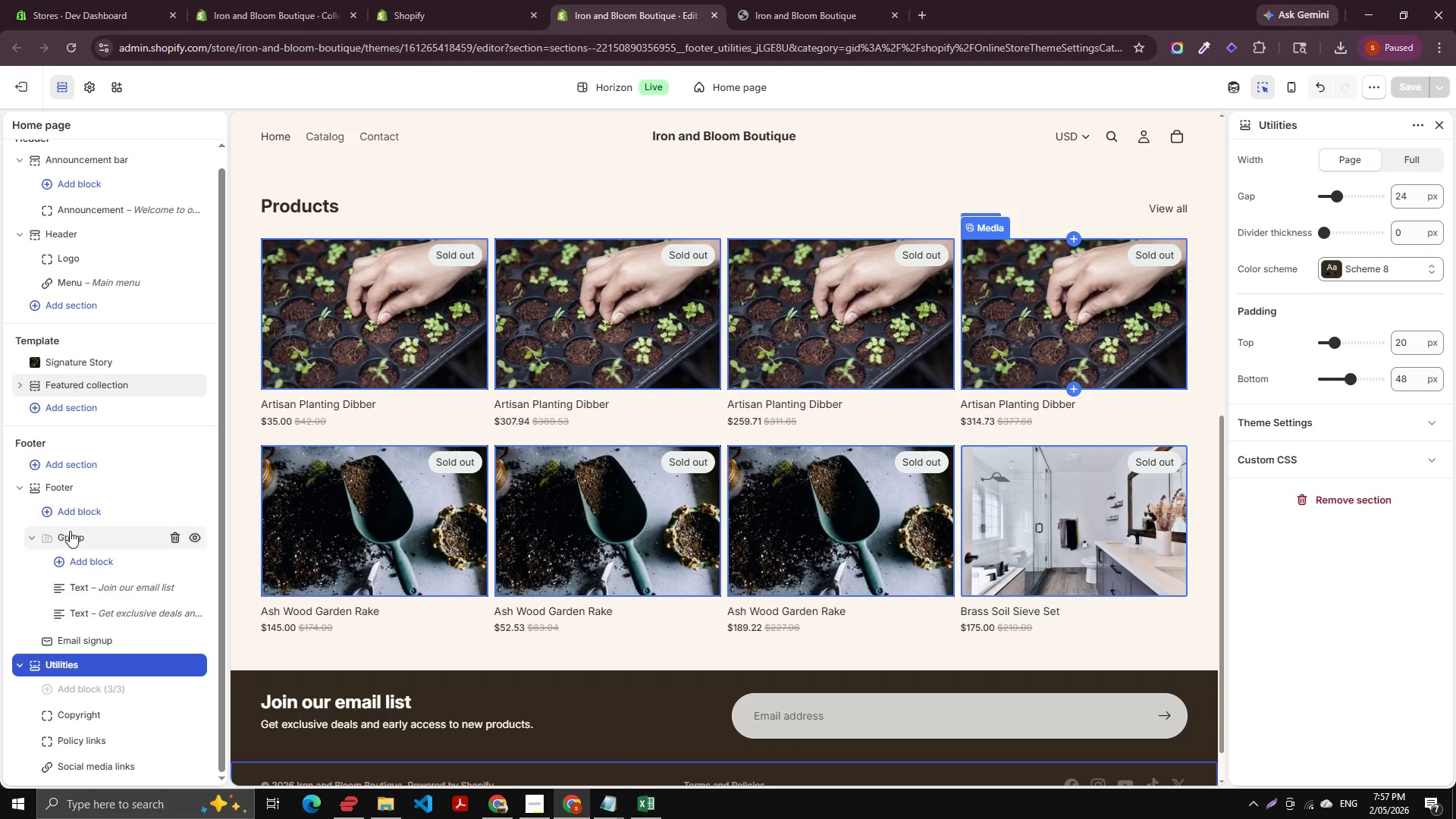 
left_click([120, 384])
 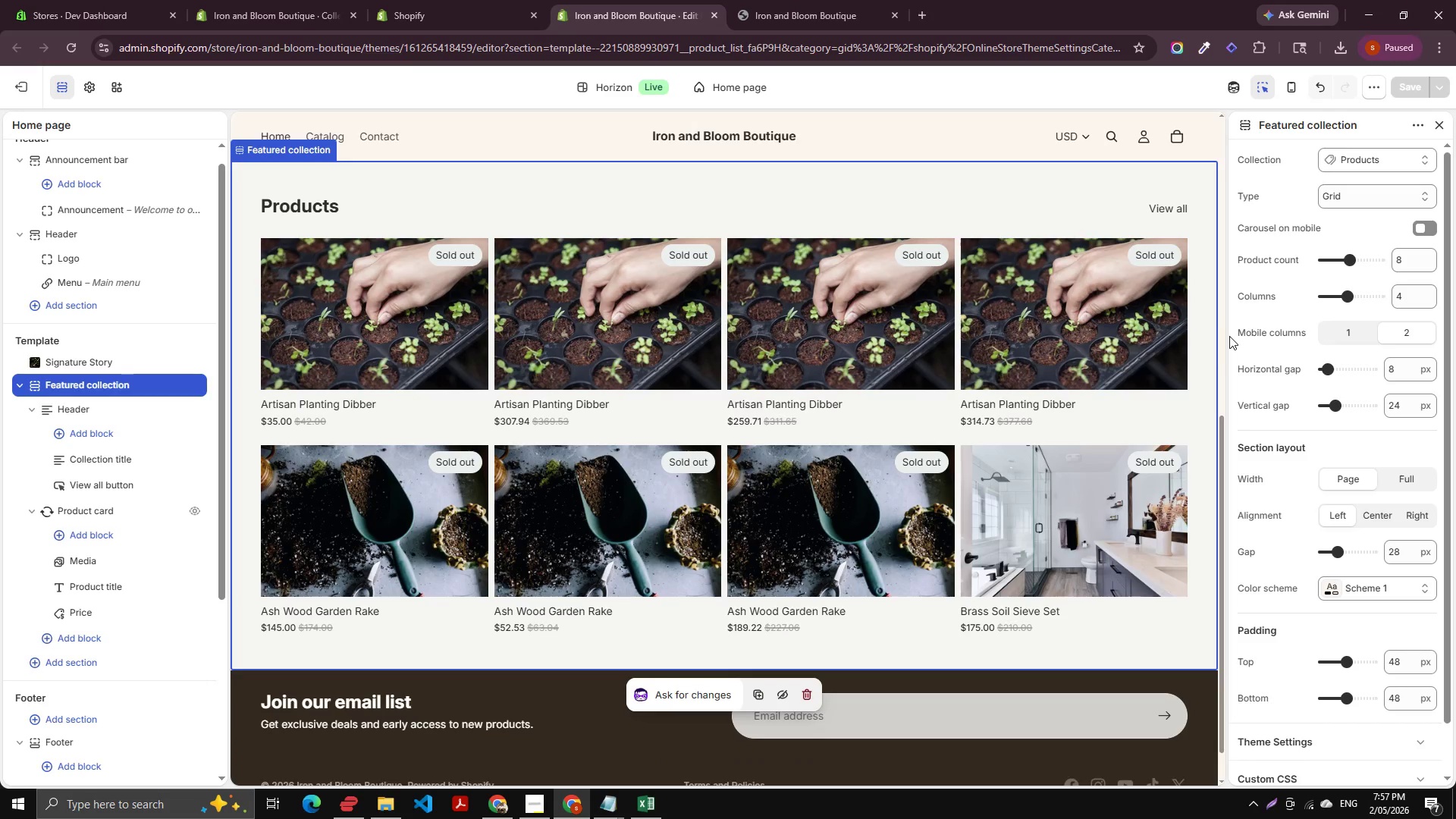 
wait(8.88)
 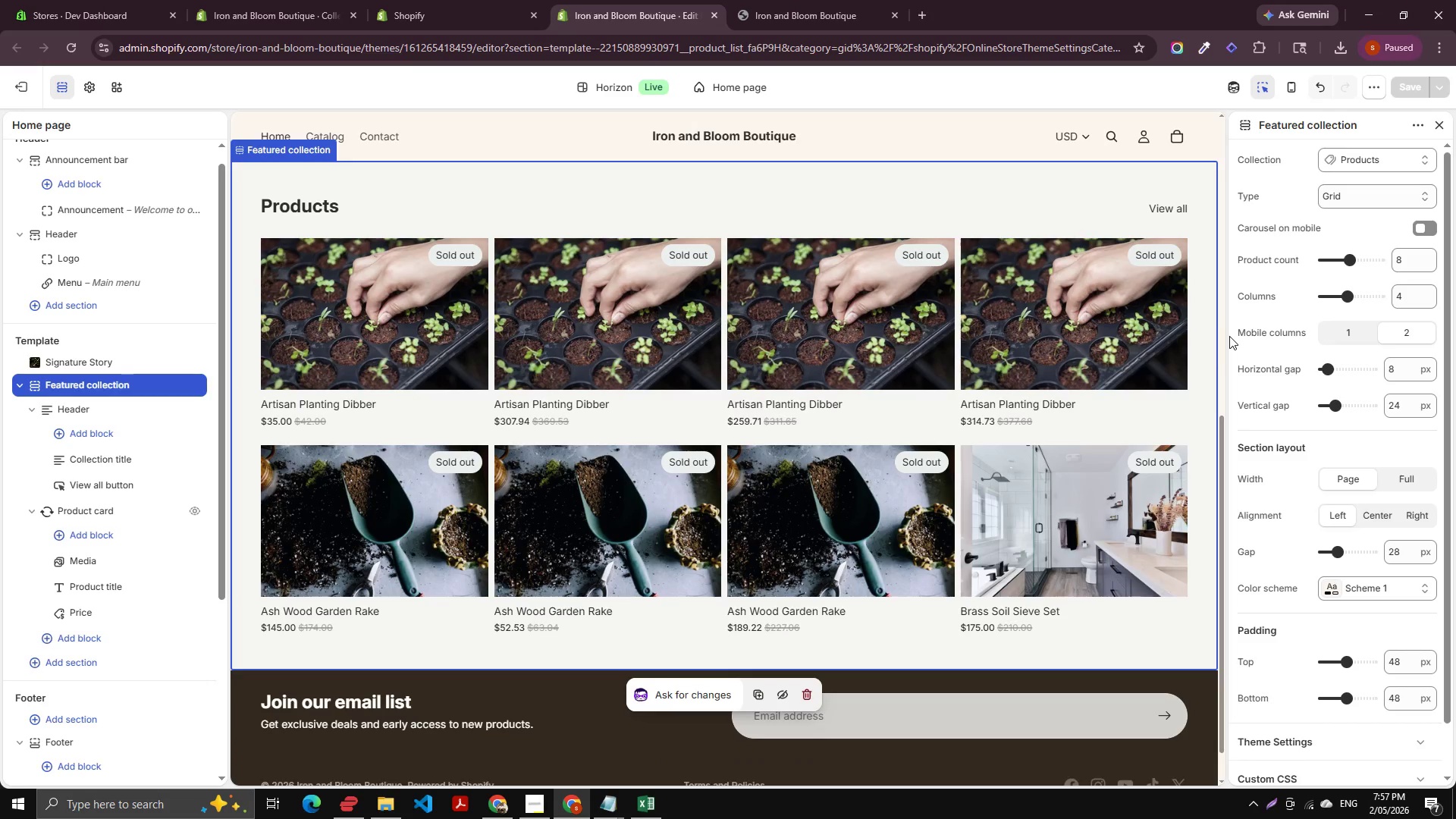 
left_click([1321, 196])
 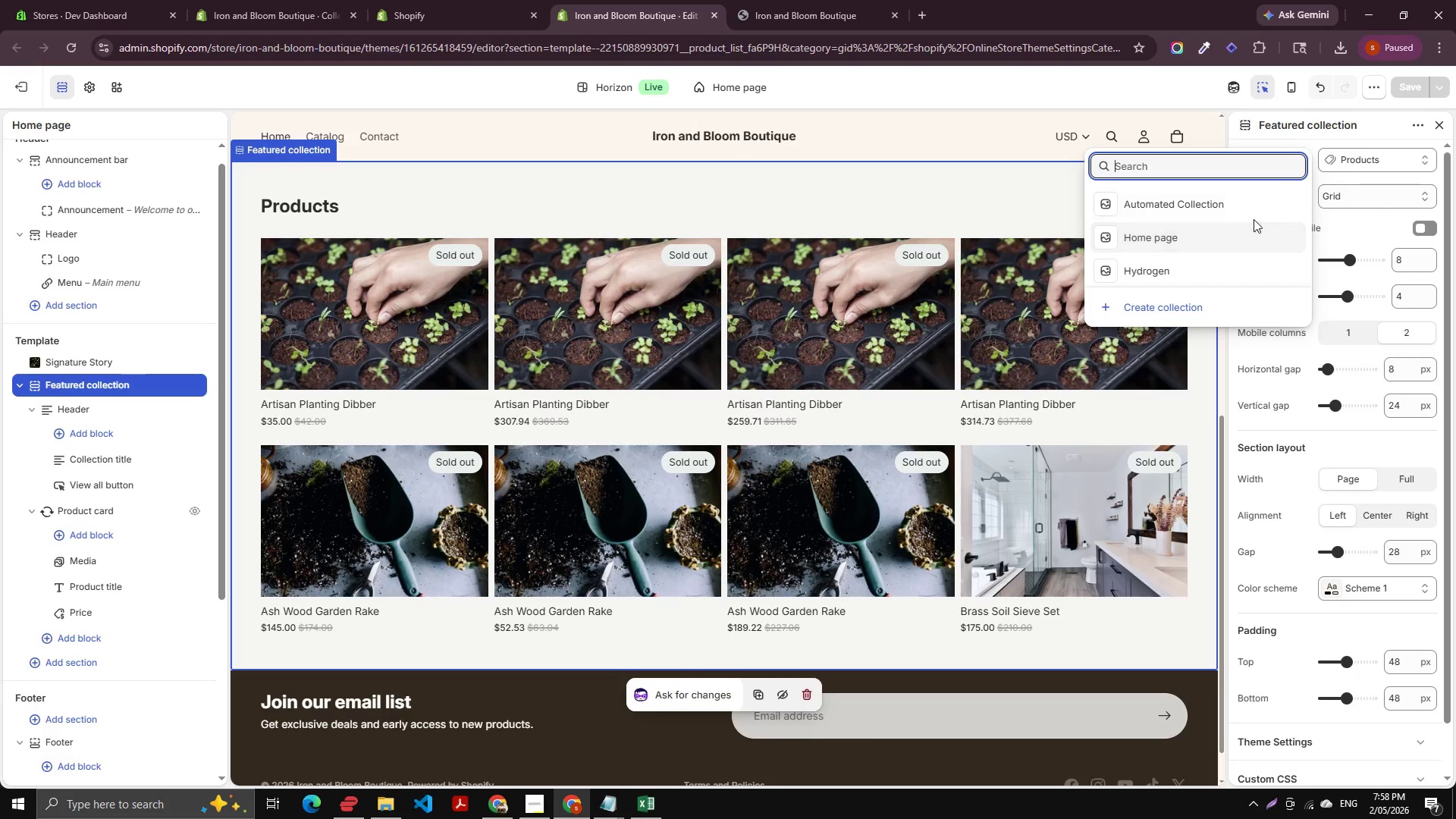 
left_click([1250, 213])
 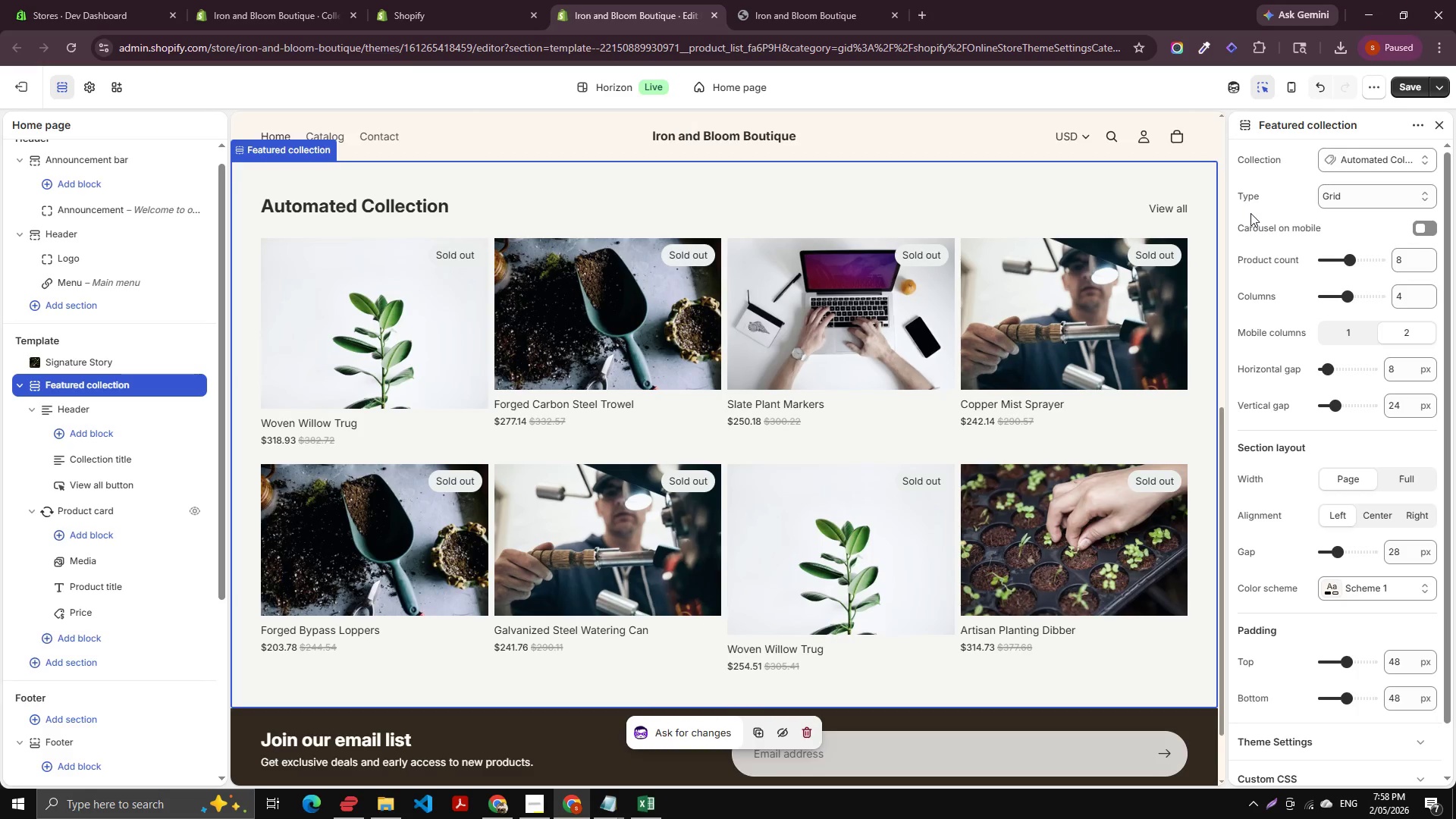 
wait(9.14)
 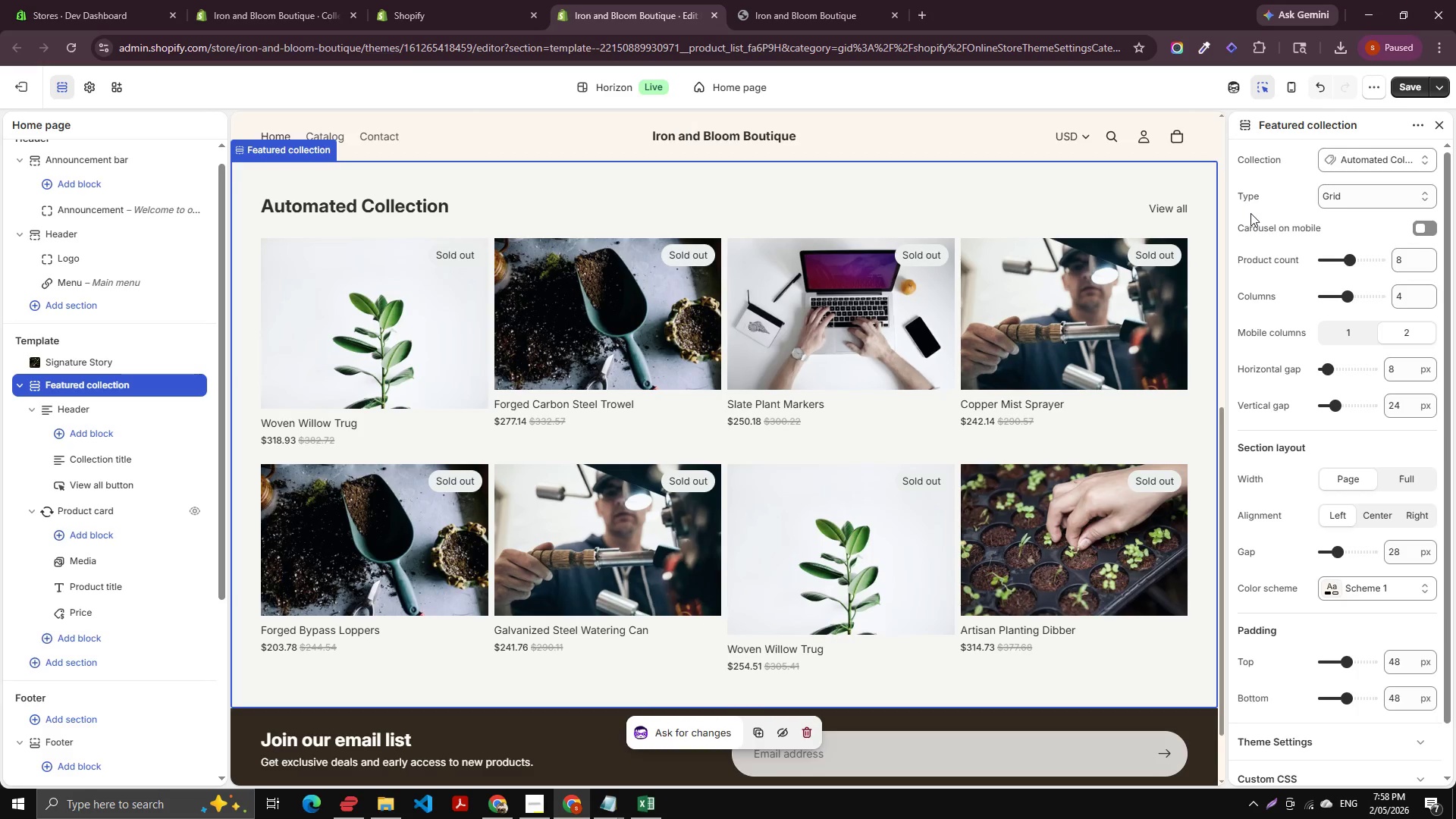 
left_click([1414, 92])
 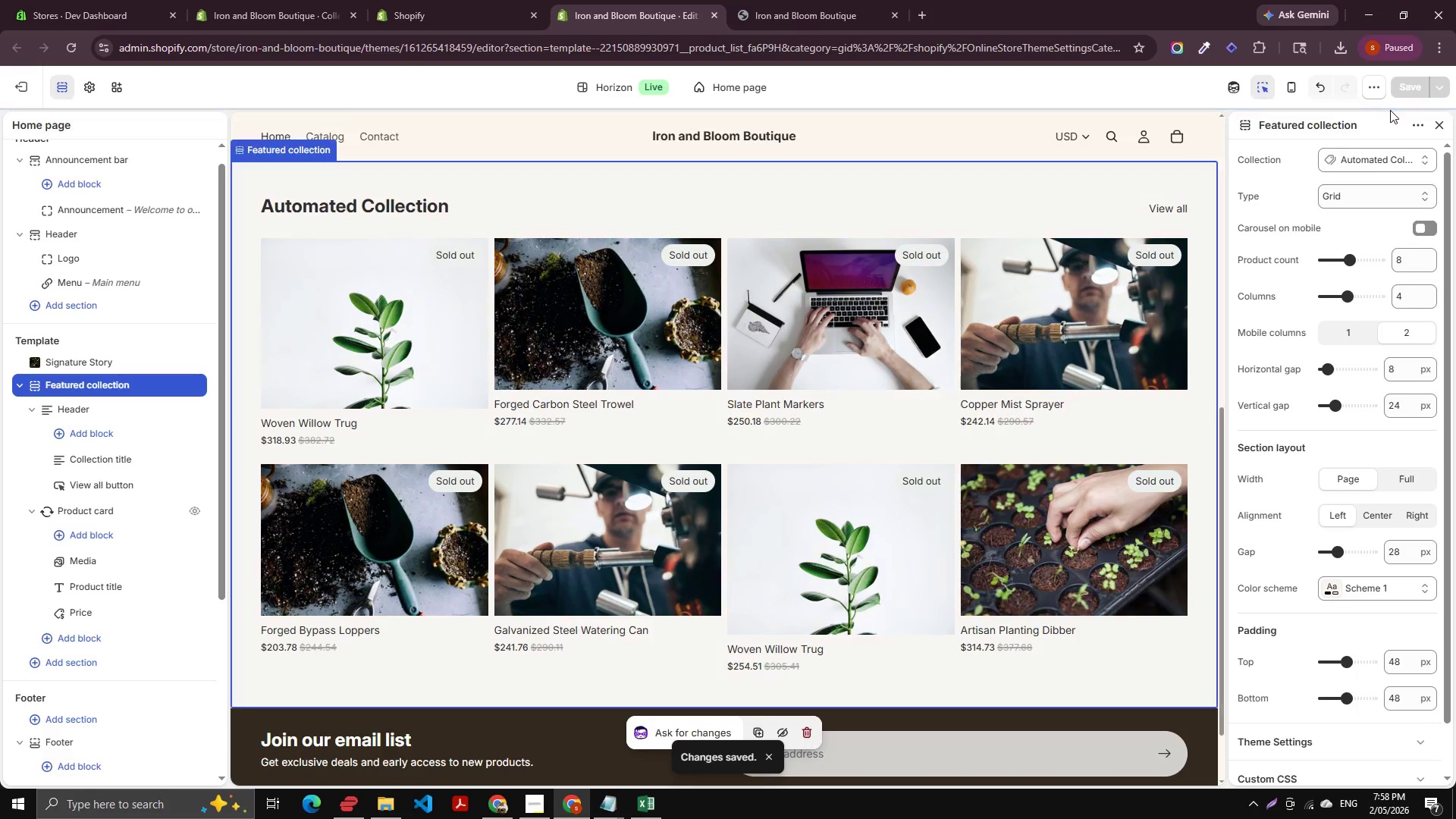 
wait(8.28)
 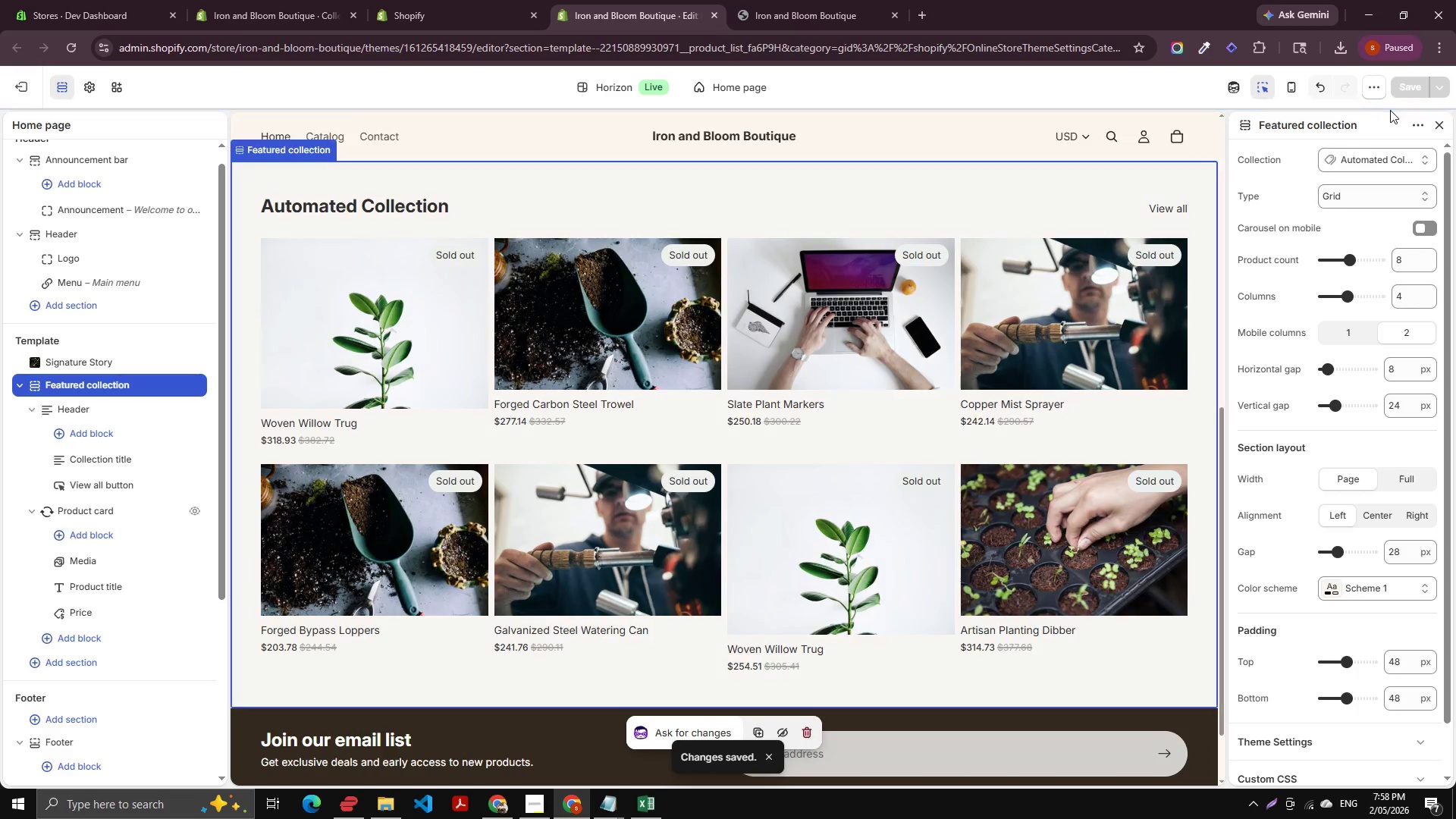 
left_click([764, 0])
 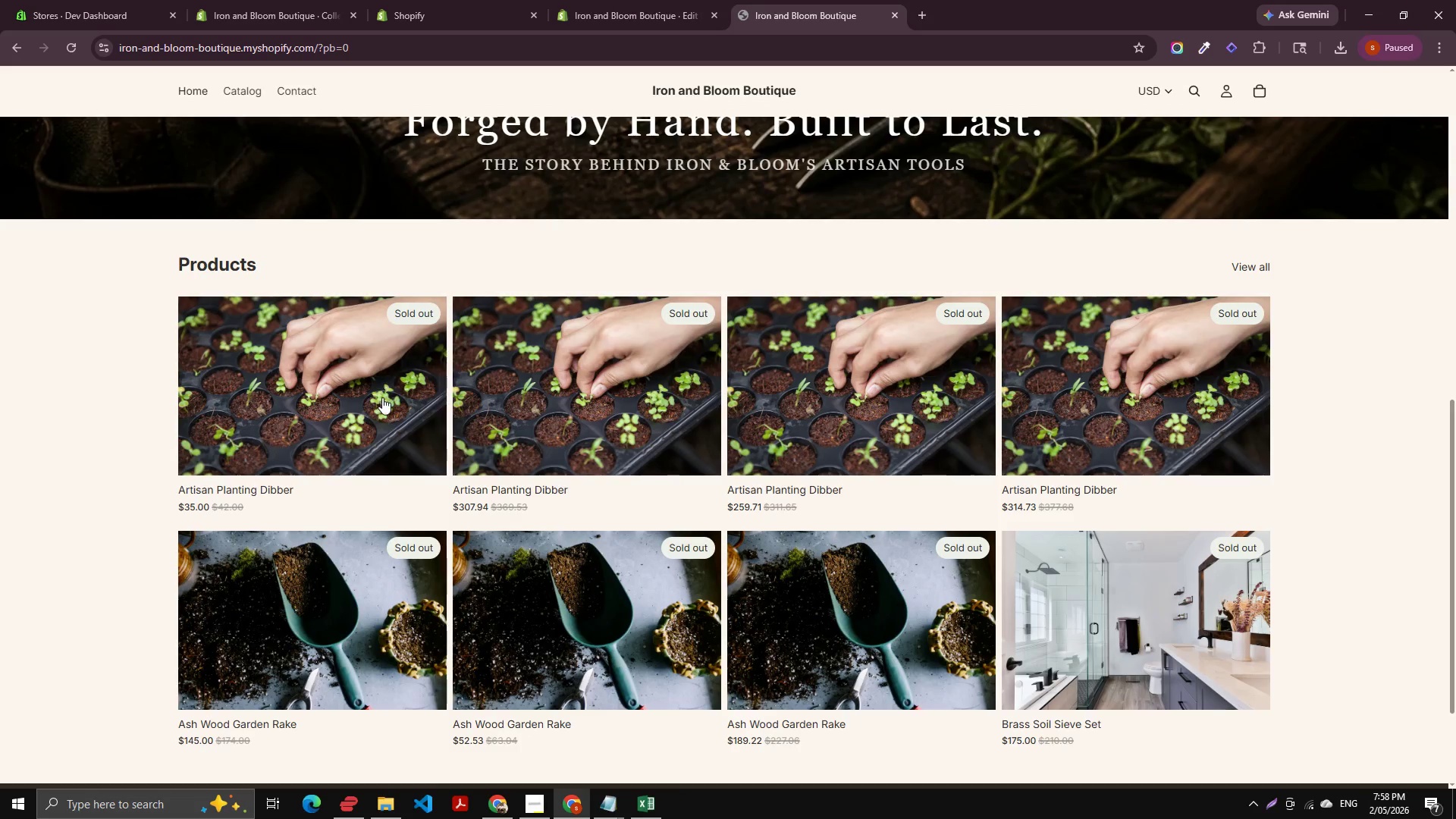 
key(Control+Shift+R)
 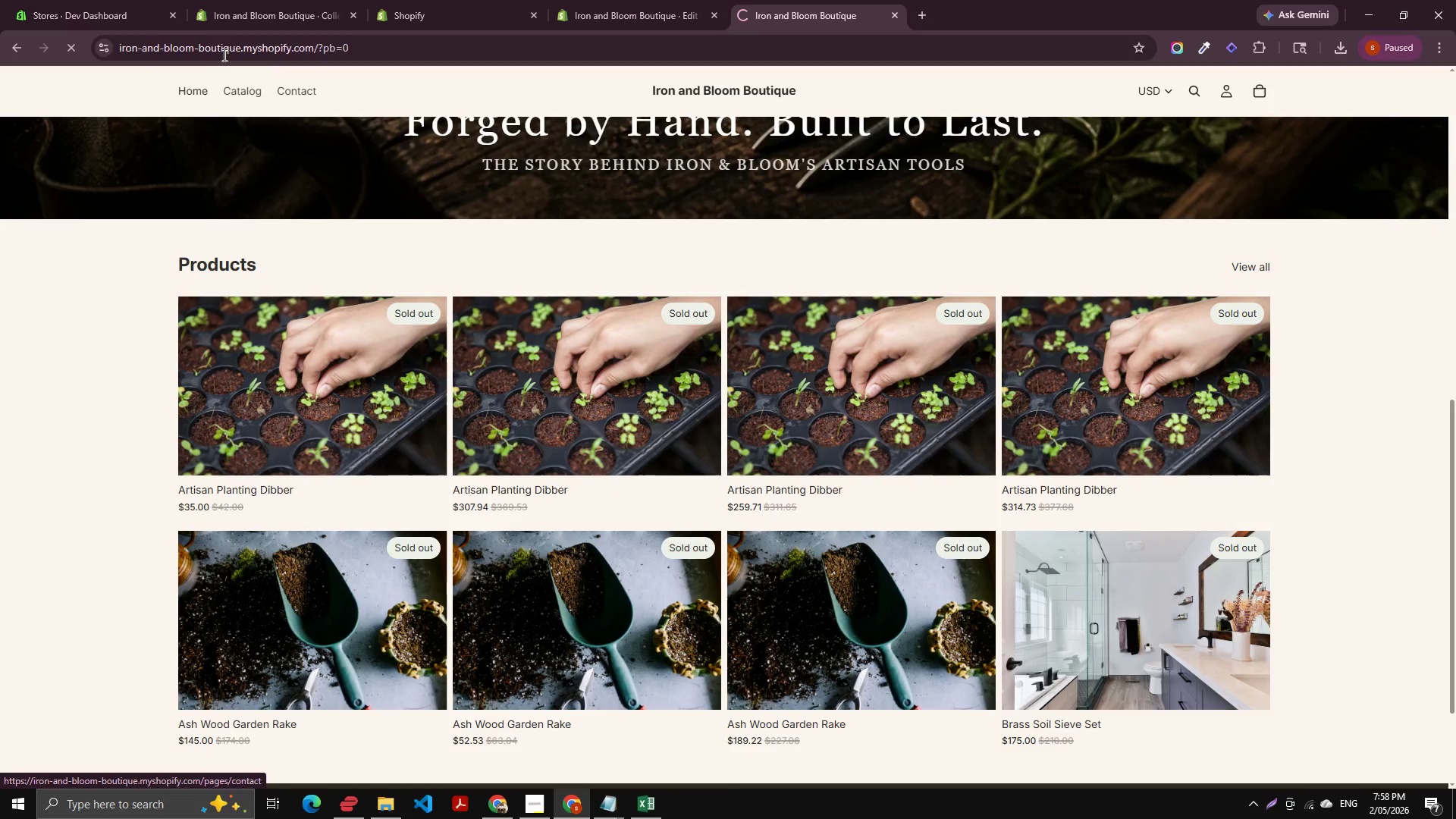 
left_click([242, 0])
 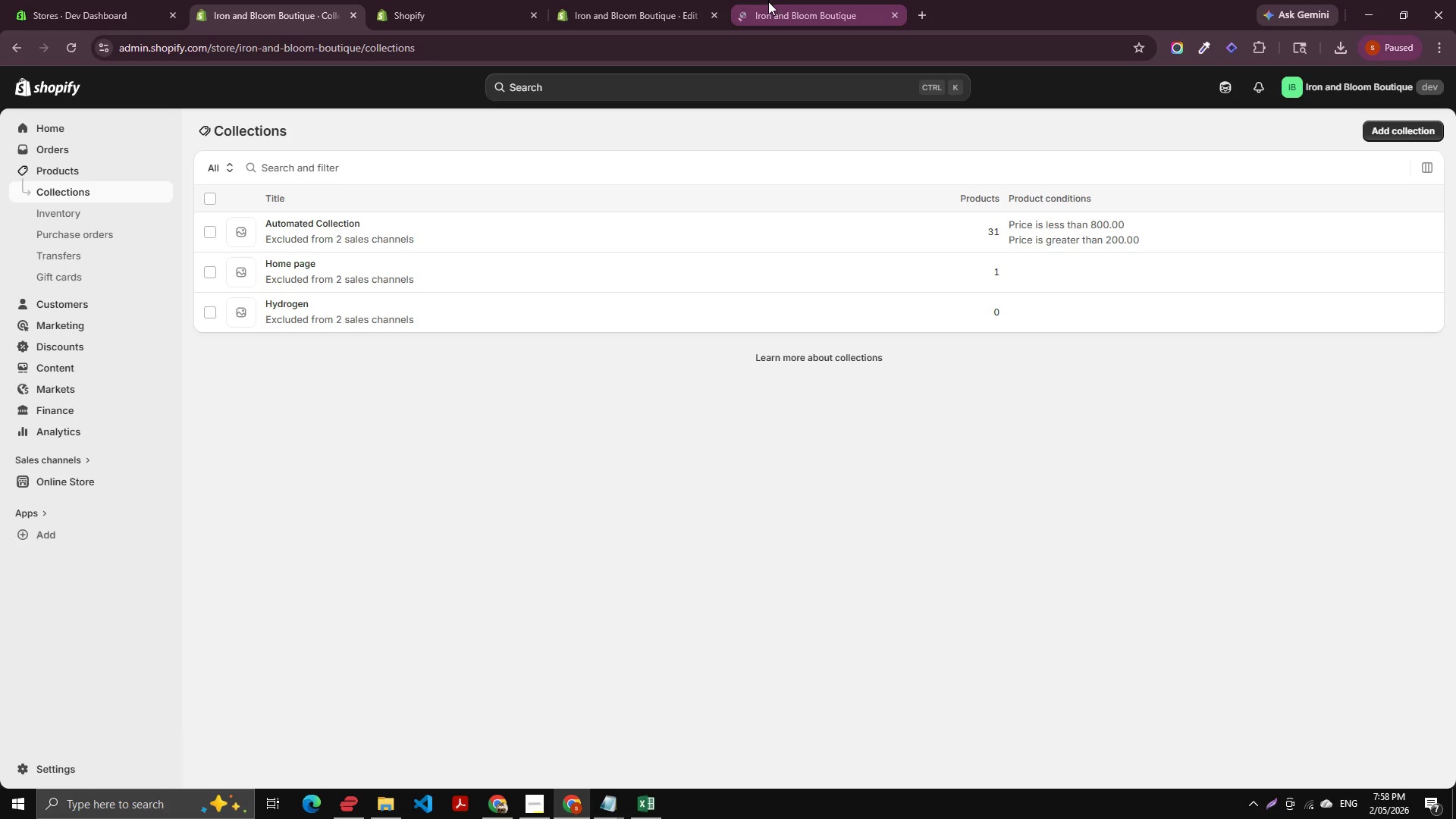 
left_click([366, 216])
 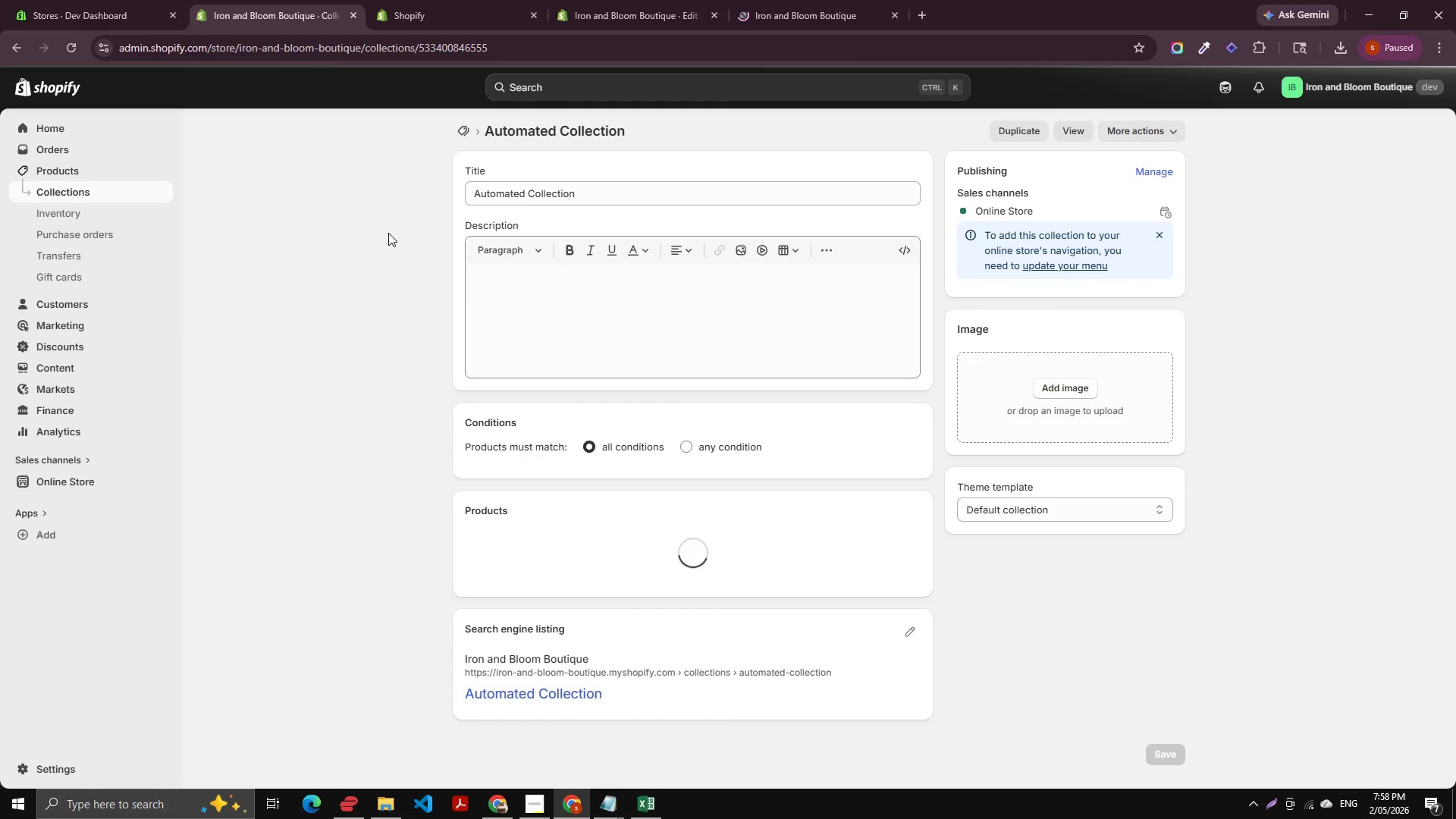 
scroll: coordinate [535, 514], scroll_direction: down, amount: 3.0
 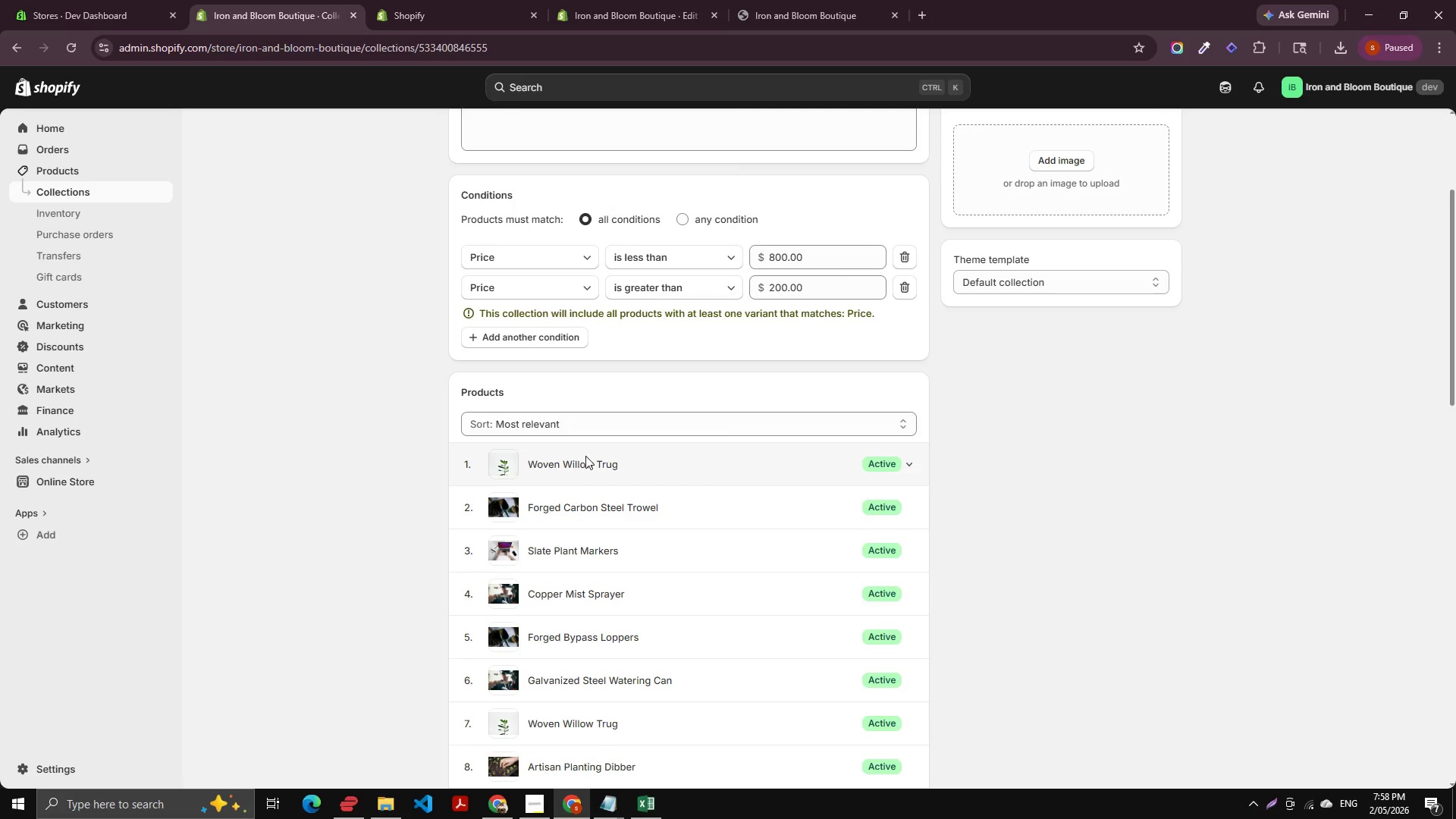 
left_click([615, 428])
 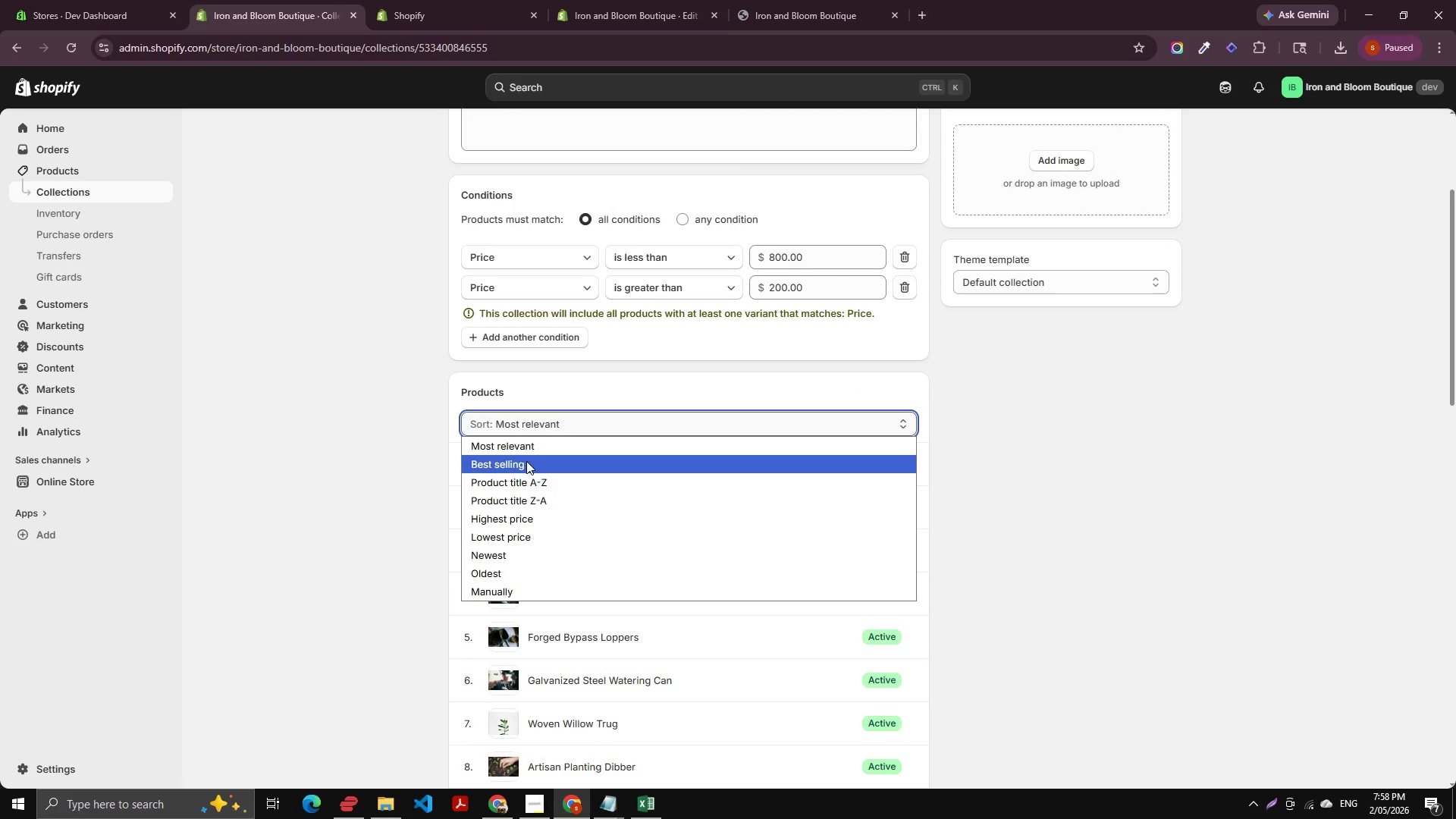 
wait(5.66)
 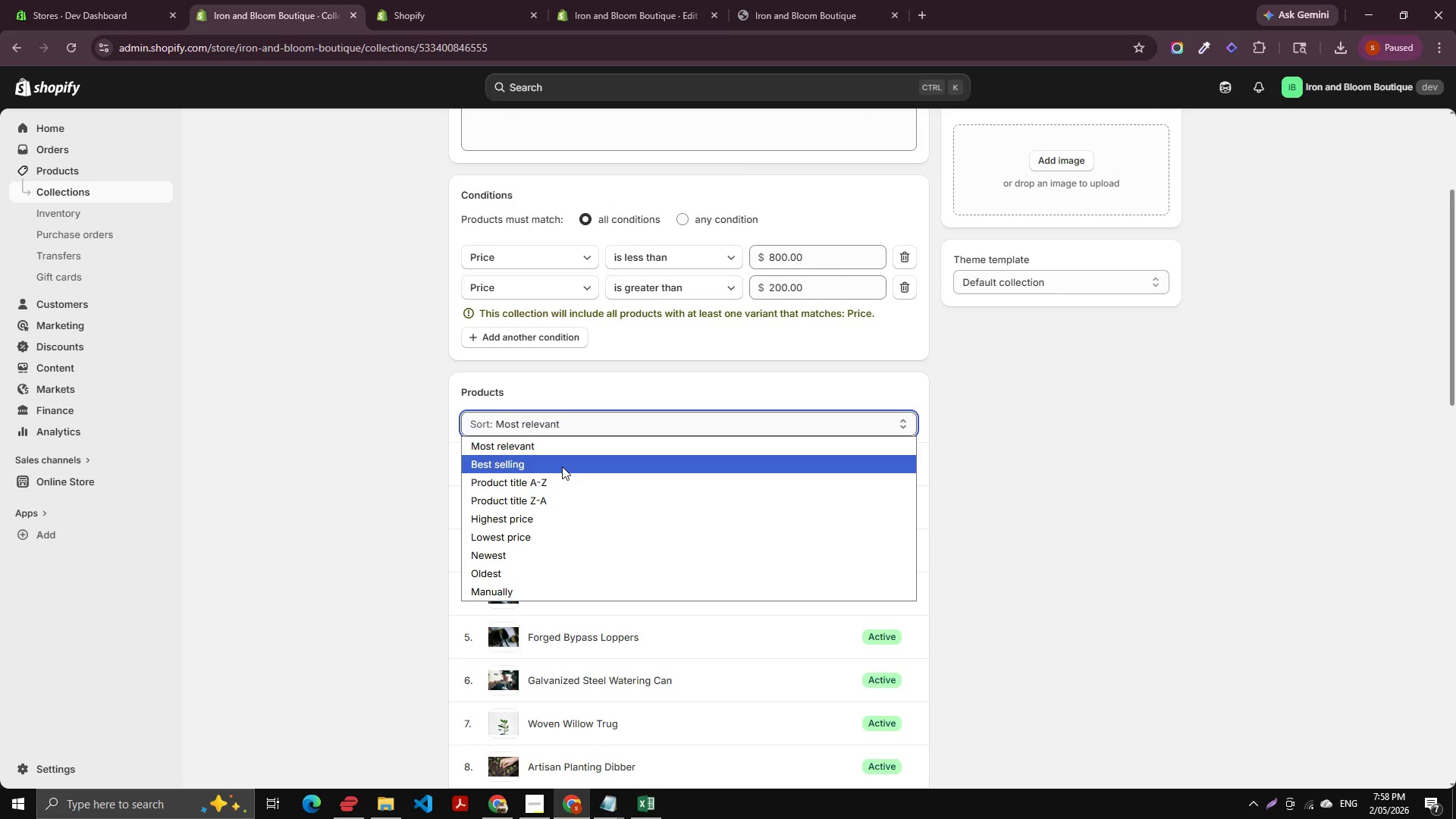 
left_click([485, 595])
 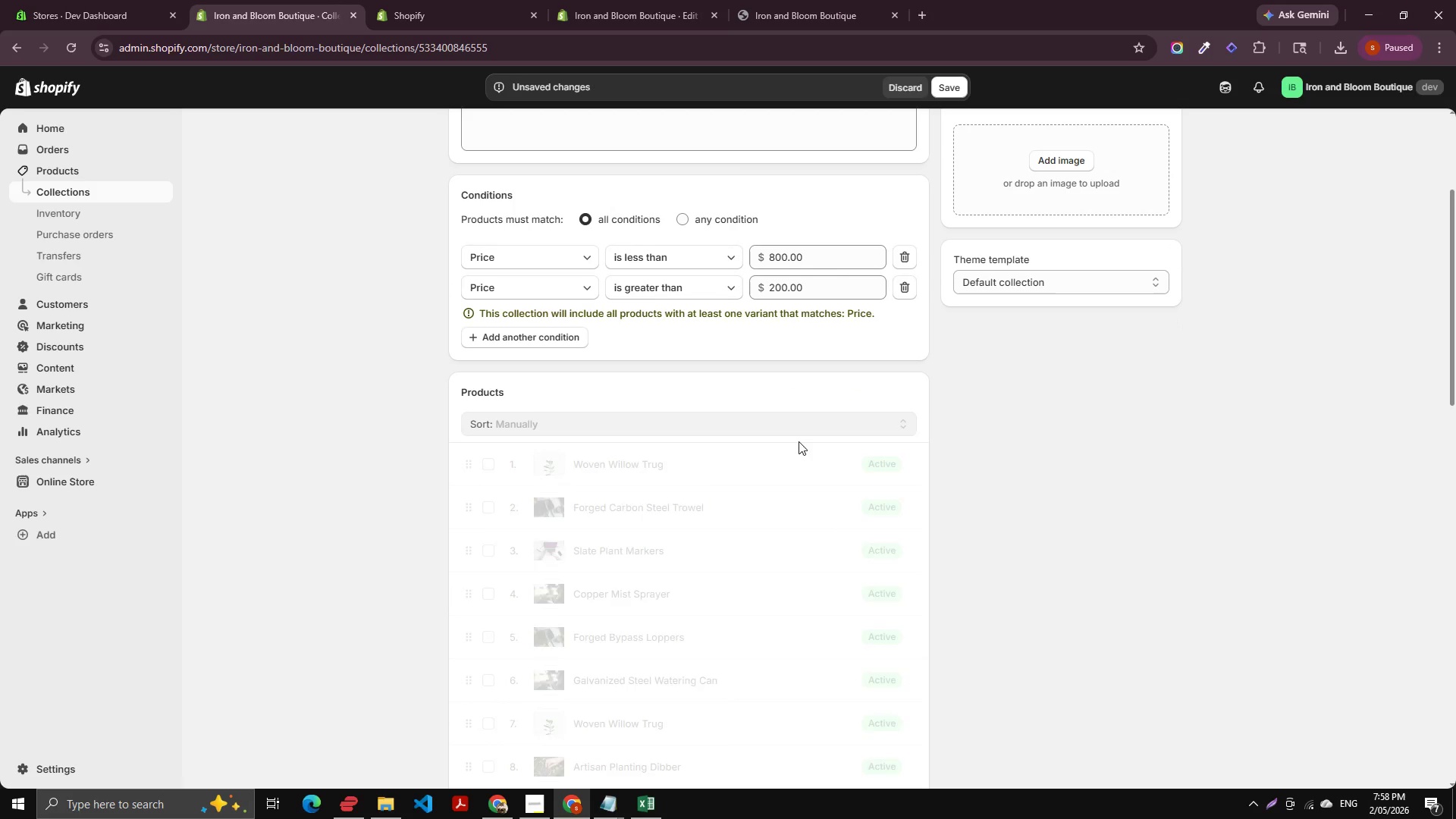 
scroll: coordinate [759, 441], scroll_direction: down, amount: 2.0
 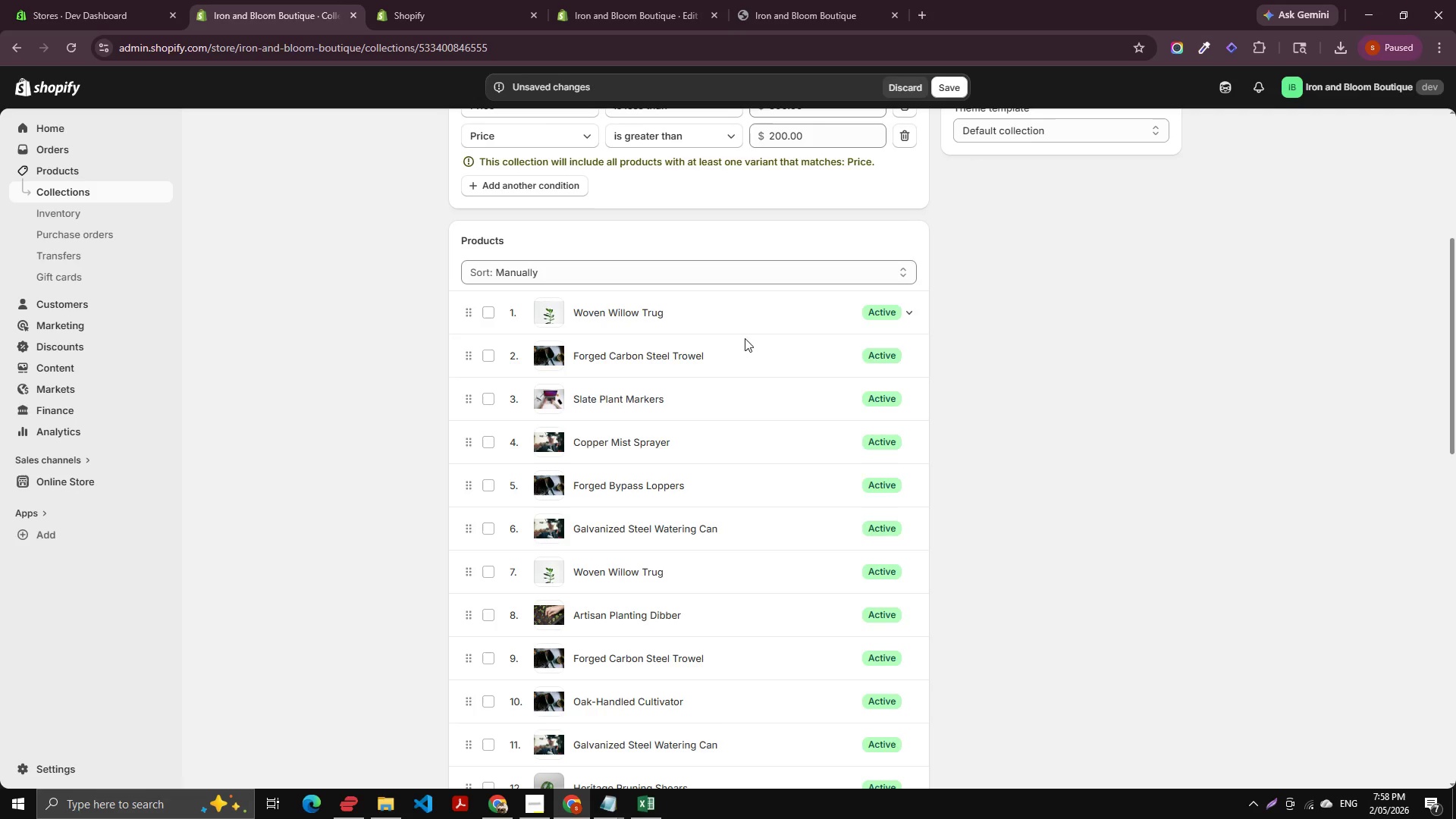 
left_click([843, 0])
 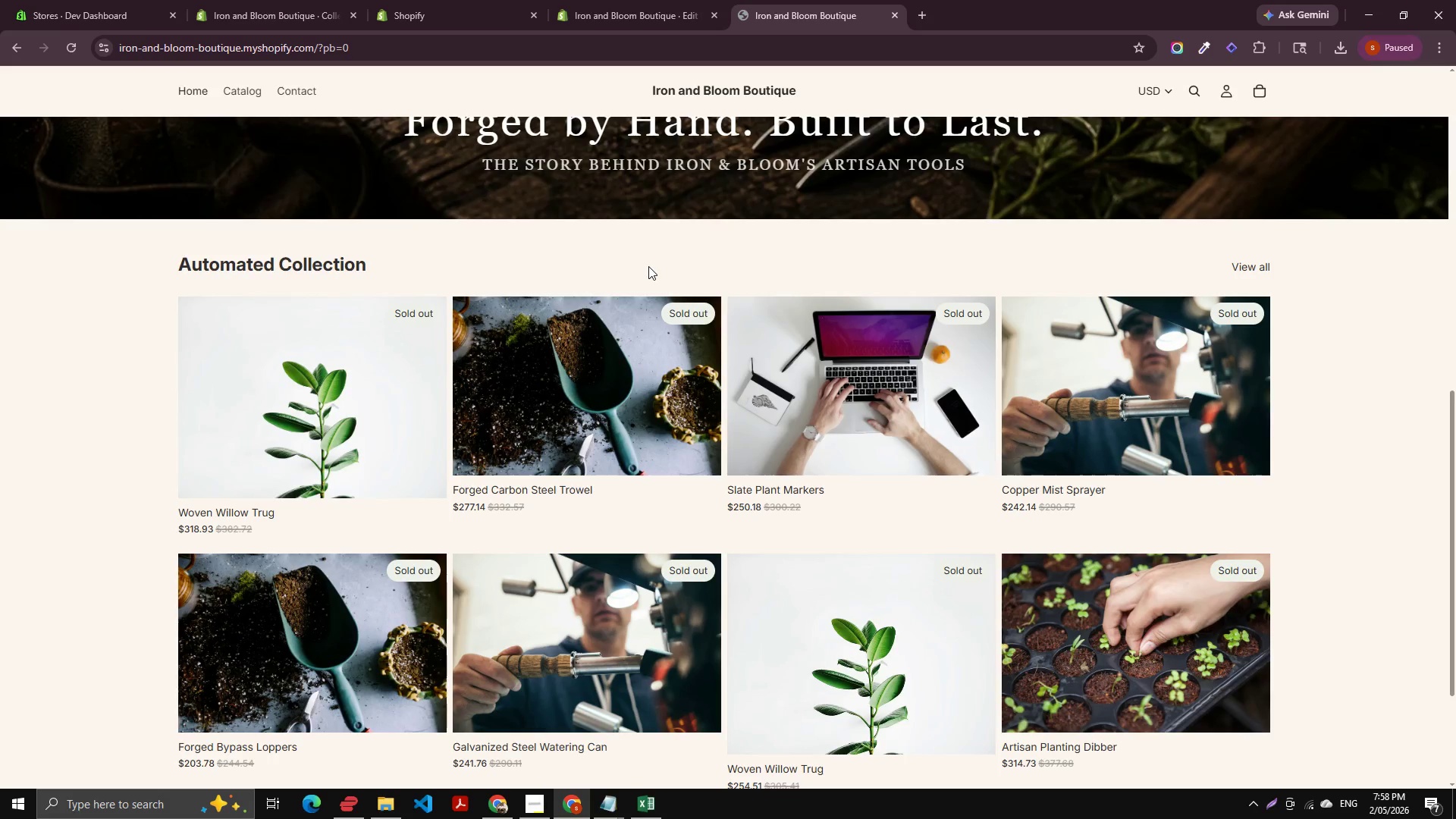 
scroll: coordinate [647, 266], scroll_direction: down, amount: 2.0
 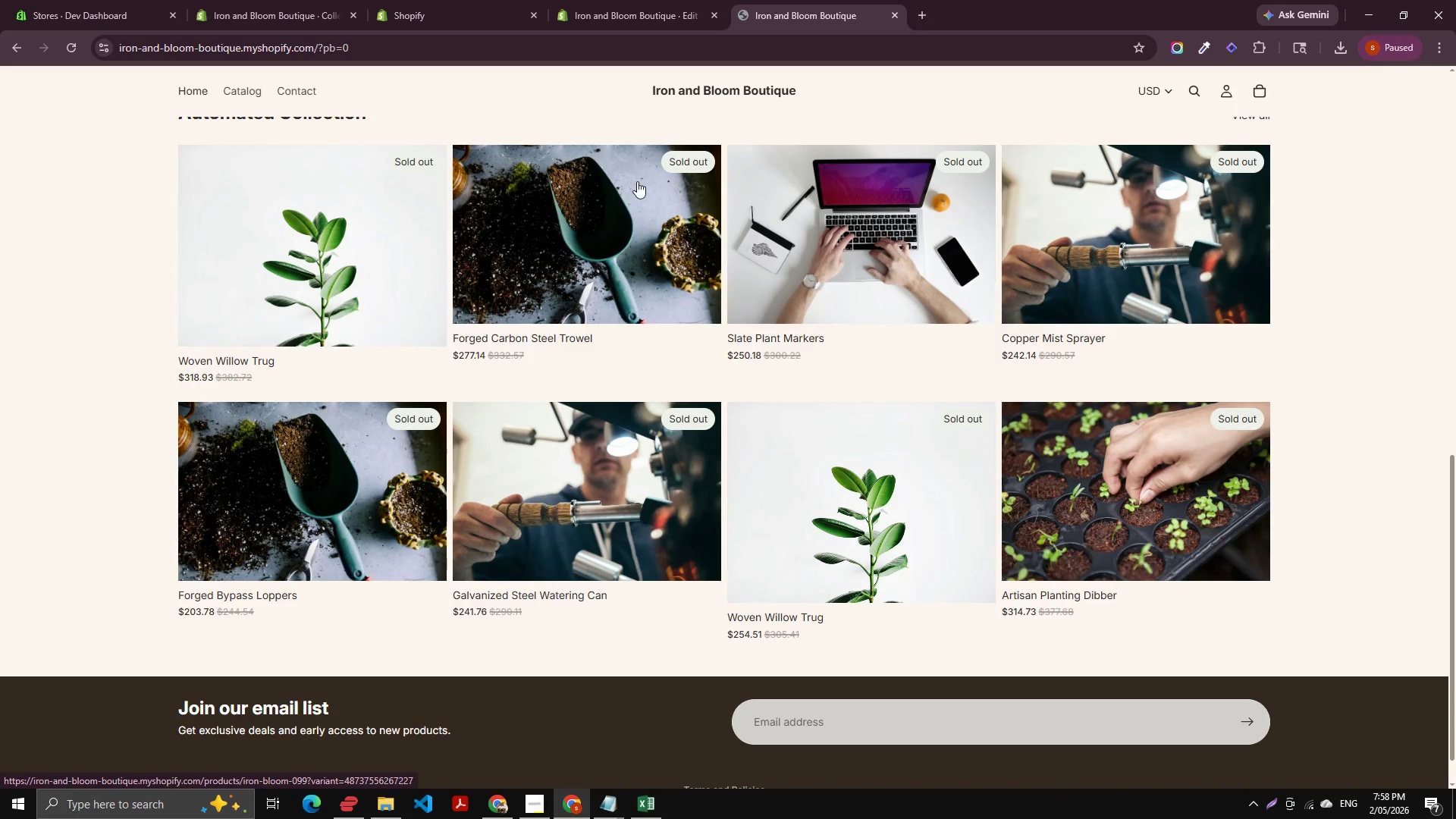 
left_click([645, 0])
 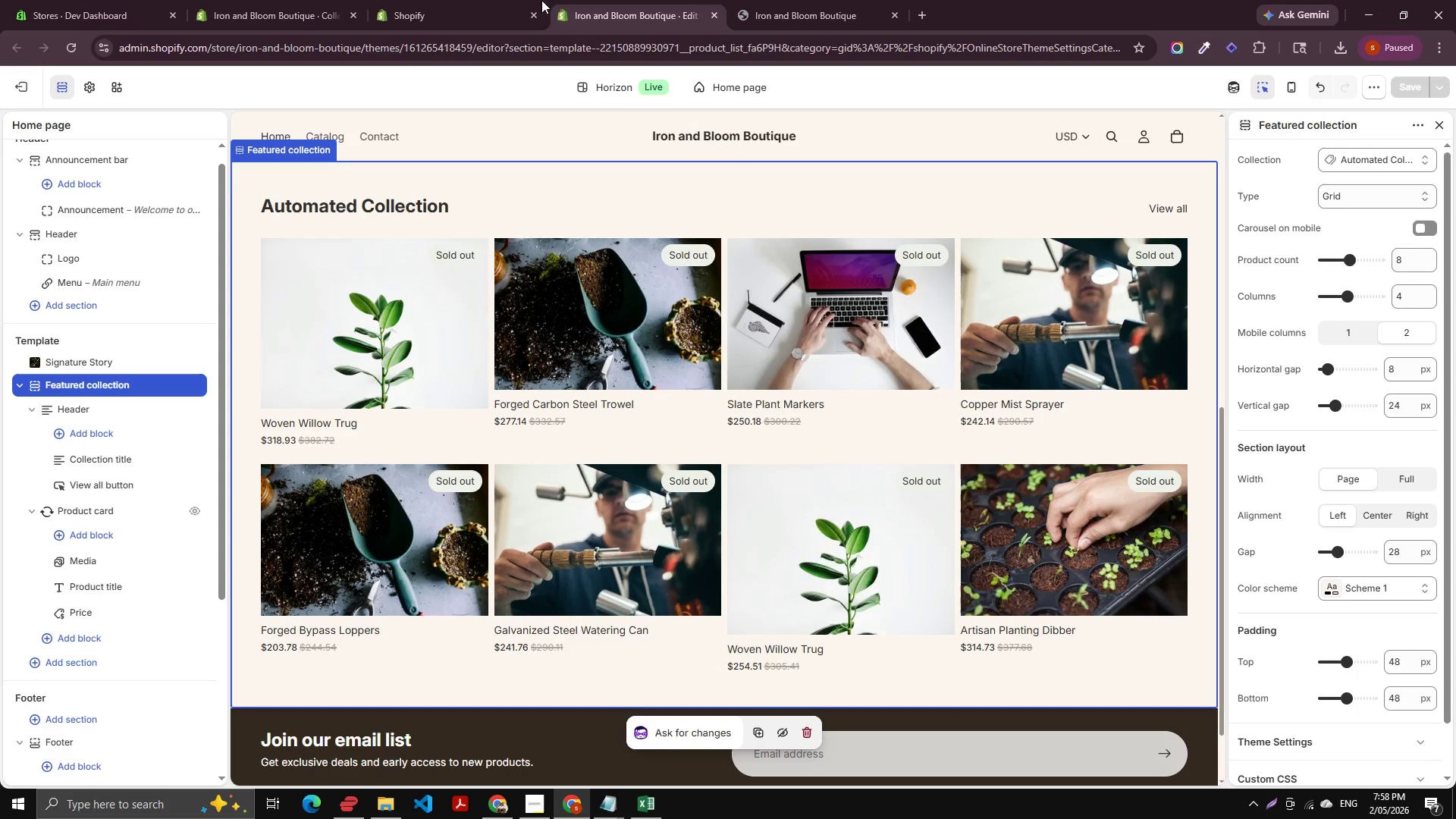 
left_click([500, 0])
 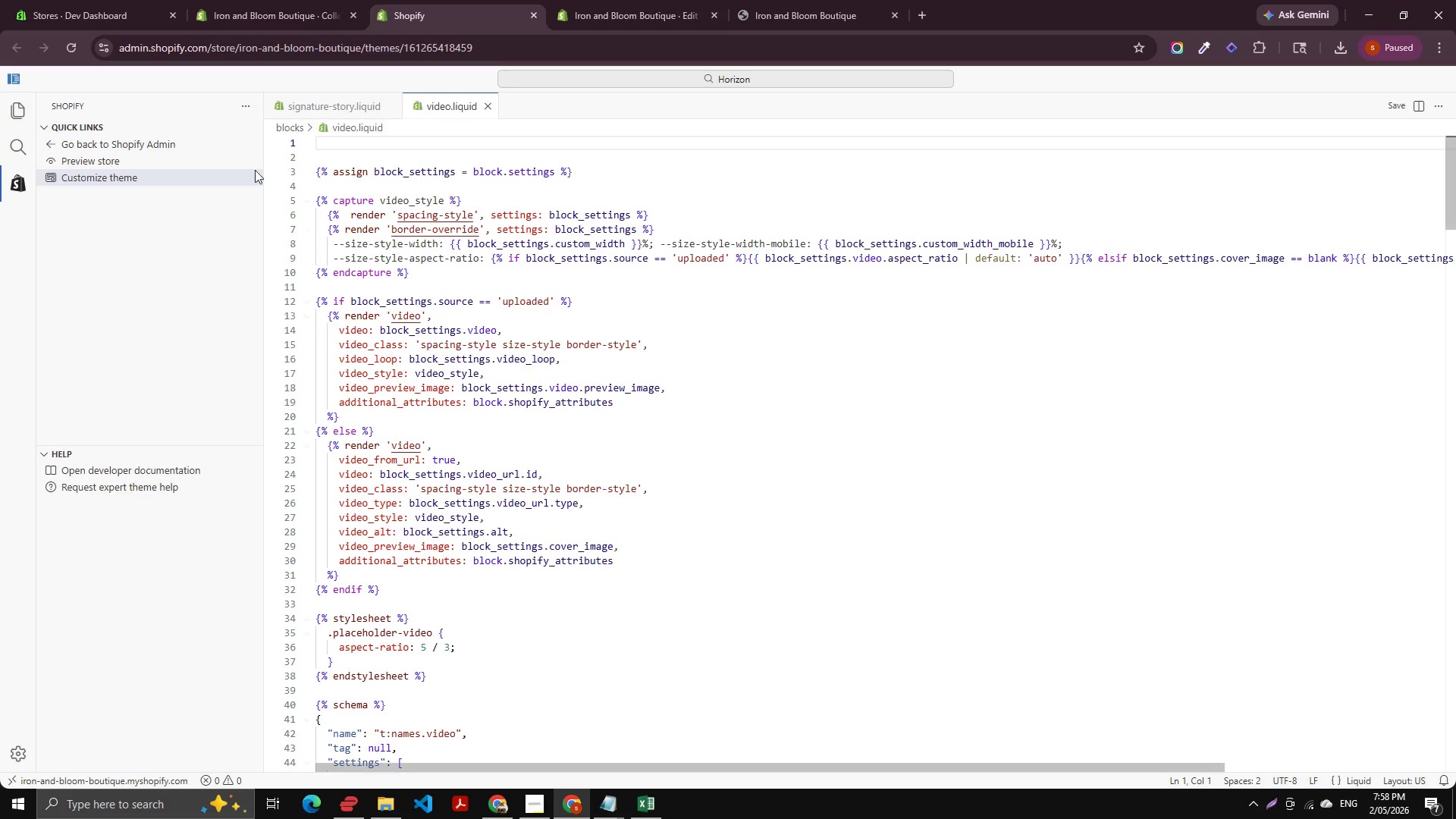 
left_click([268, 0])
 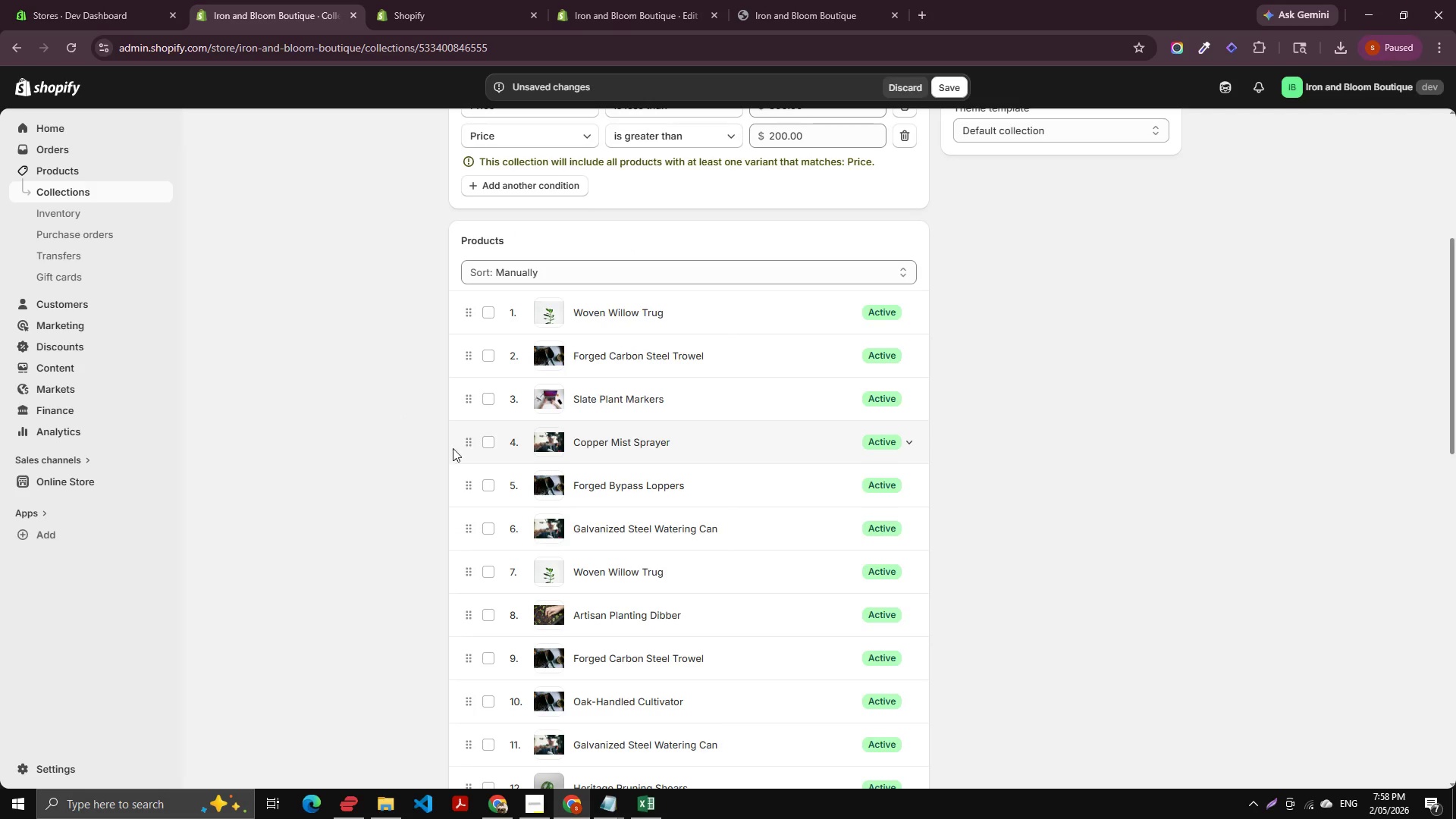 
scroll: coordinate [474, 586], scroll_direction: down, amount: 14.0
 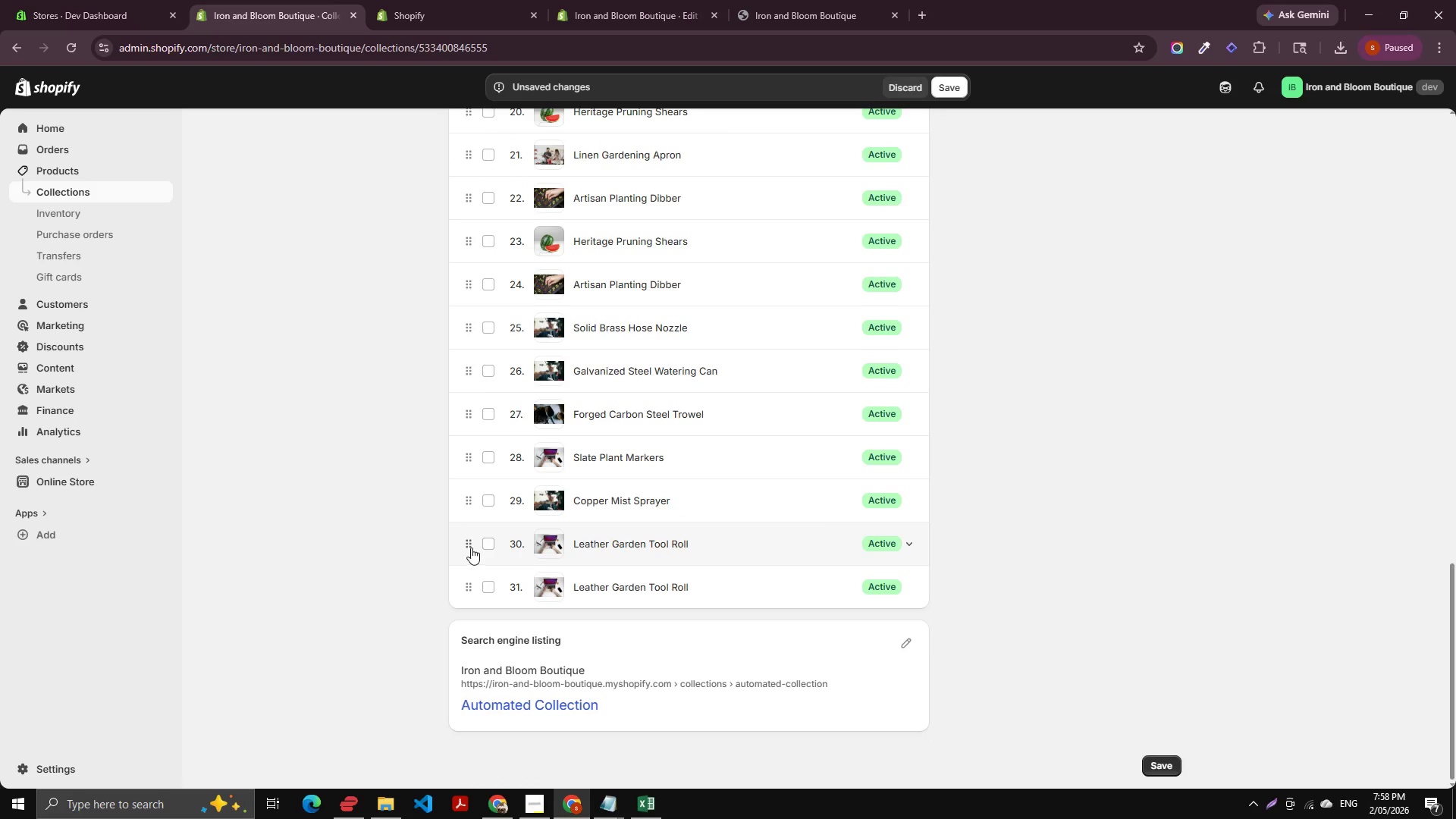 
left_click_drag(start_coordinate=[471, 546], to_coordinate=[506, 452])
 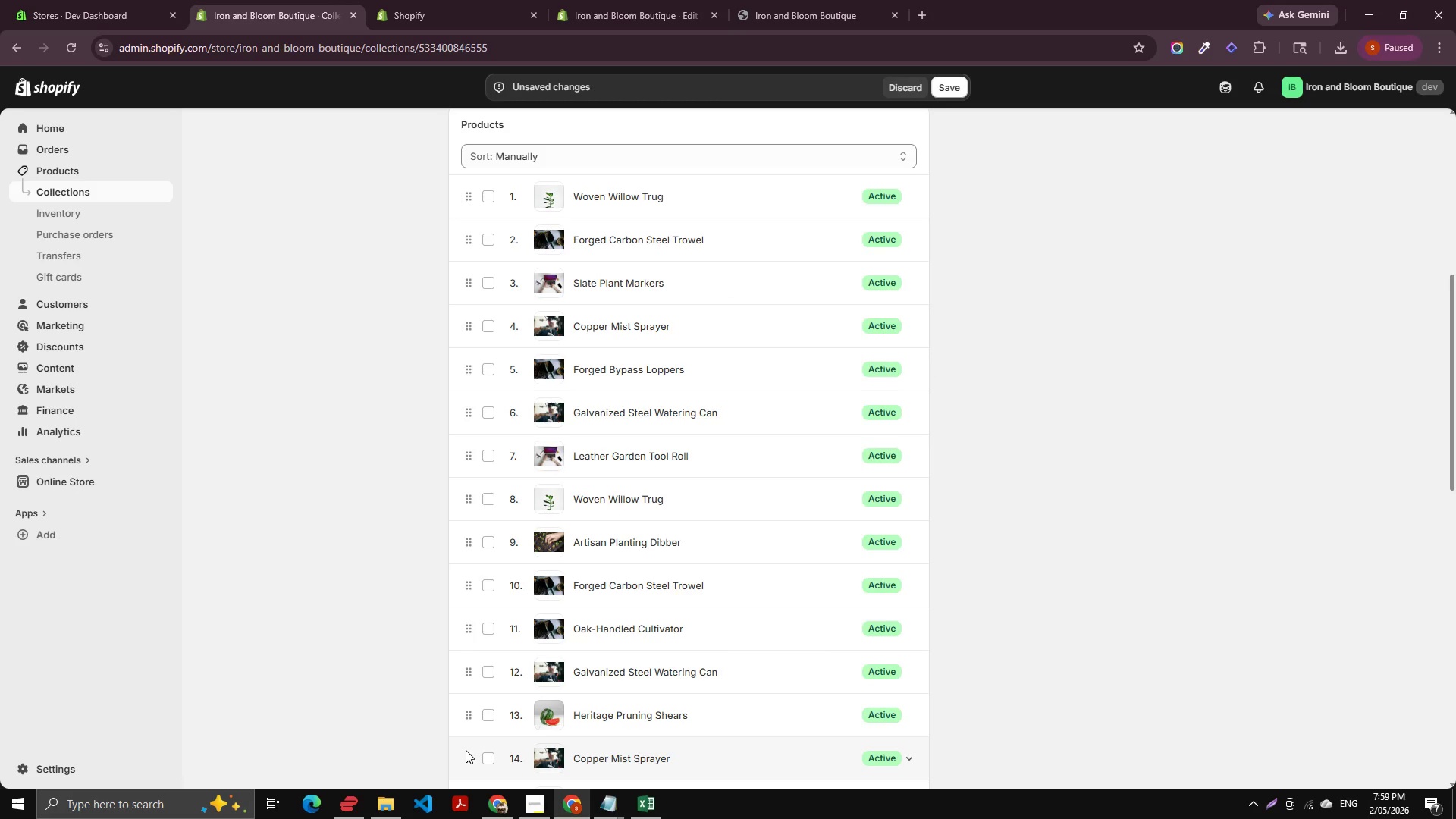 
wait(13.48)
 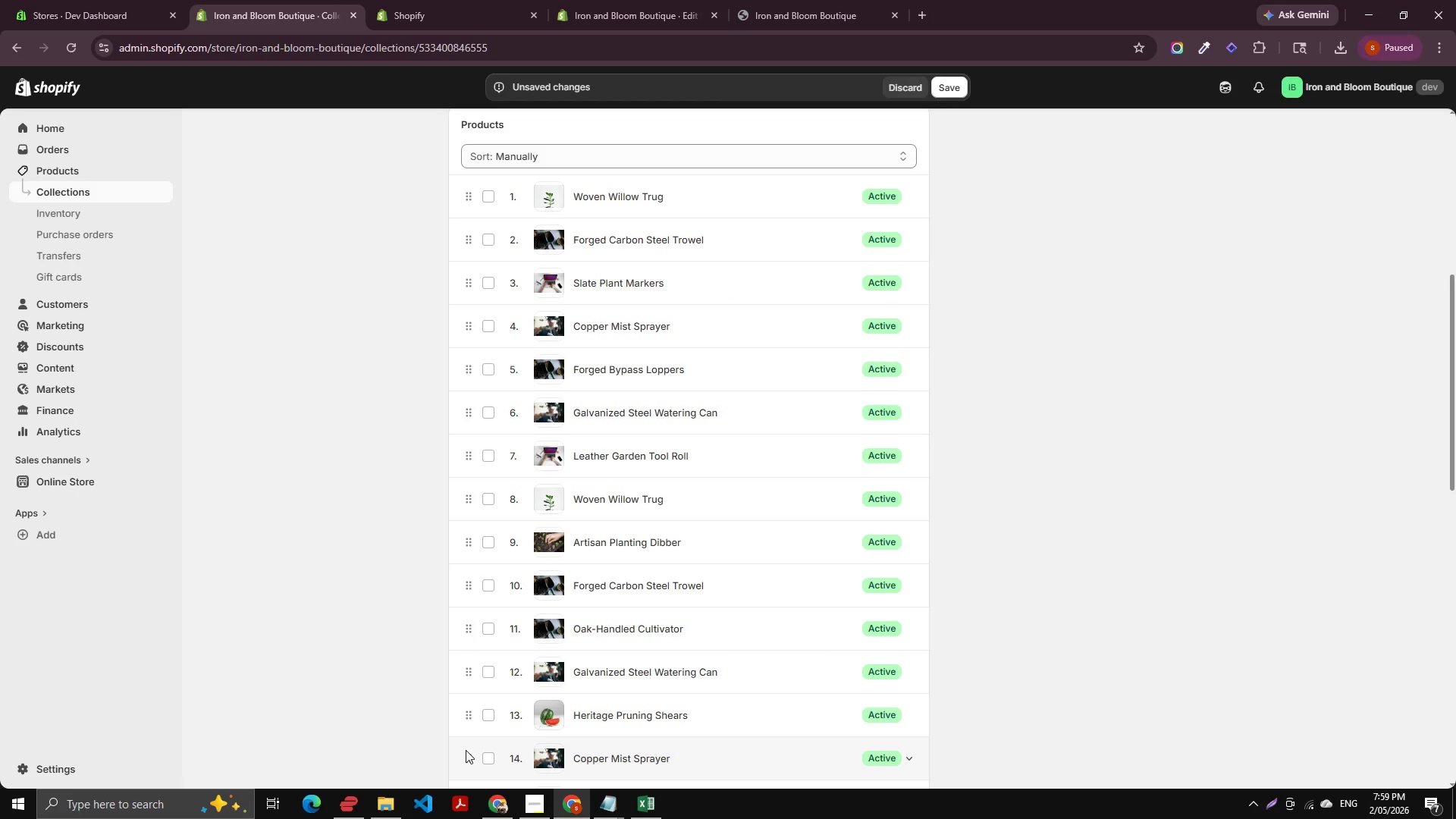 
double_click([949, 82])
 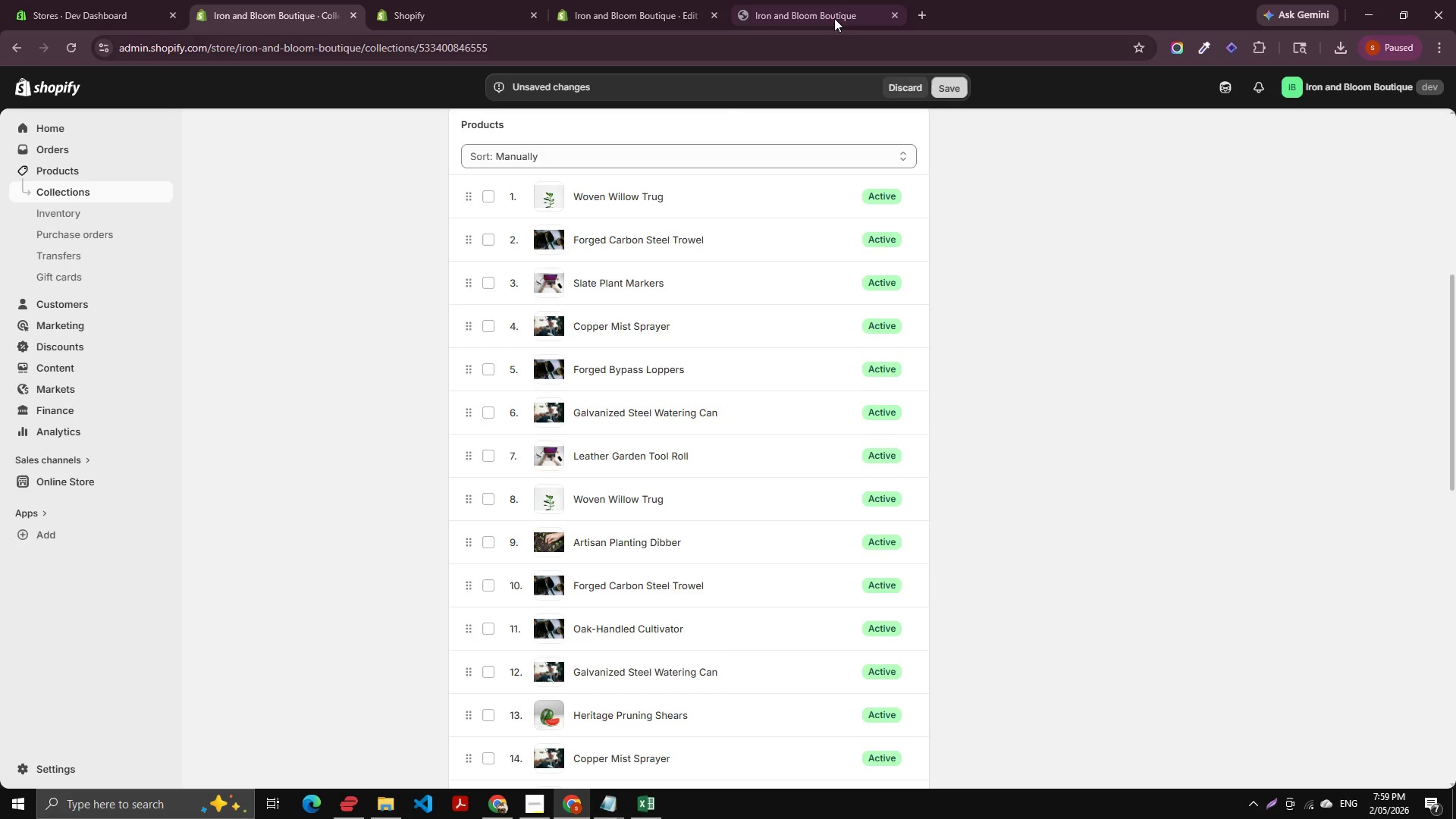 
left_click([828, 0])
 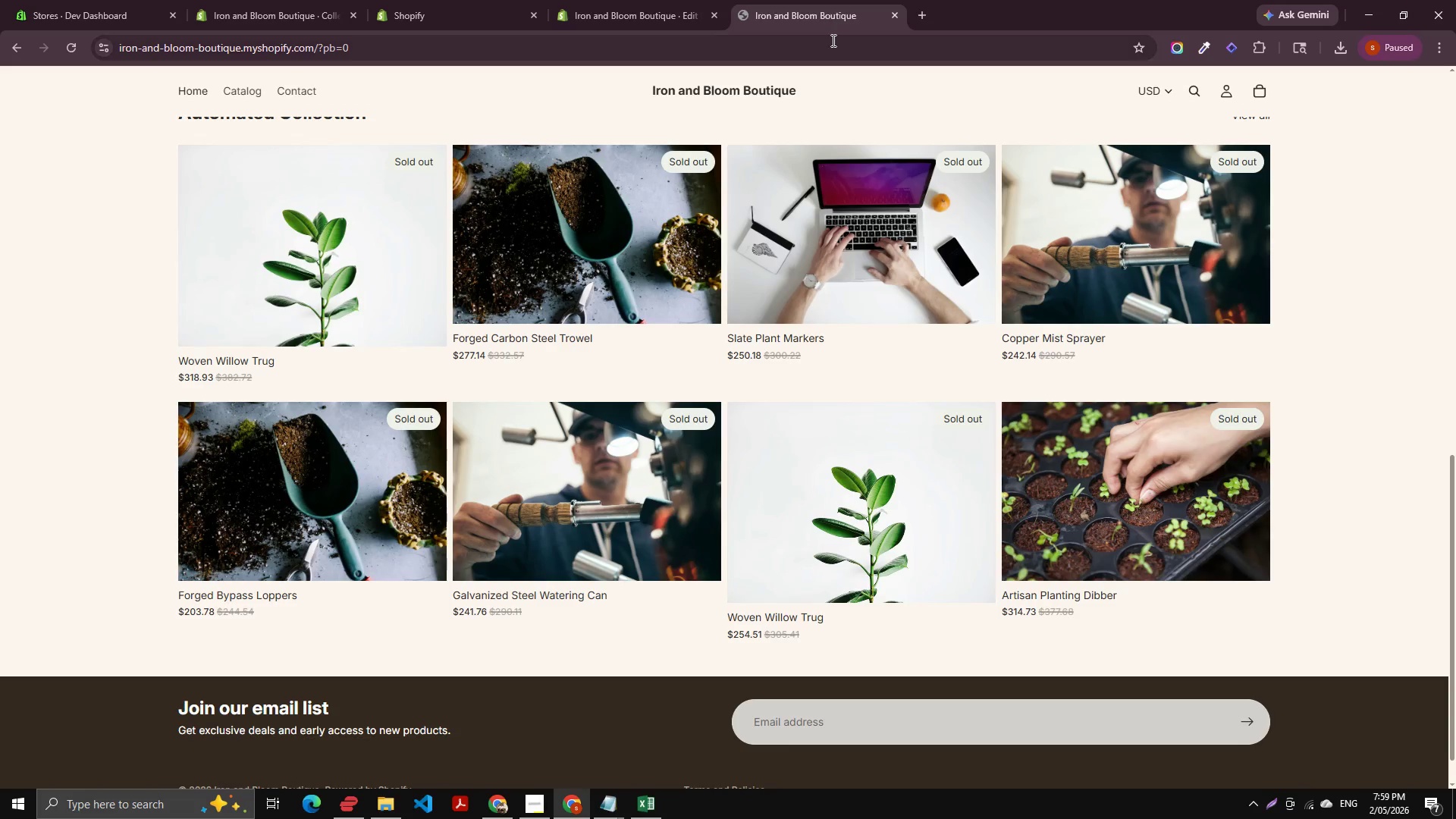 
key(Control+Shift+R)
 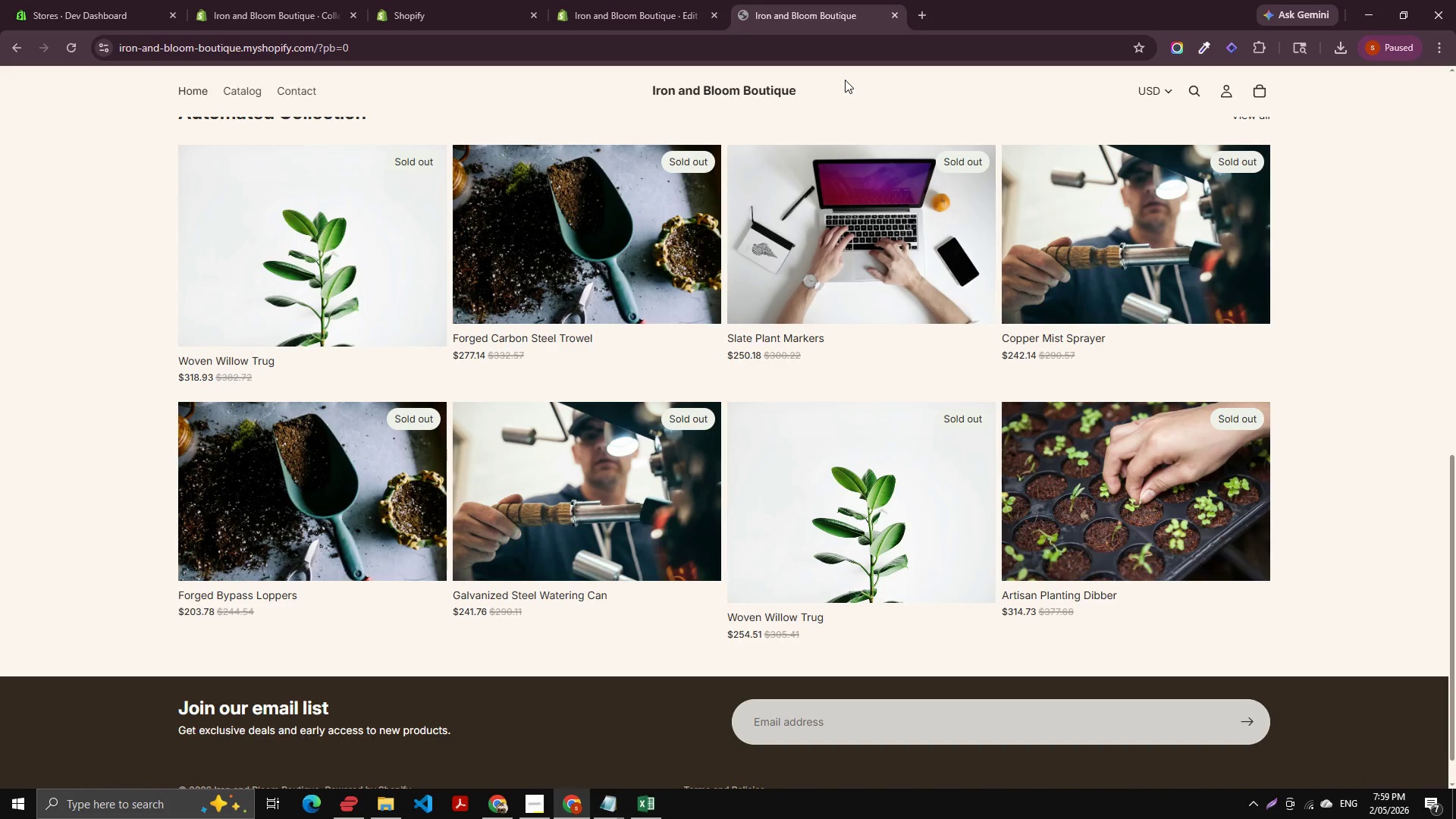 
wait(9.62)
 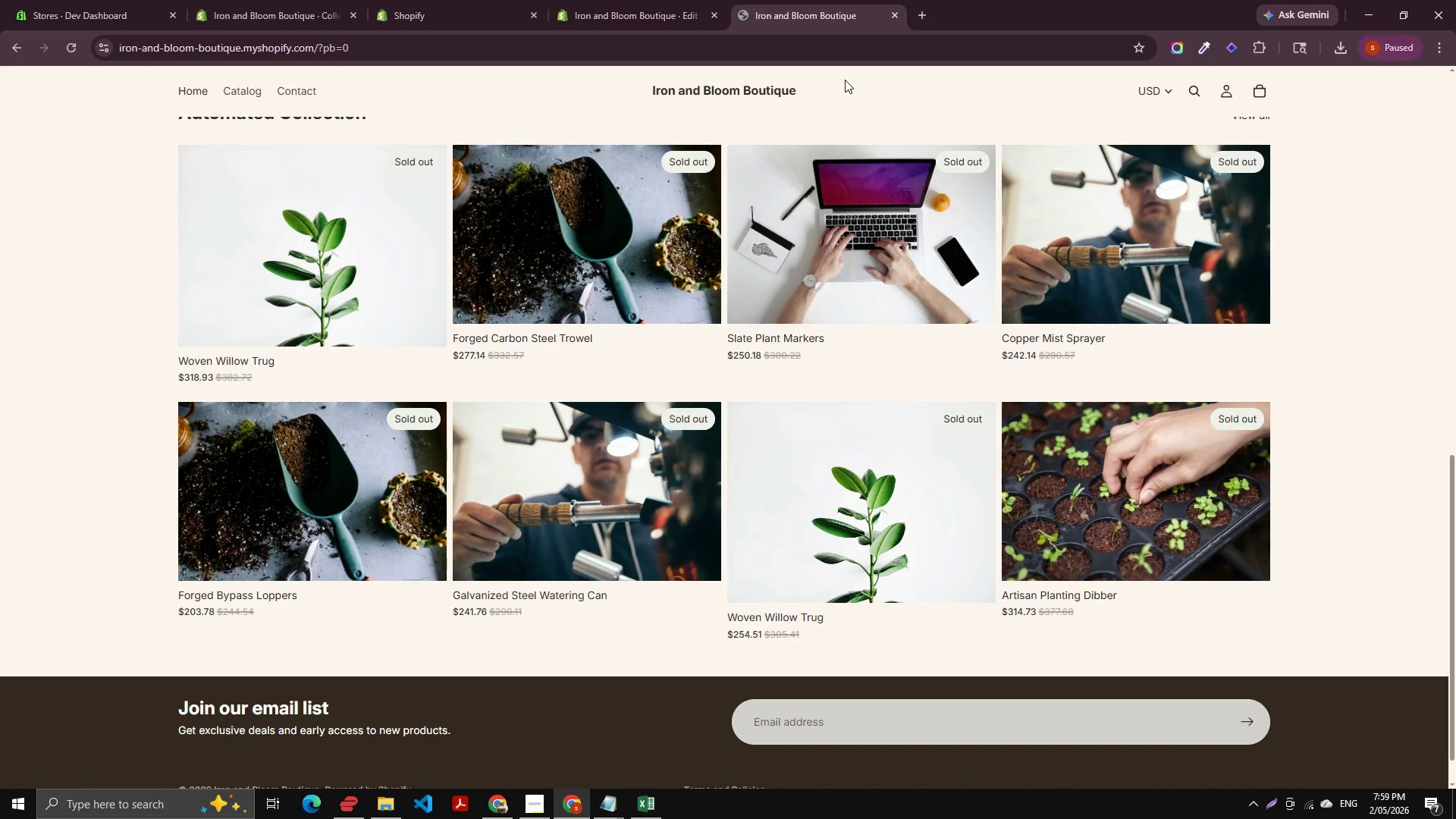 
left_click_drag(start_coordinate=[566, 0], to_coordinate=[570, 0])
 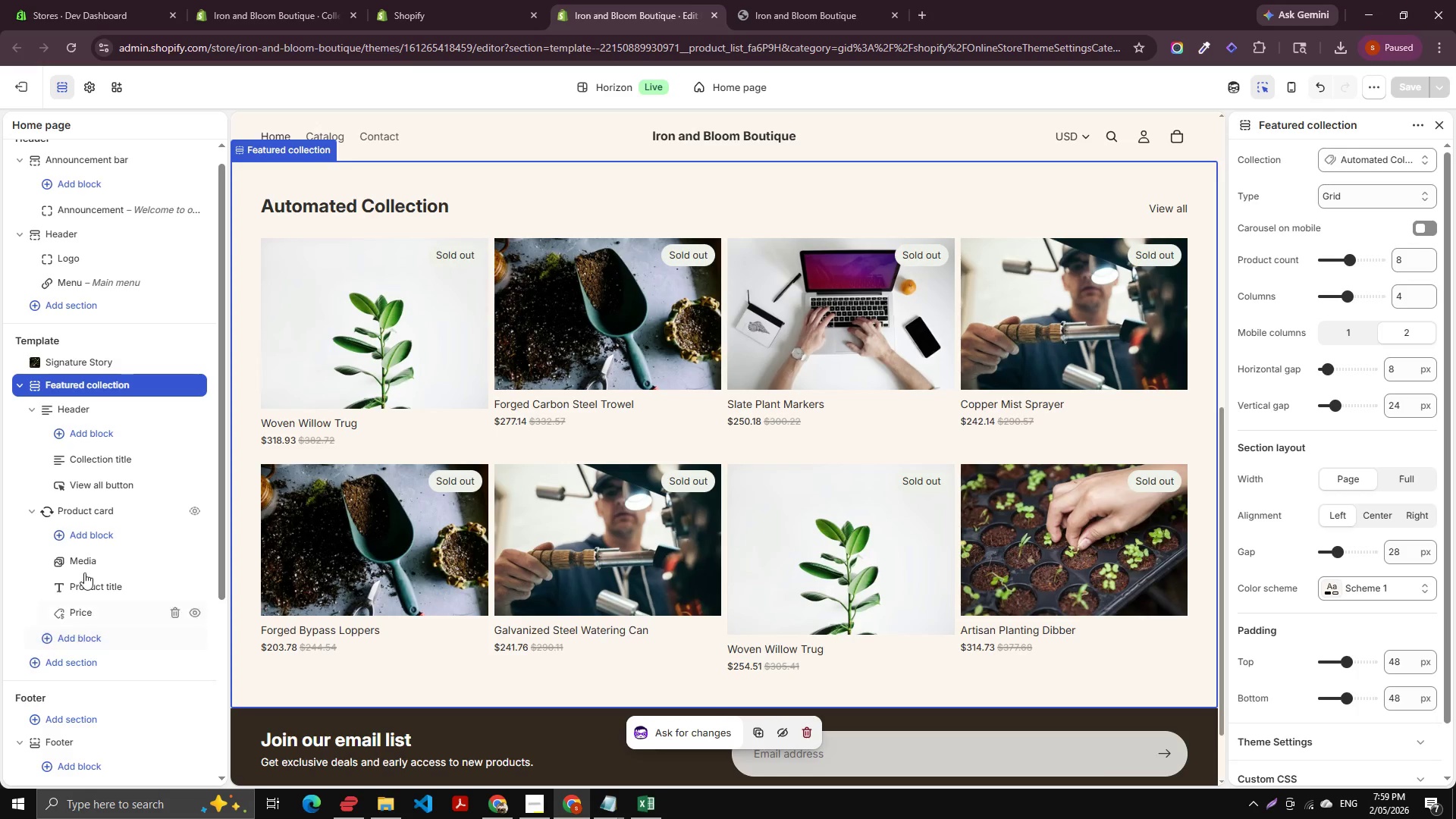 
left_click([86, 565])
 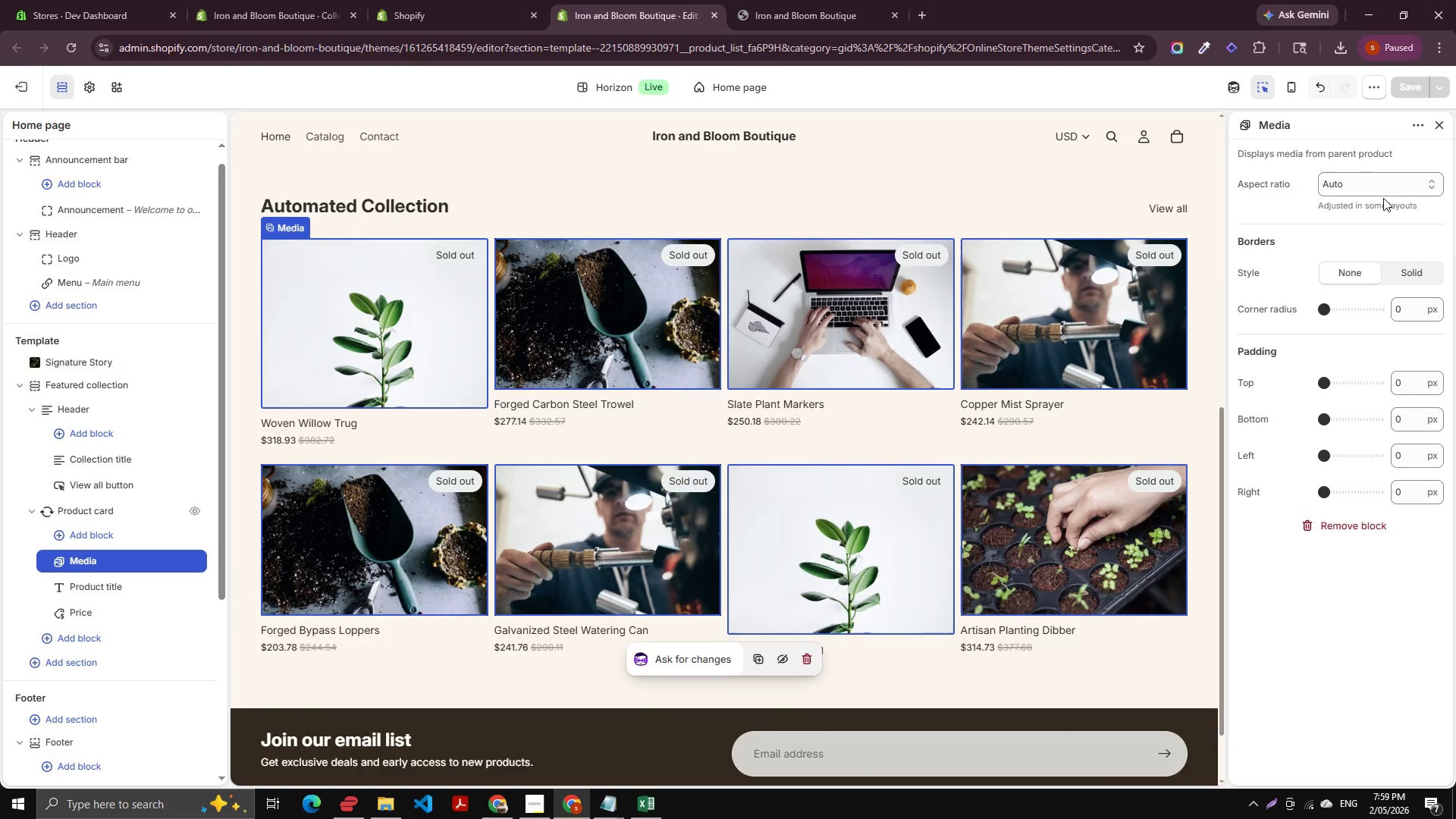 
left_click([1377, 193])
 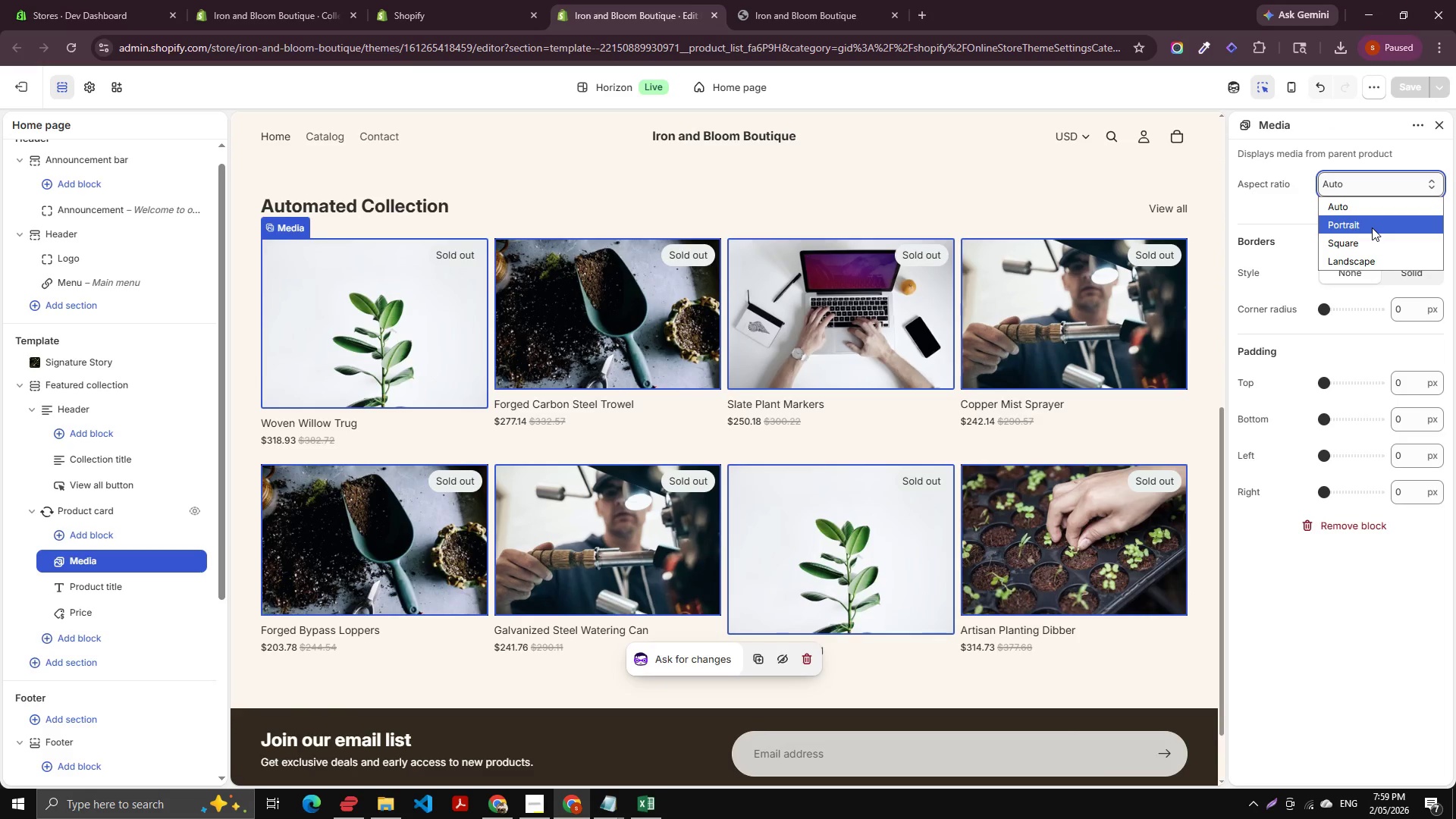 
left_click([1358, 242])
 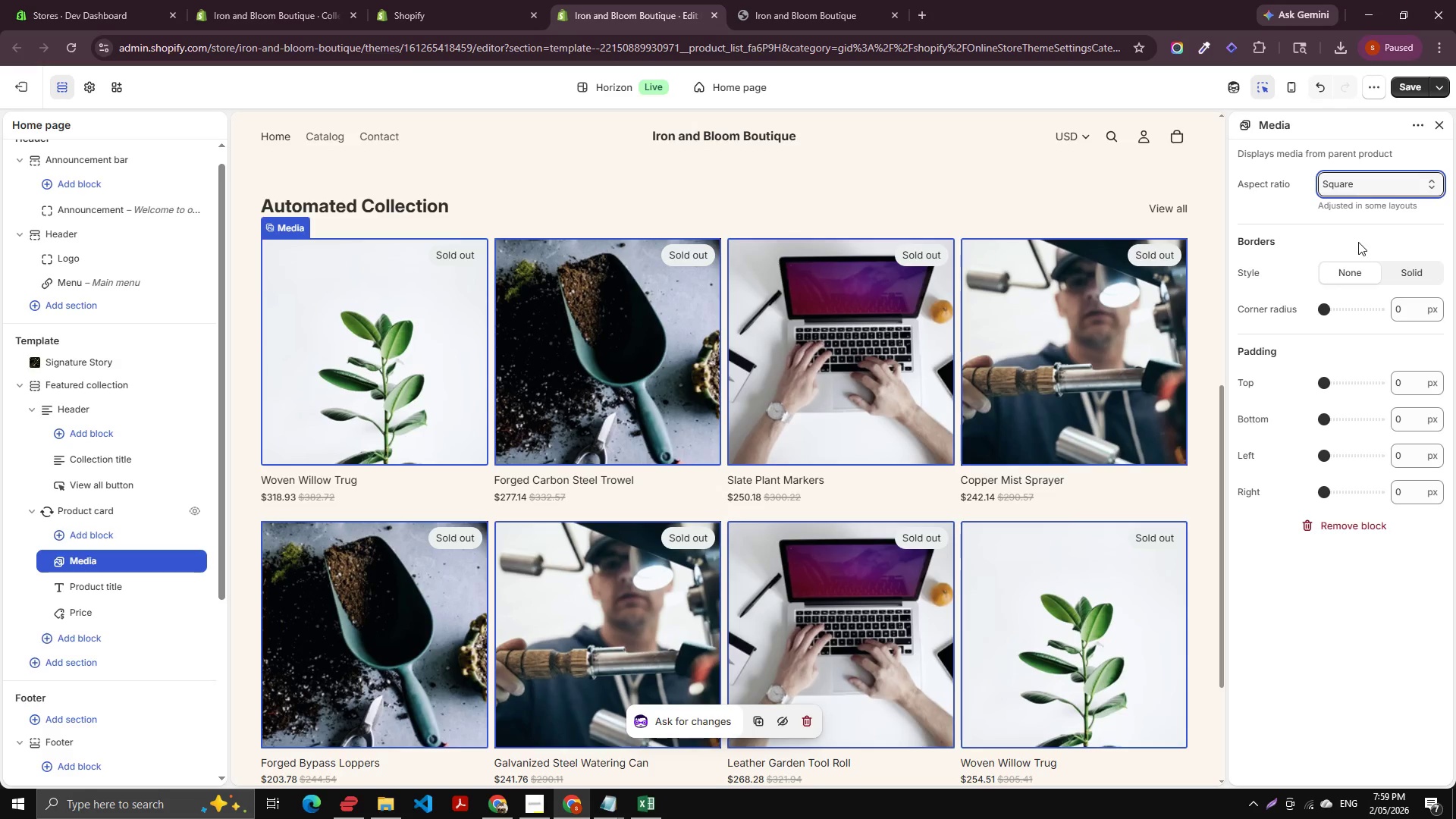 
scroll: coordinate [946, 383], scroll_direction: down, amount: 2.0
 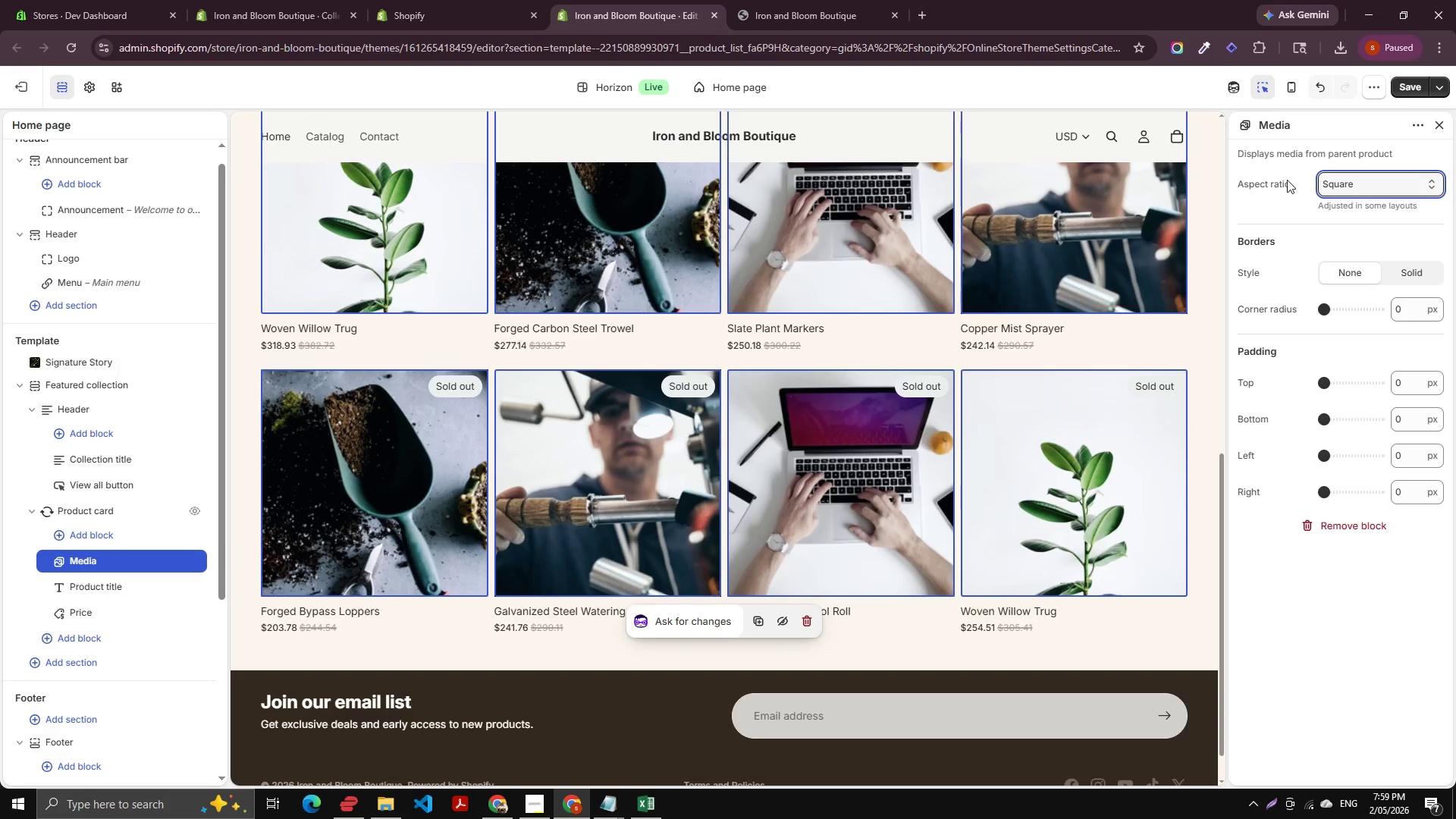 
left_click([1401, 87])
 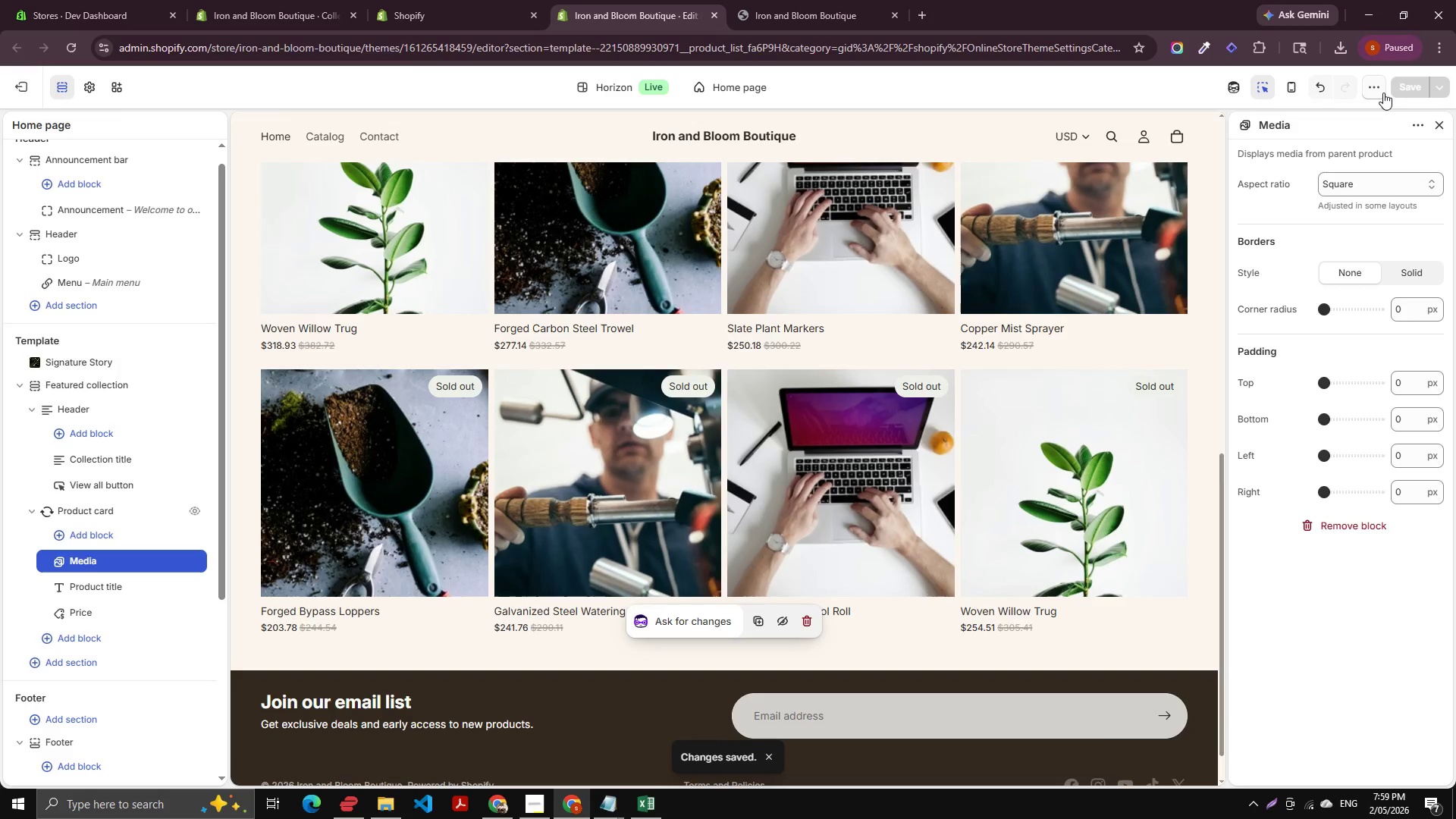 
wait(8.33)
 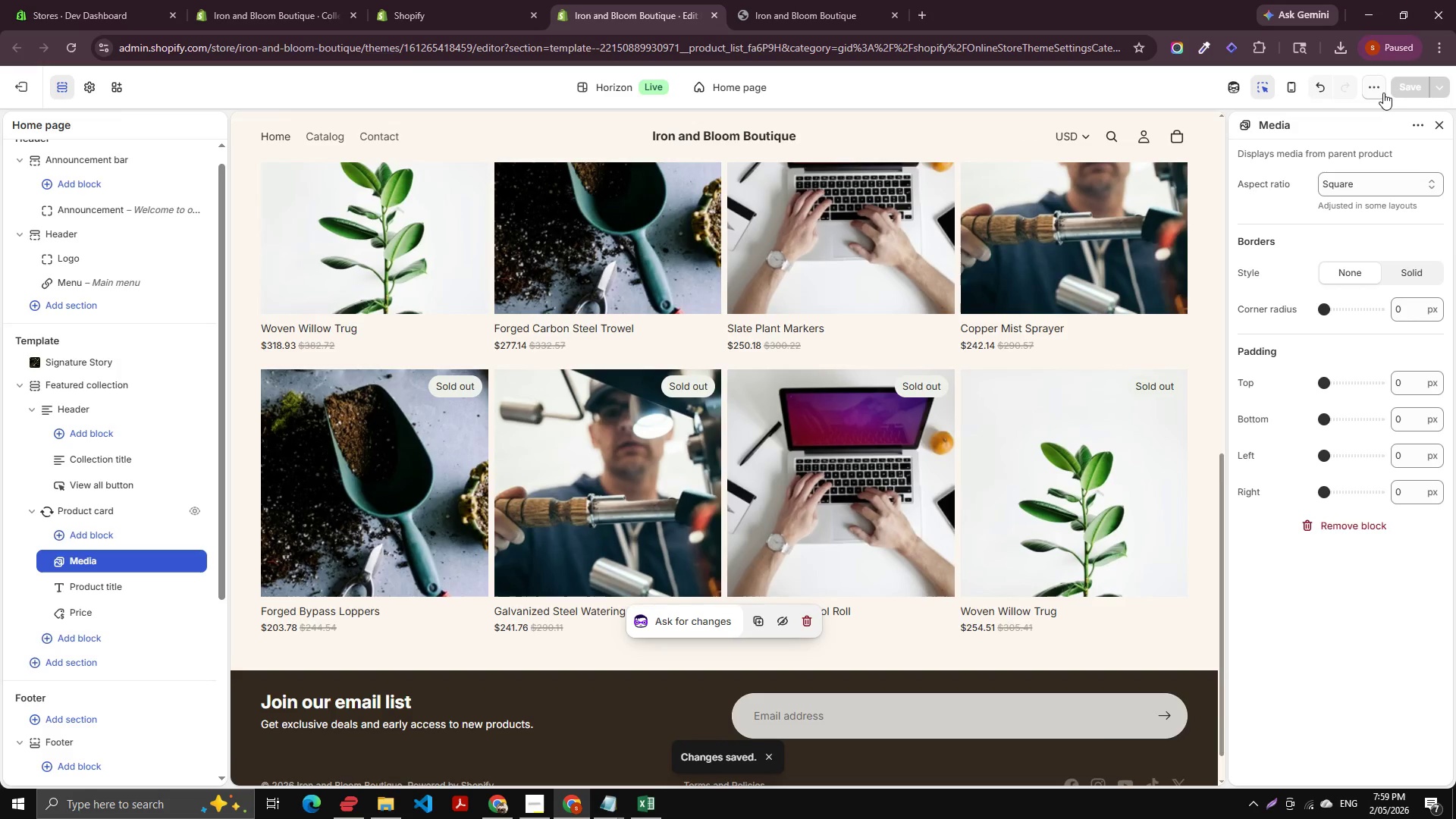 
left_click([817, 0])
 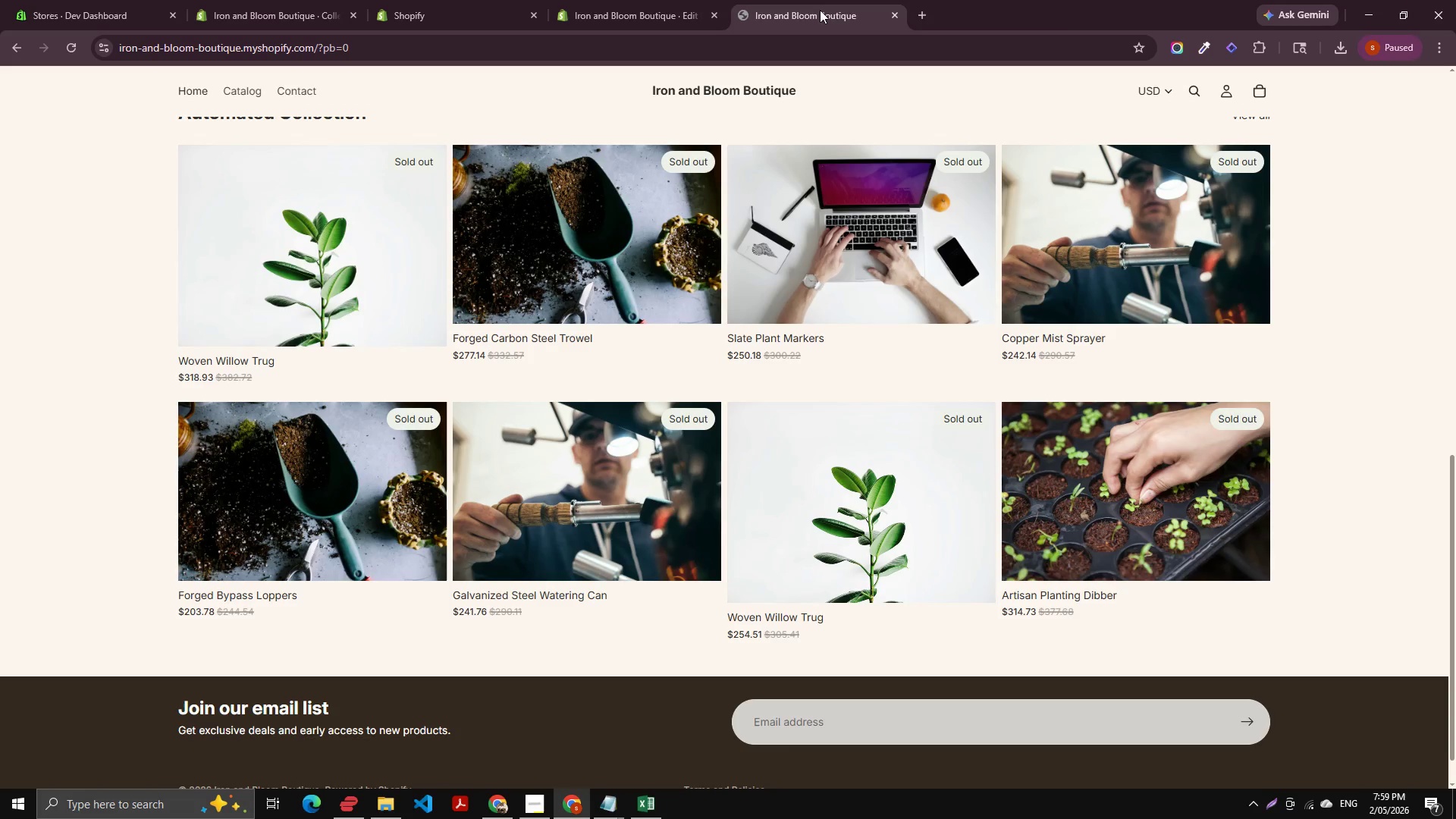 
key(Control+Shift+R)
 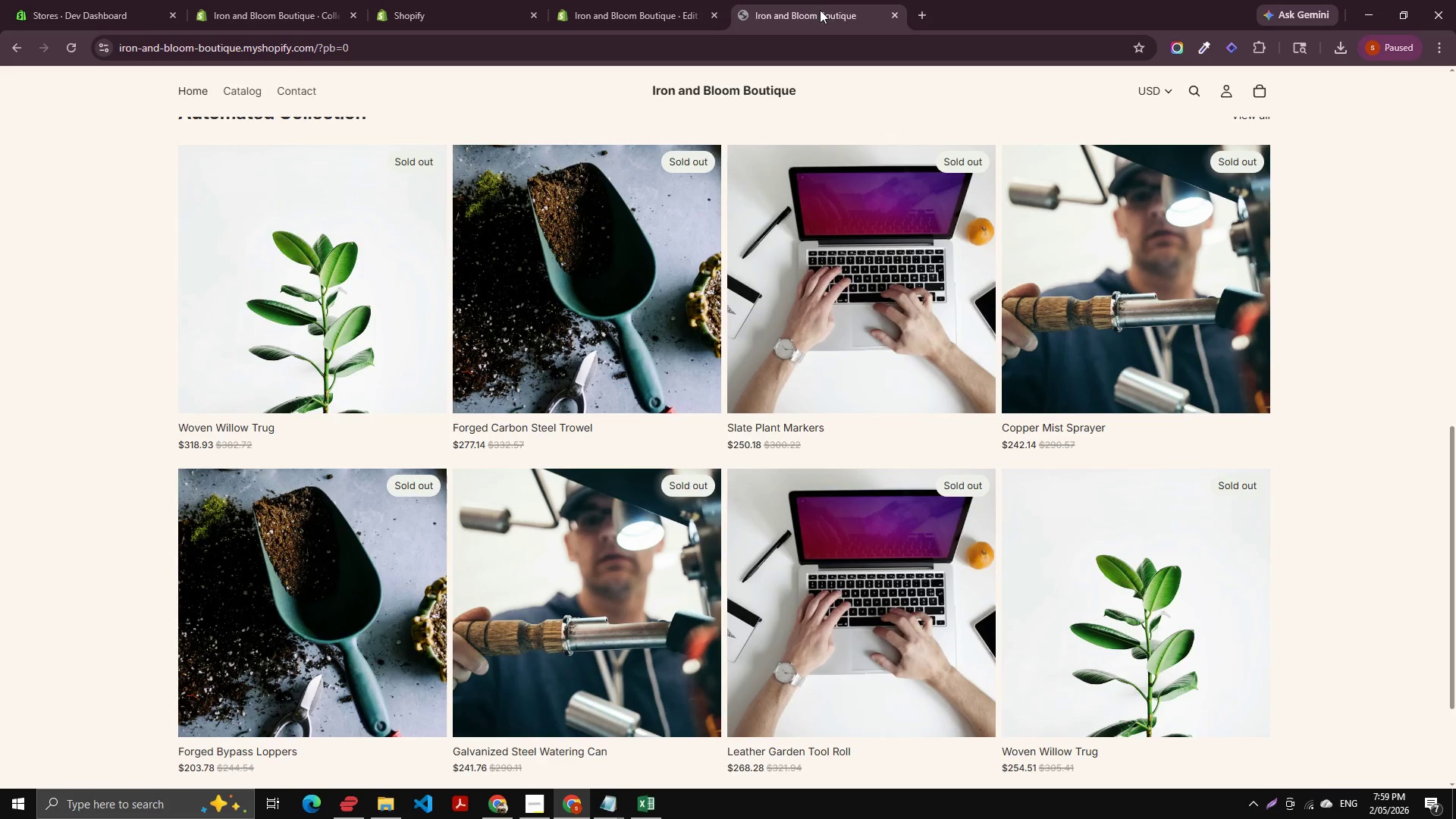 
wait(13.23)
 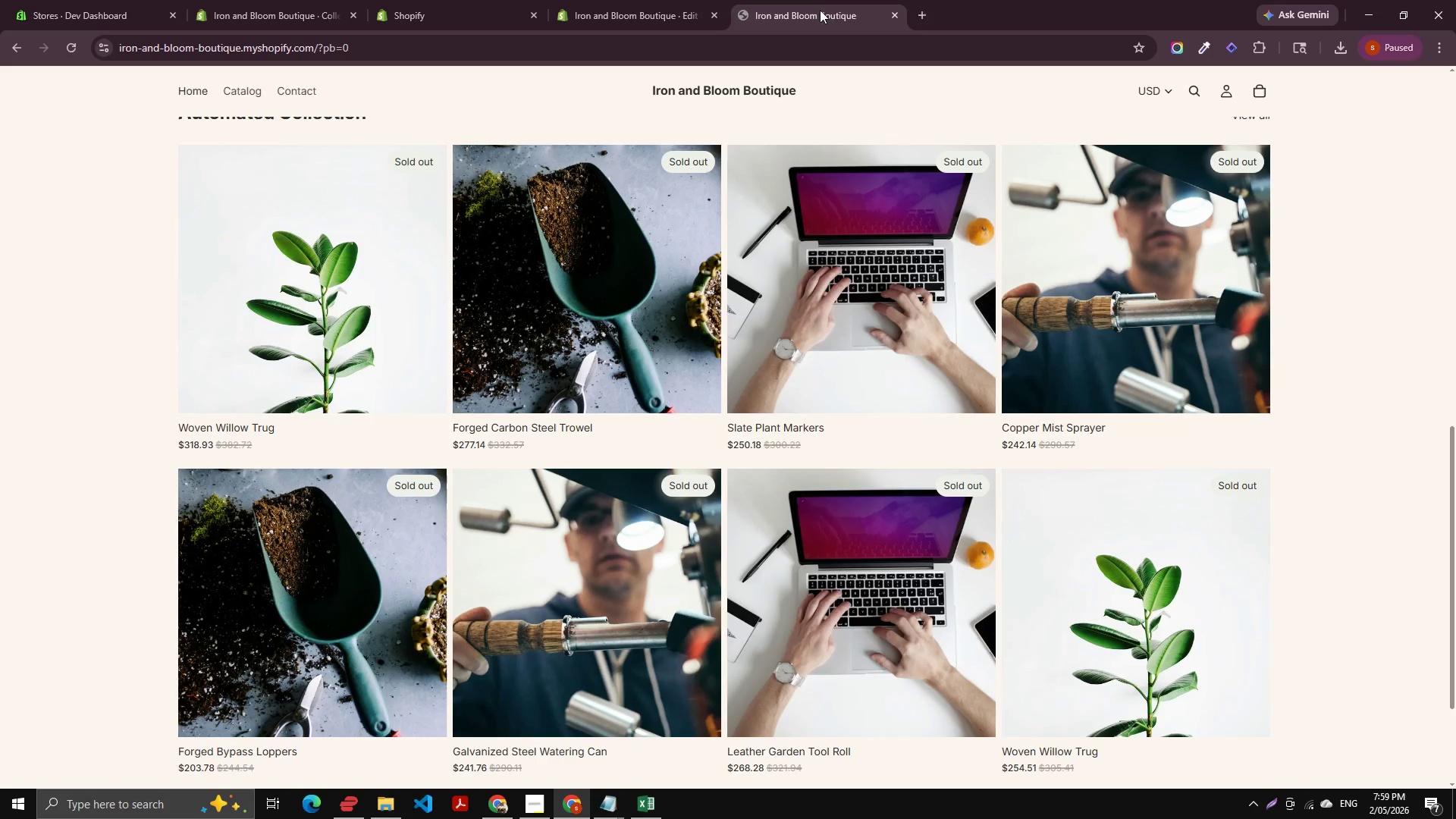 
scroll: coordinate [951, 262], scroll_direction: down, amount: 2.0
 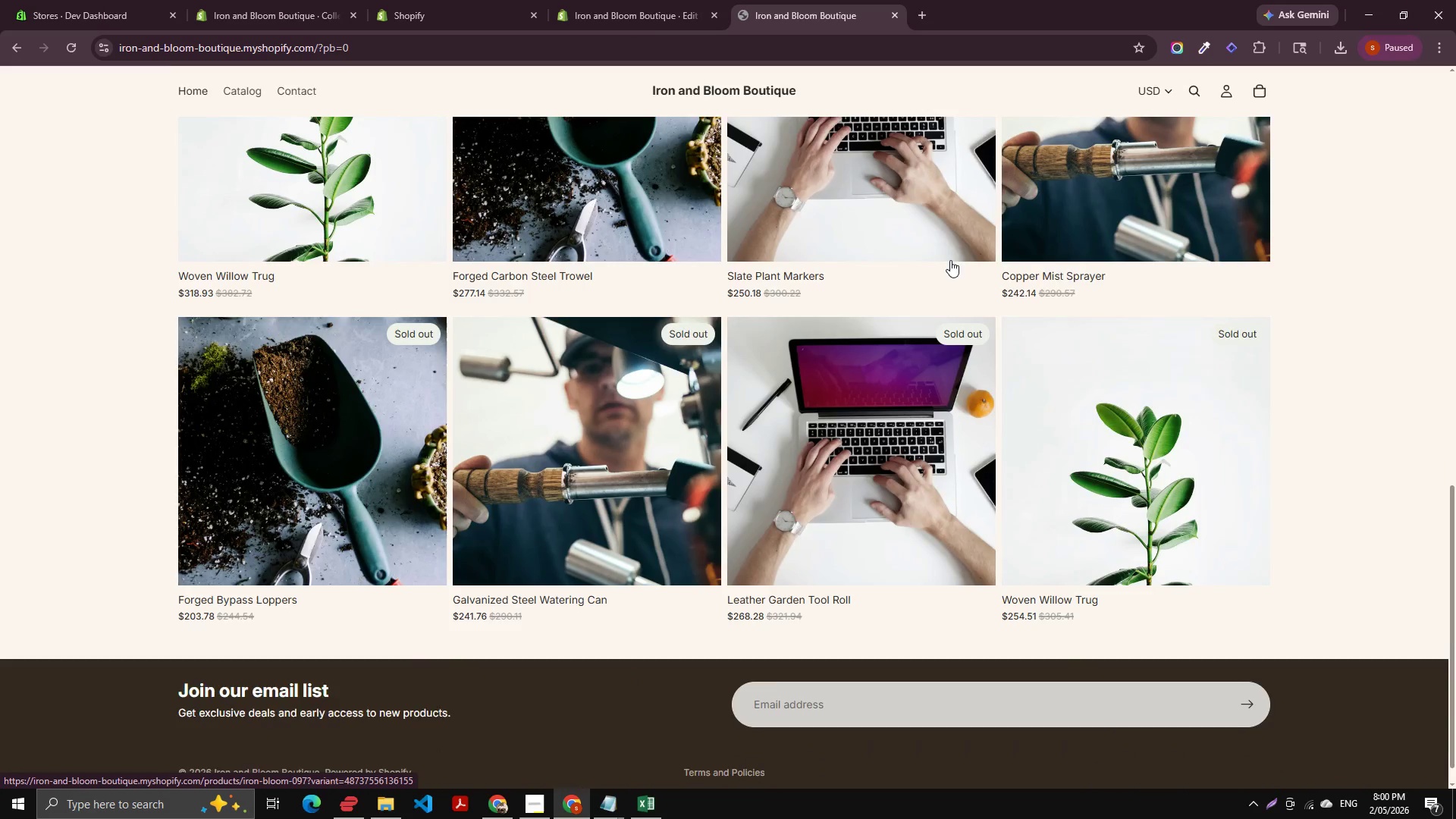 
scroll: coordinate [545, 474], scroll_direction: up, amount: 4.0
 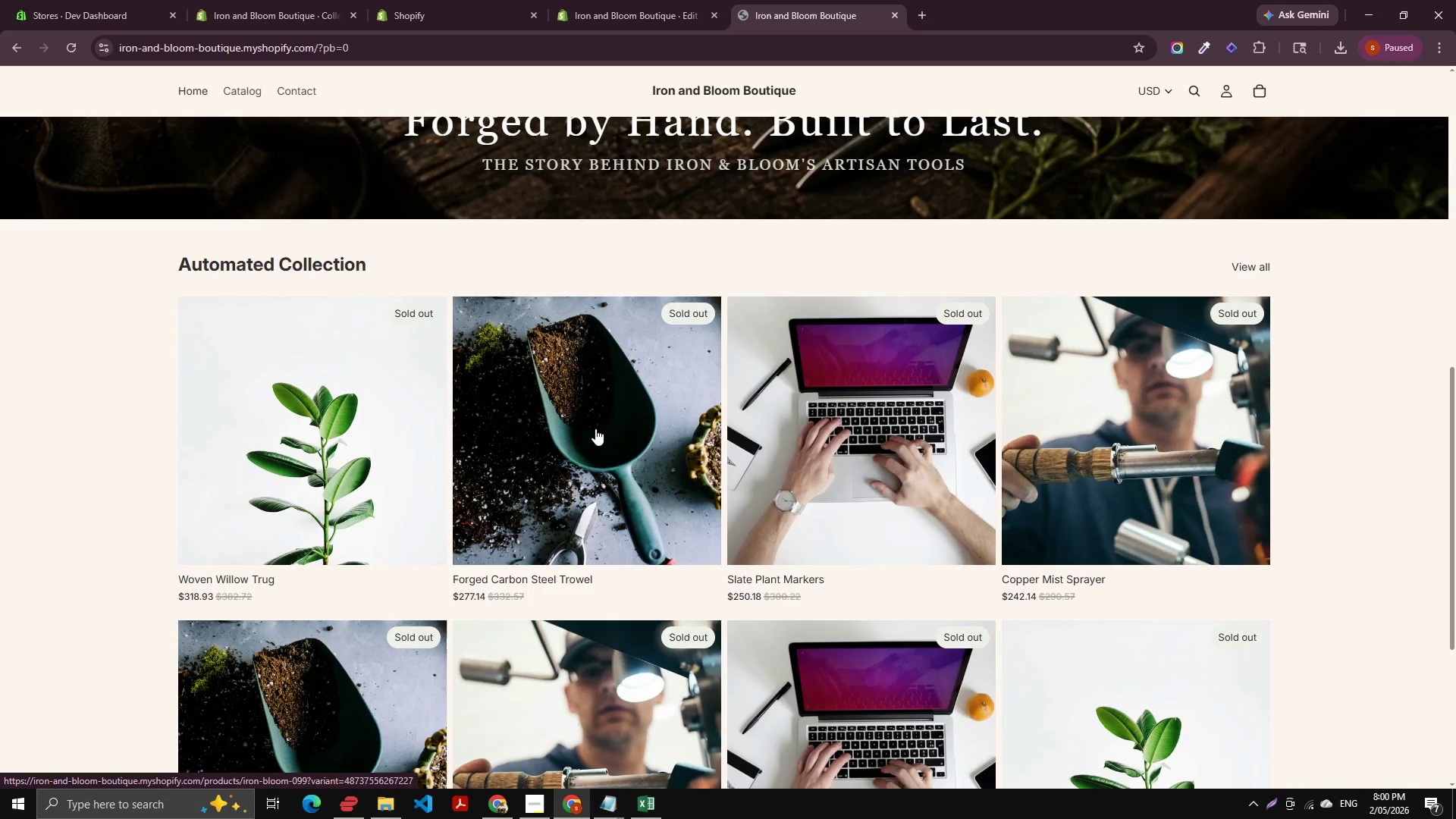 
scroll: coordinate [600, 428], scroll_direction: down, amount: 2.0
 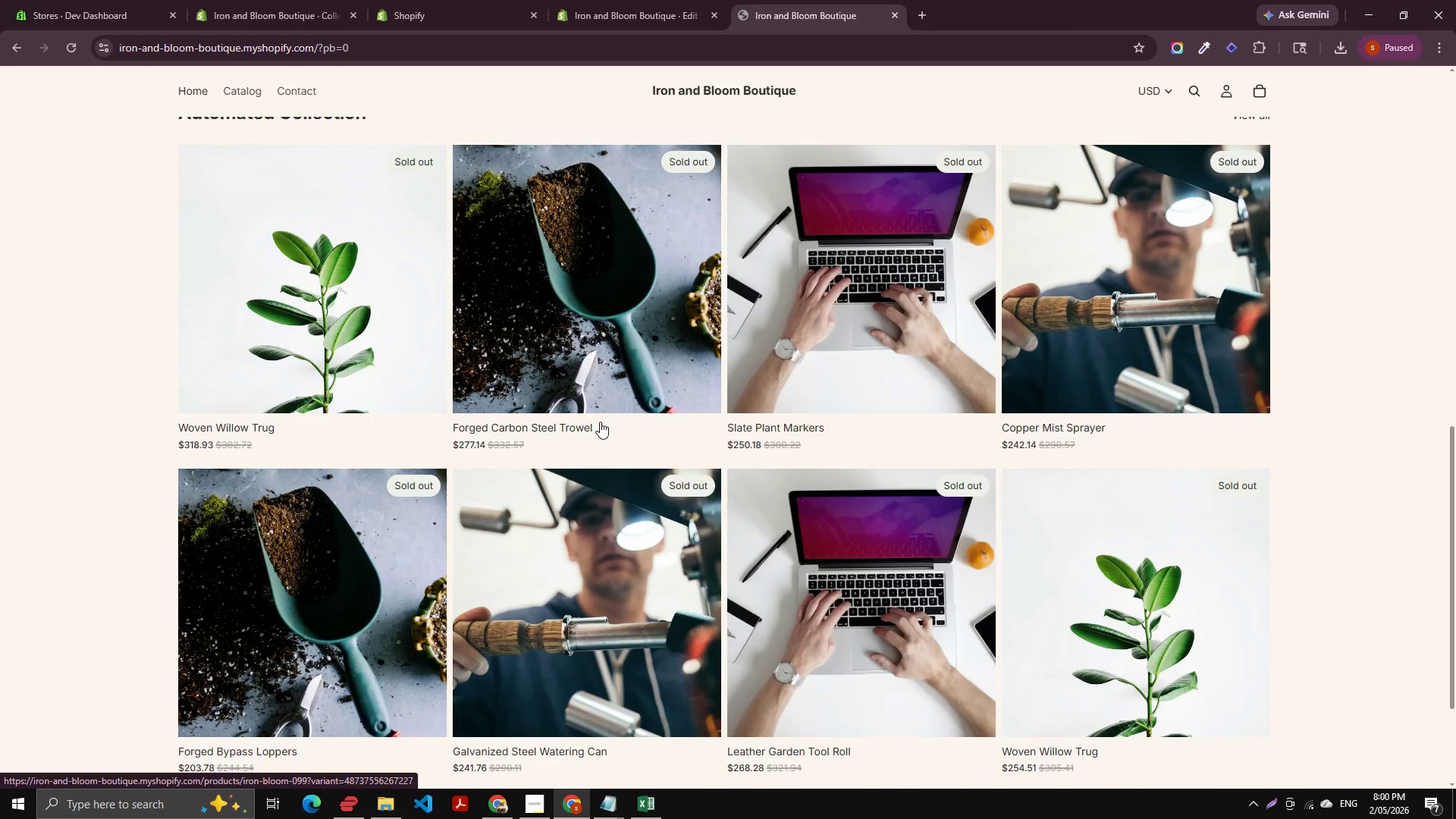 
wait(15.51)
 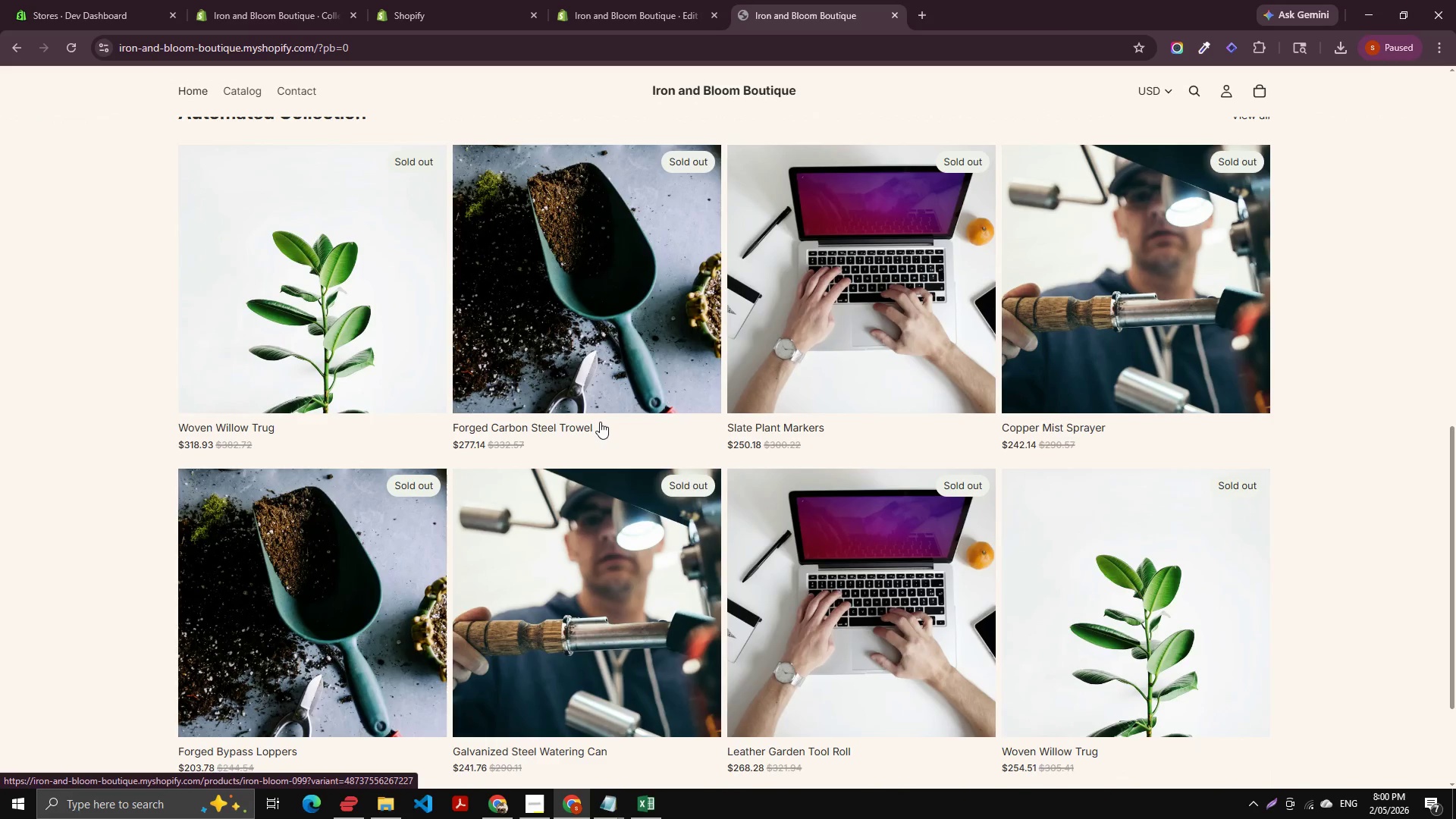 
left_click([287, 0])
 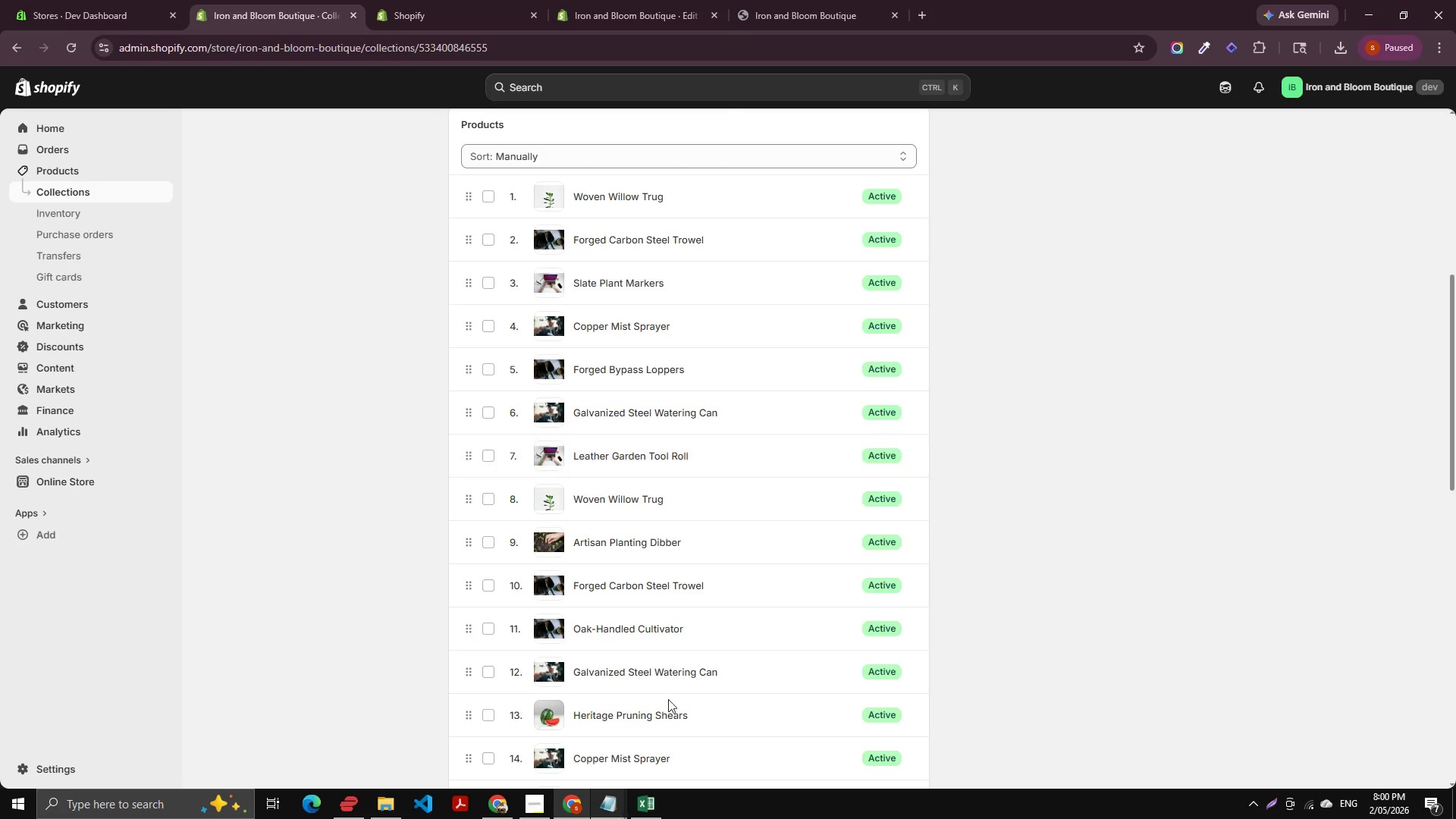 
left_click([487, 0])
 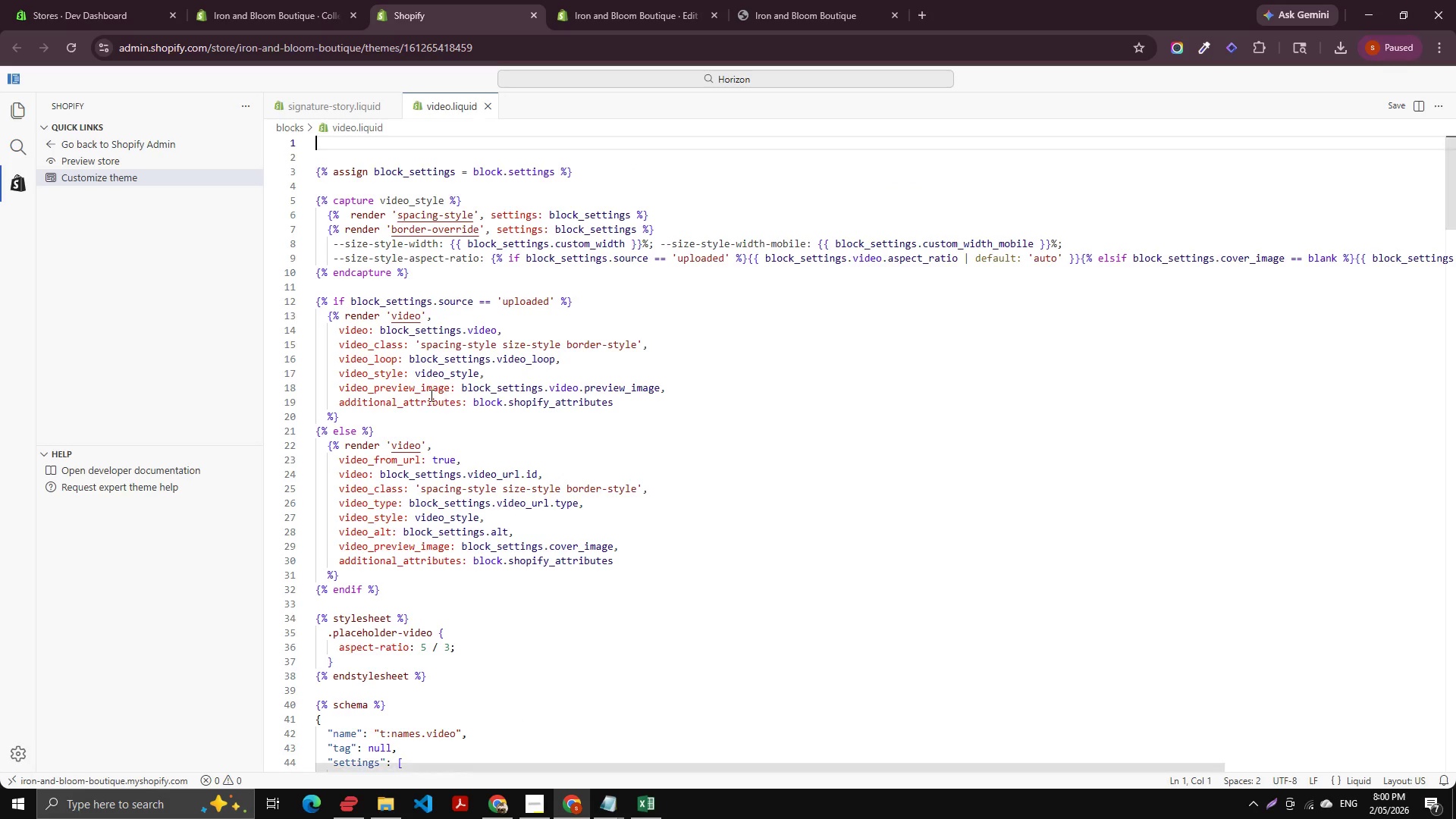 
scroll: coordinate [438, 423], scroll_direction: down, amount: 4.0
 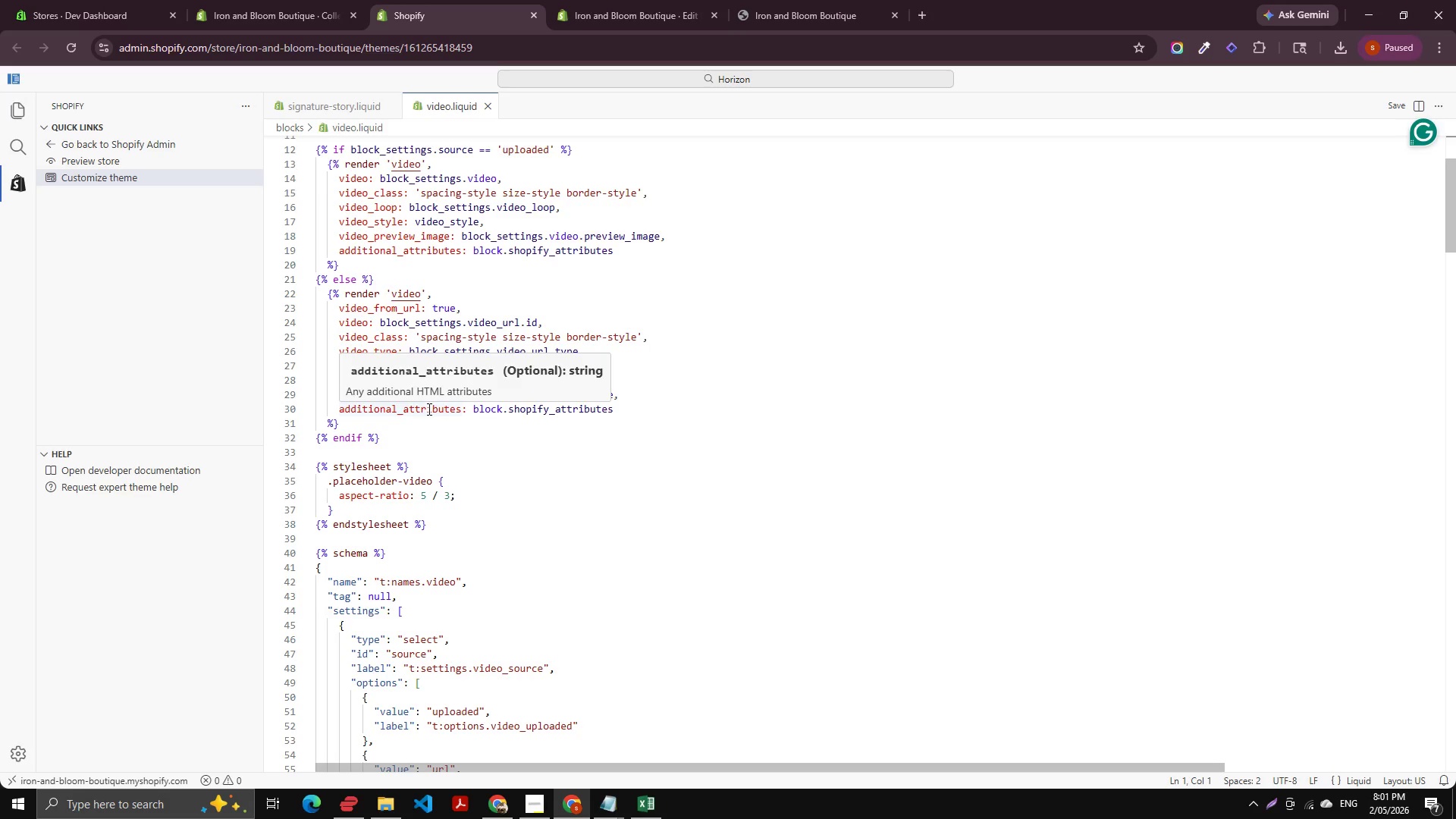 
wait(69.3)
 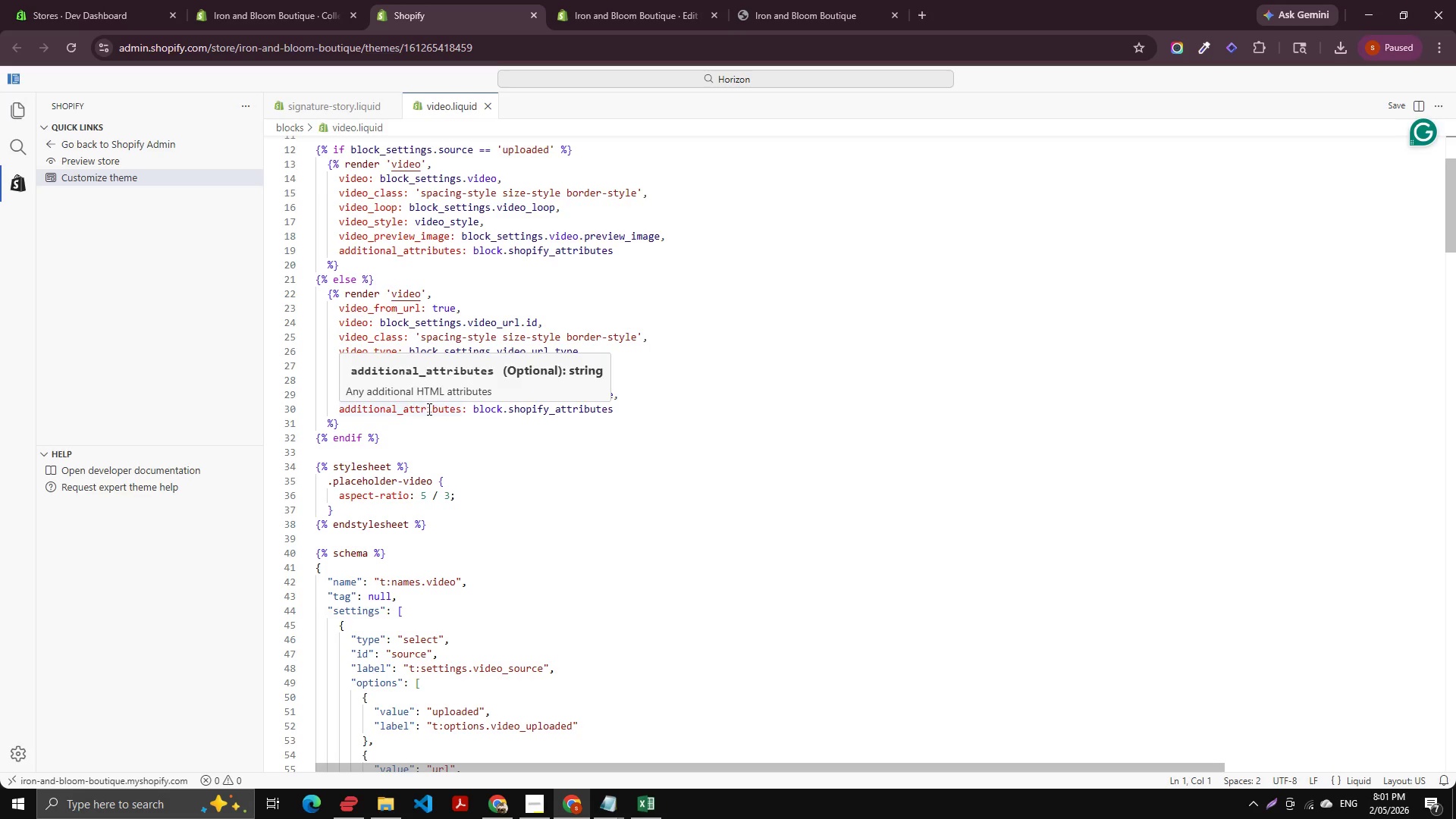 
scroll: coordinate [672, 408], scroll_direction: down, amount: 12.0
 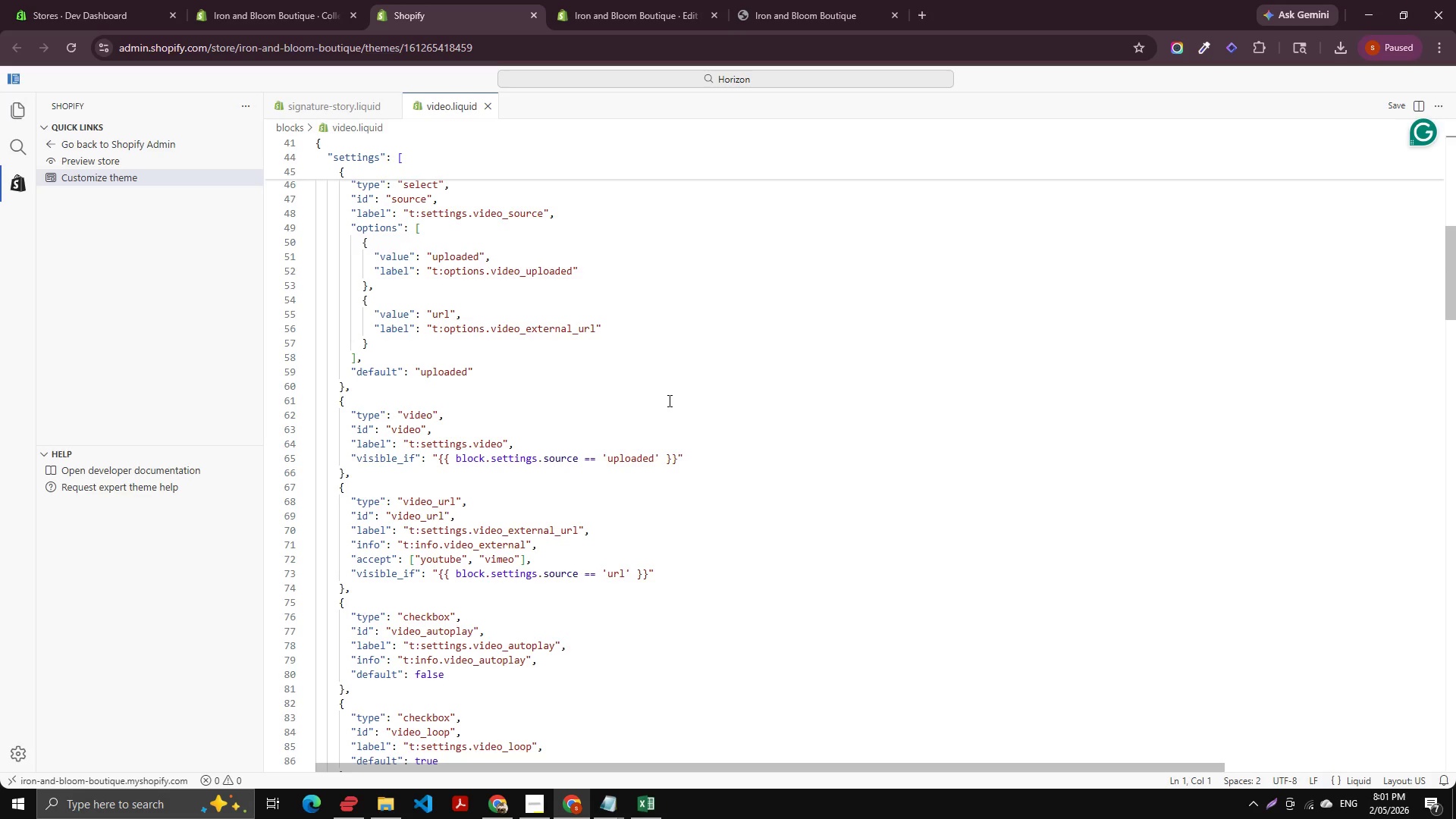 
wait(14.09)
 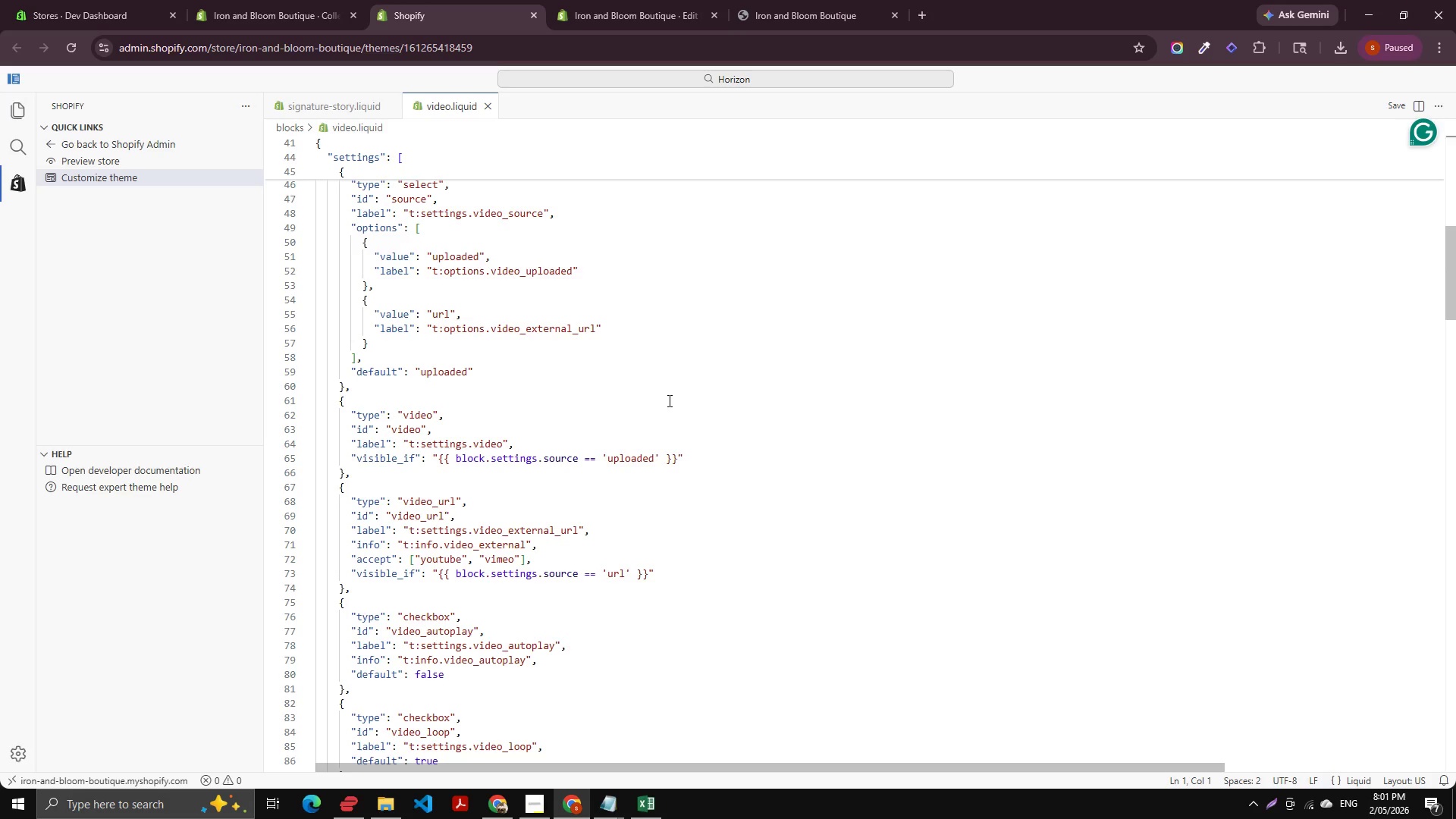 
scroll: coordinate [495, 0], scroll_direction: down, amount: 6.0
 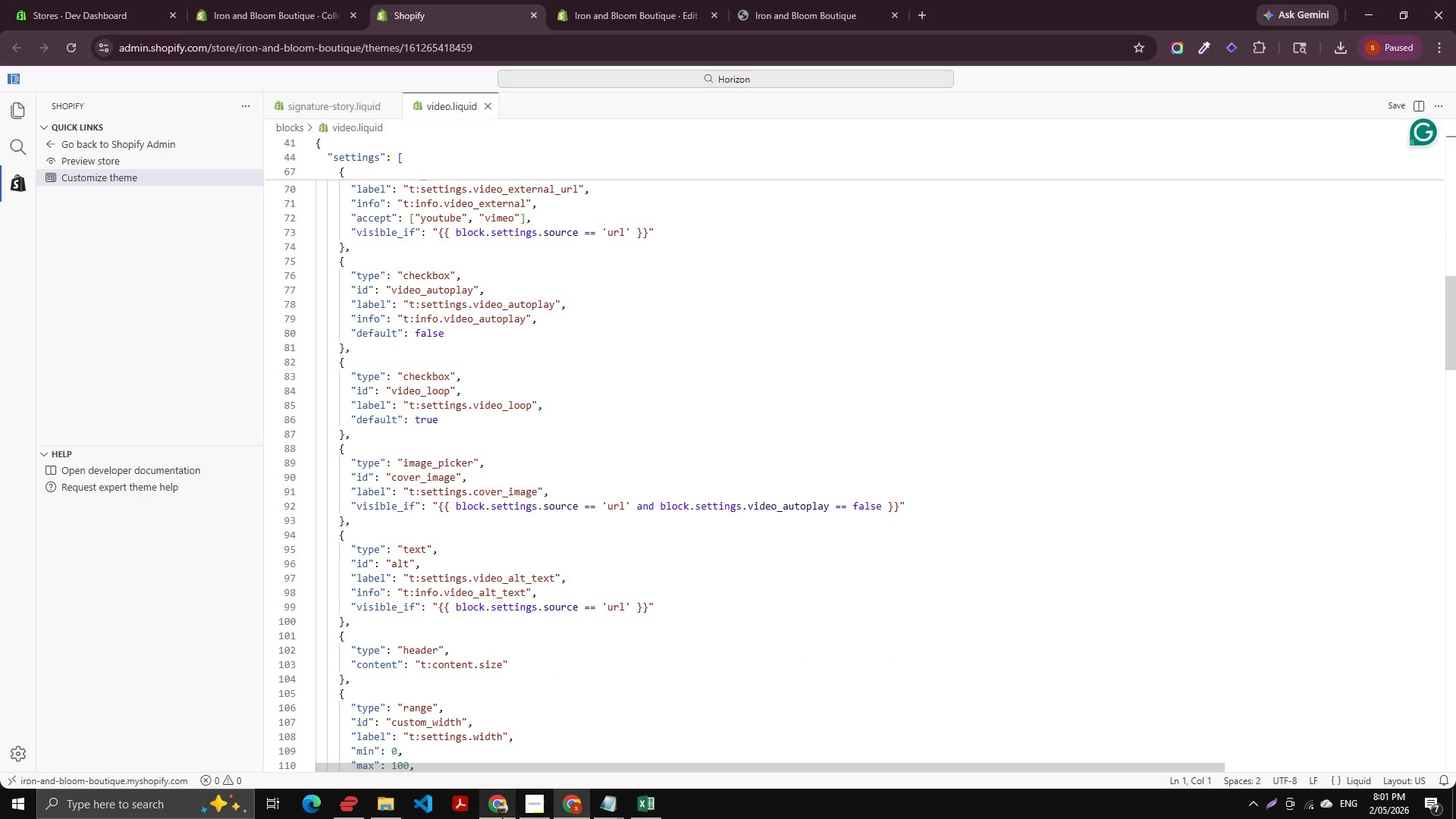 
left_click([538, 811])